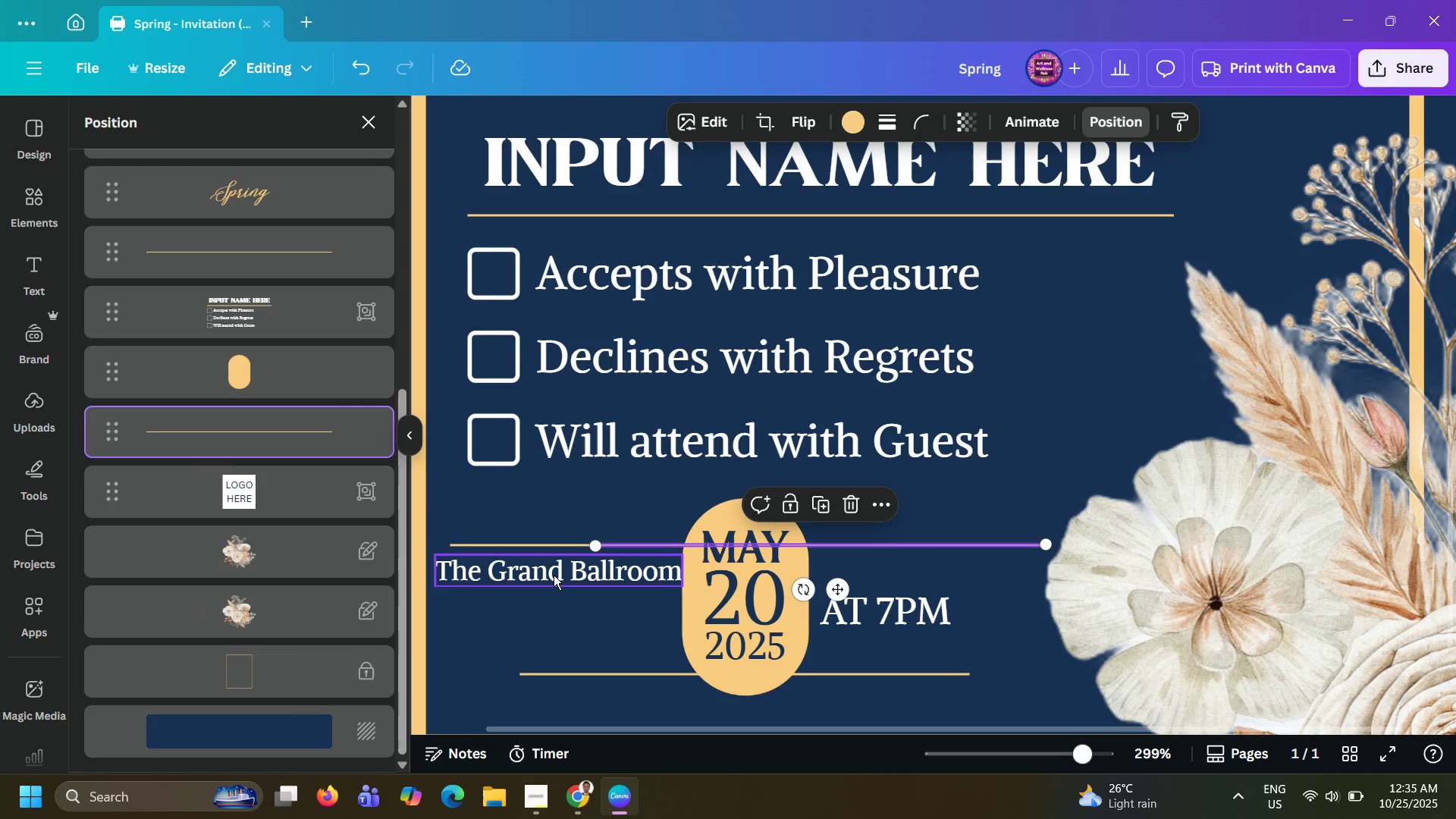 
left_click([555, 576])
 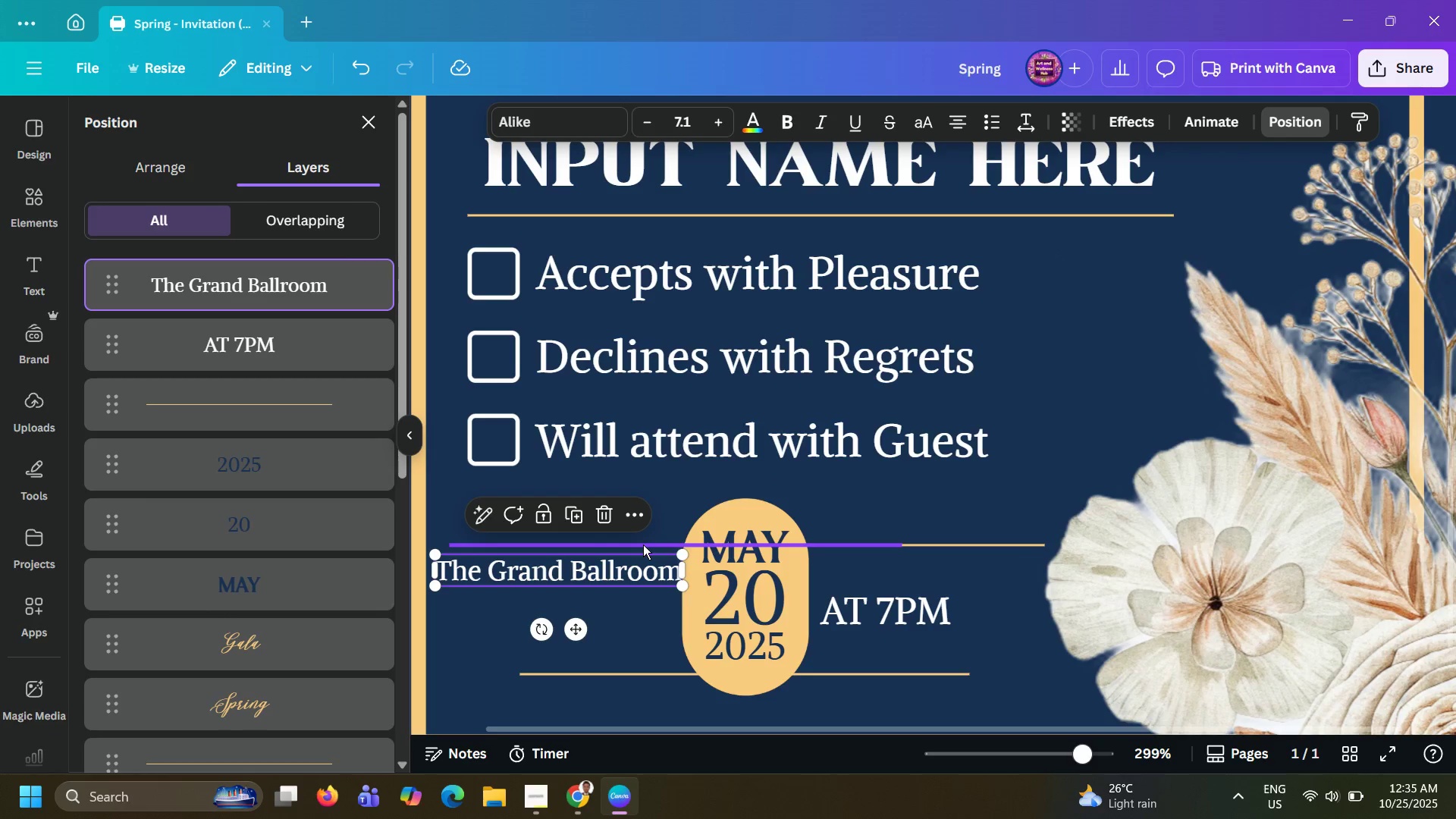 
left_click([643, 544])
 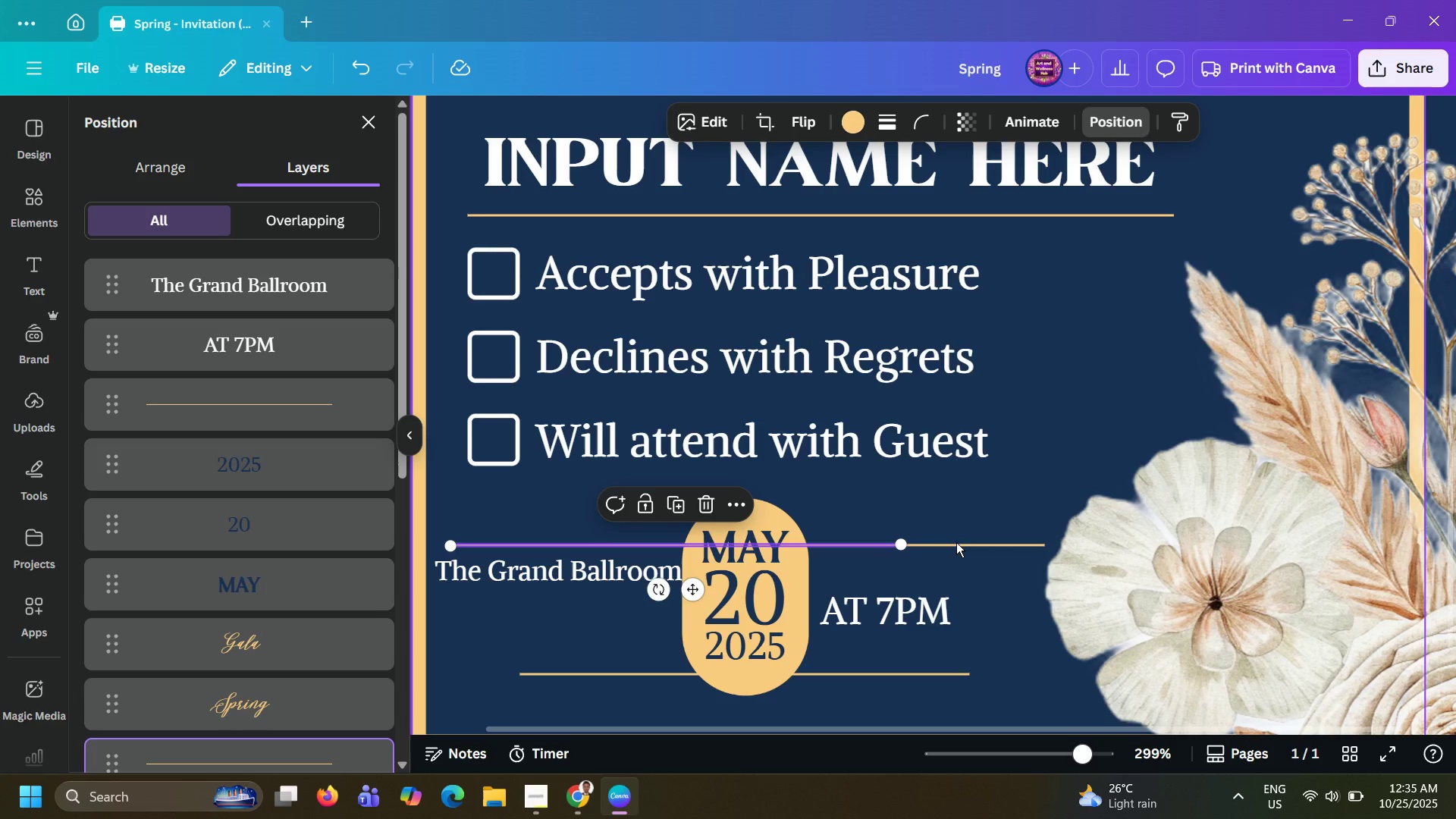 
hold_key(key=ShiftLeft, duration=0.85)
left_click([956, 542])
 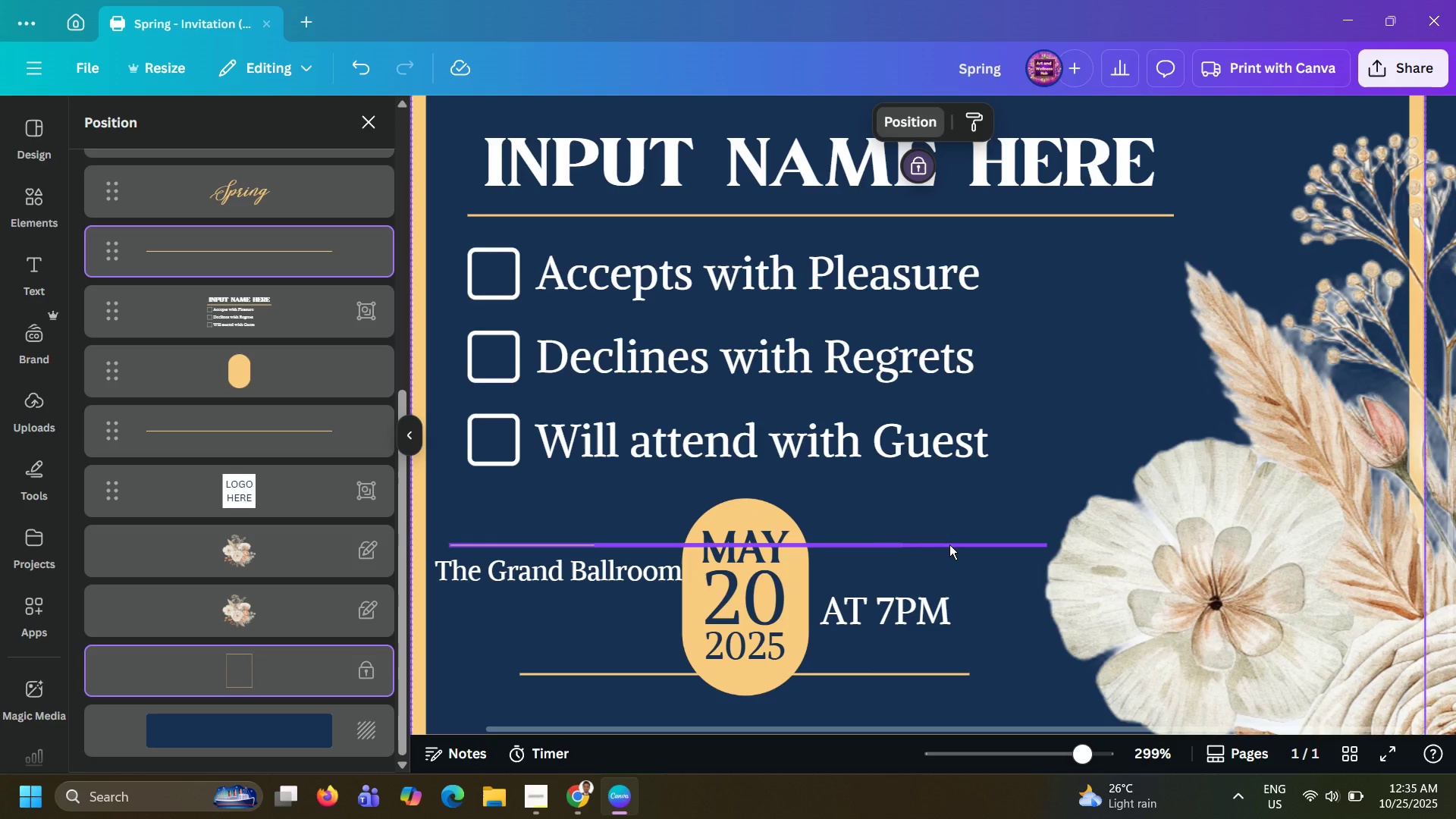 
hold_key(key=ShiftLeft, duration=0.68)
 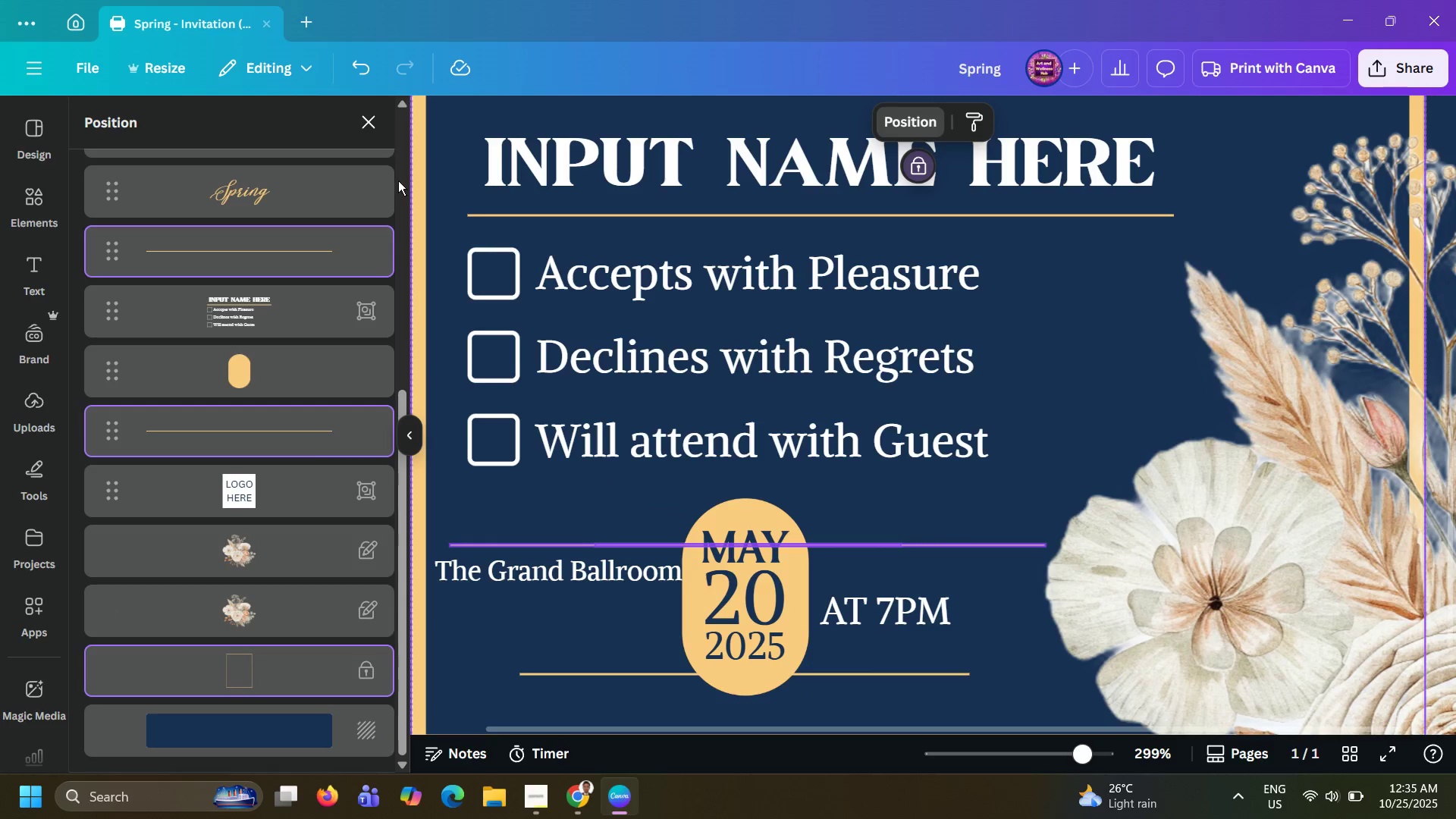 
left_click([362, 115])
 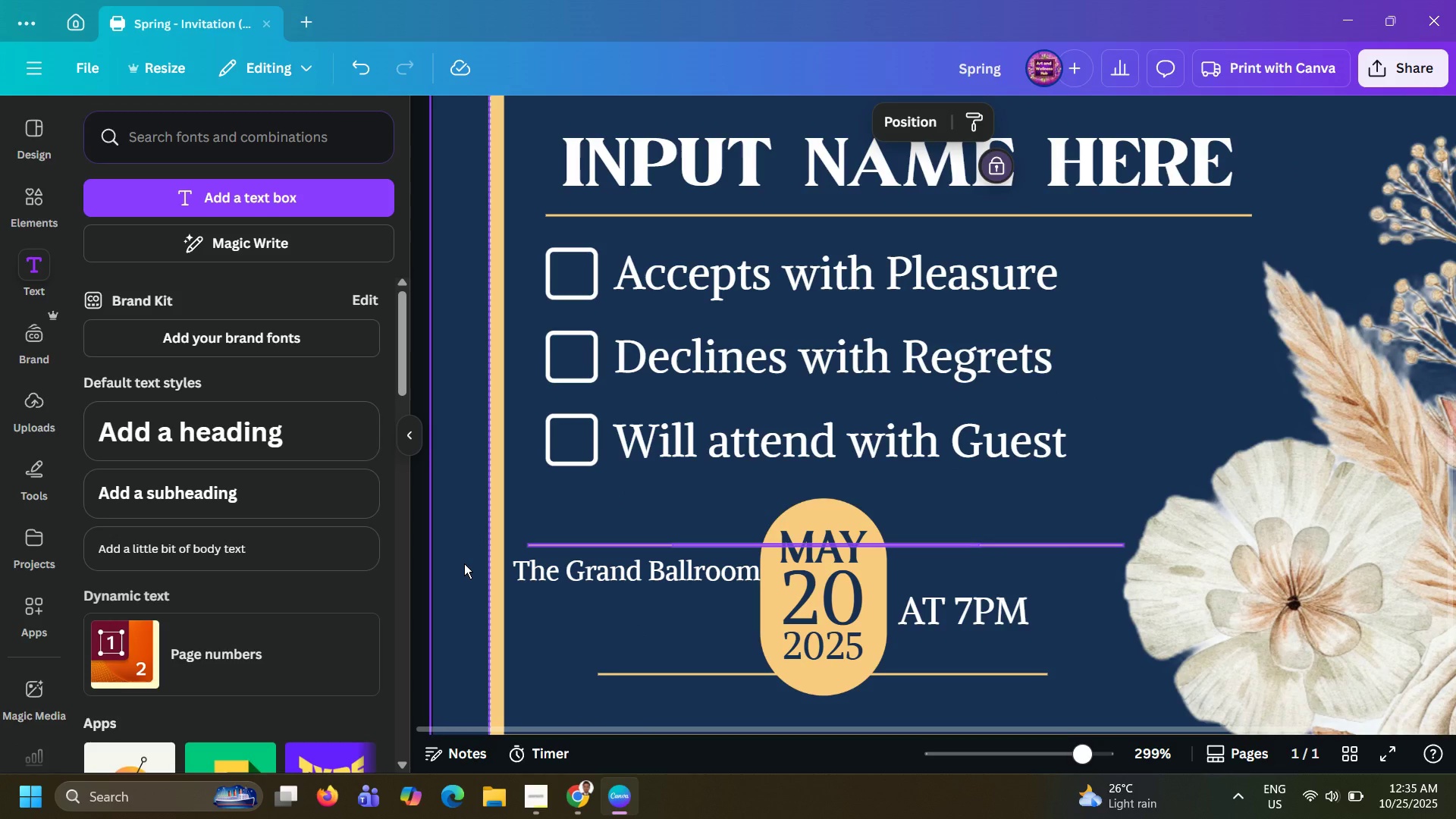 
left_click([464, 563])
 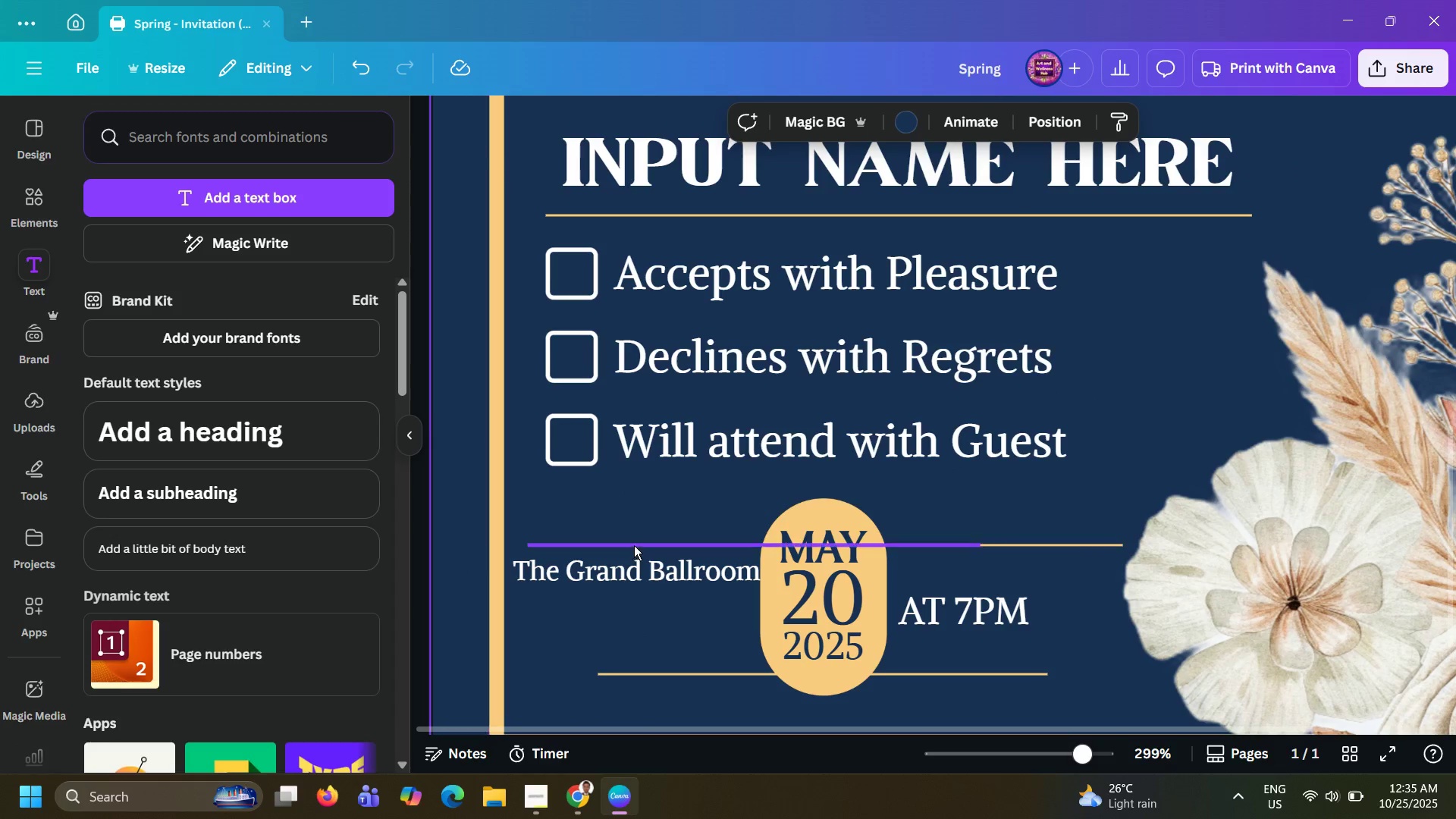 
left_click([635, 544])
 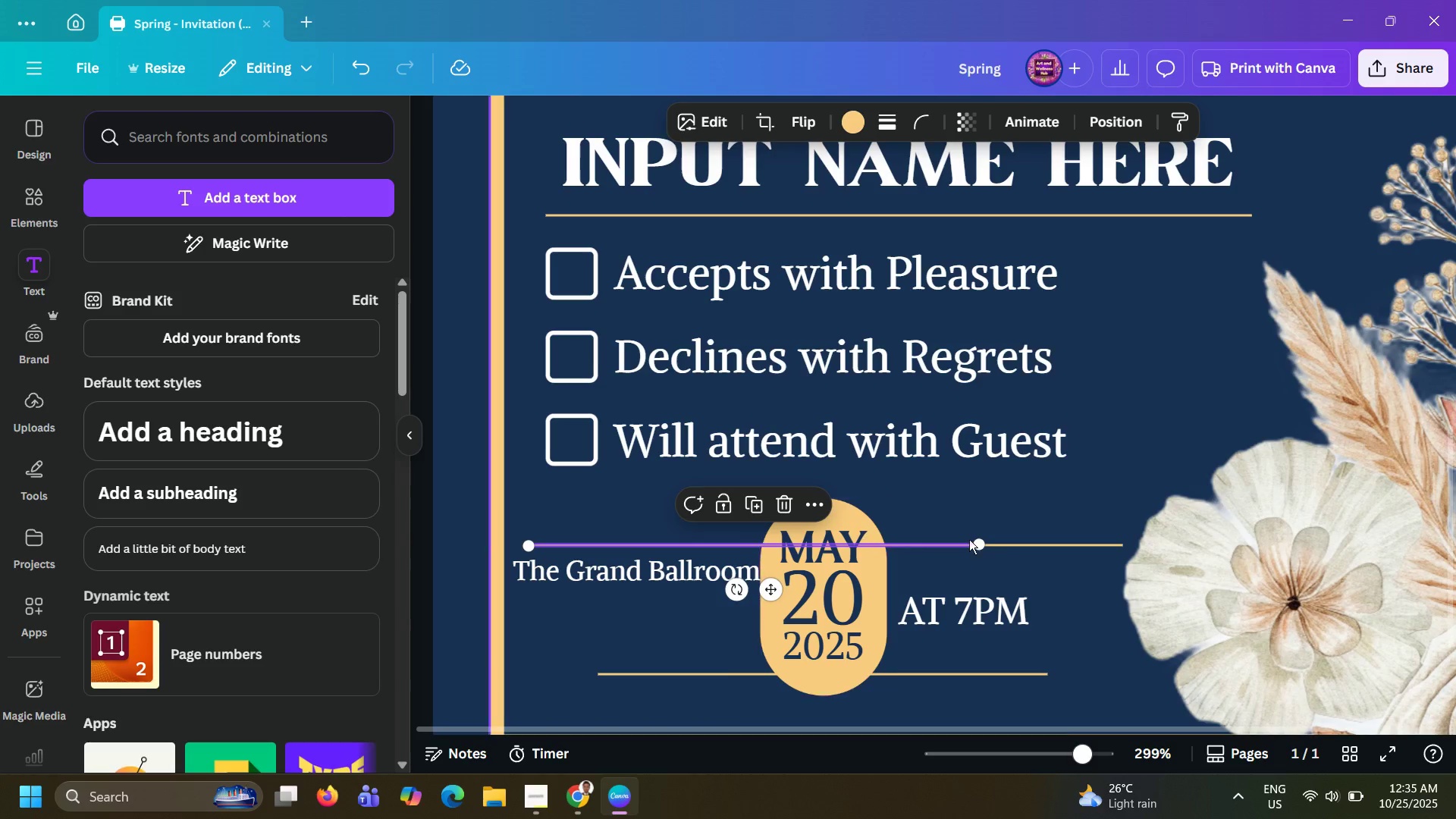 
hold_key(key=ShiftLeft, duration=1.52)
left_click([1053, 546])
 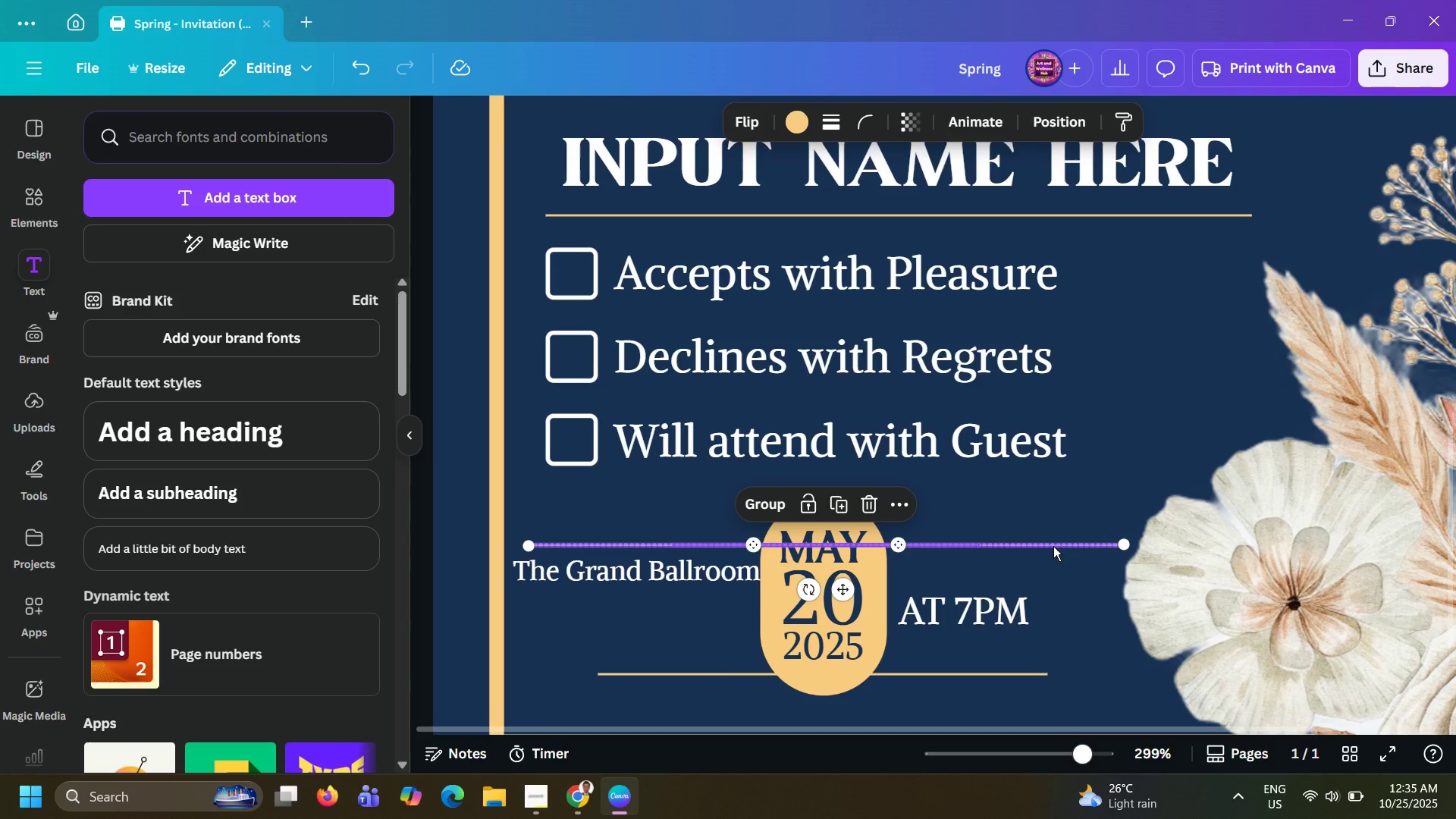 
key(Shift+ShiftLeft)
 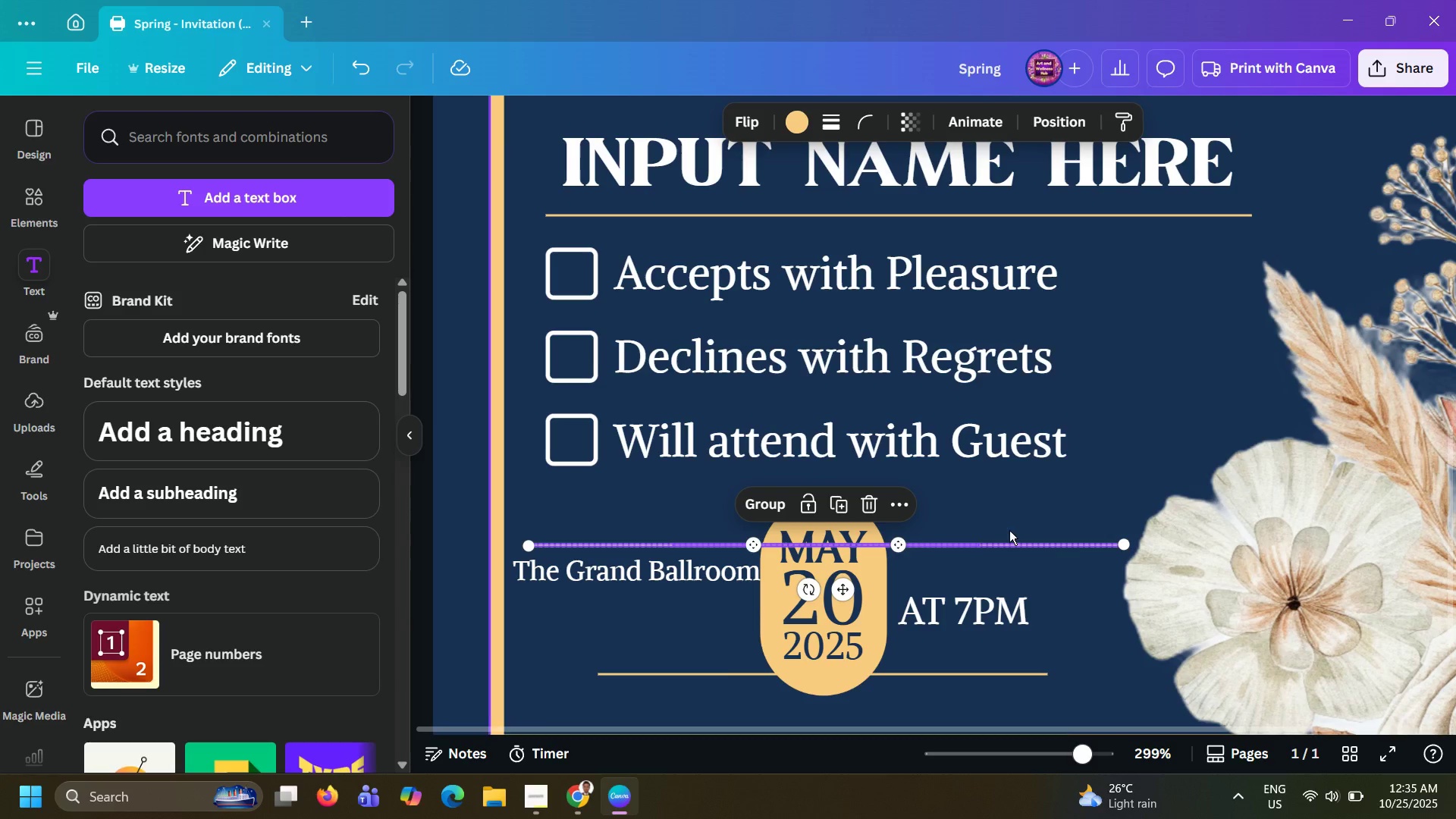 
key(Shift+ShiftLeft)
 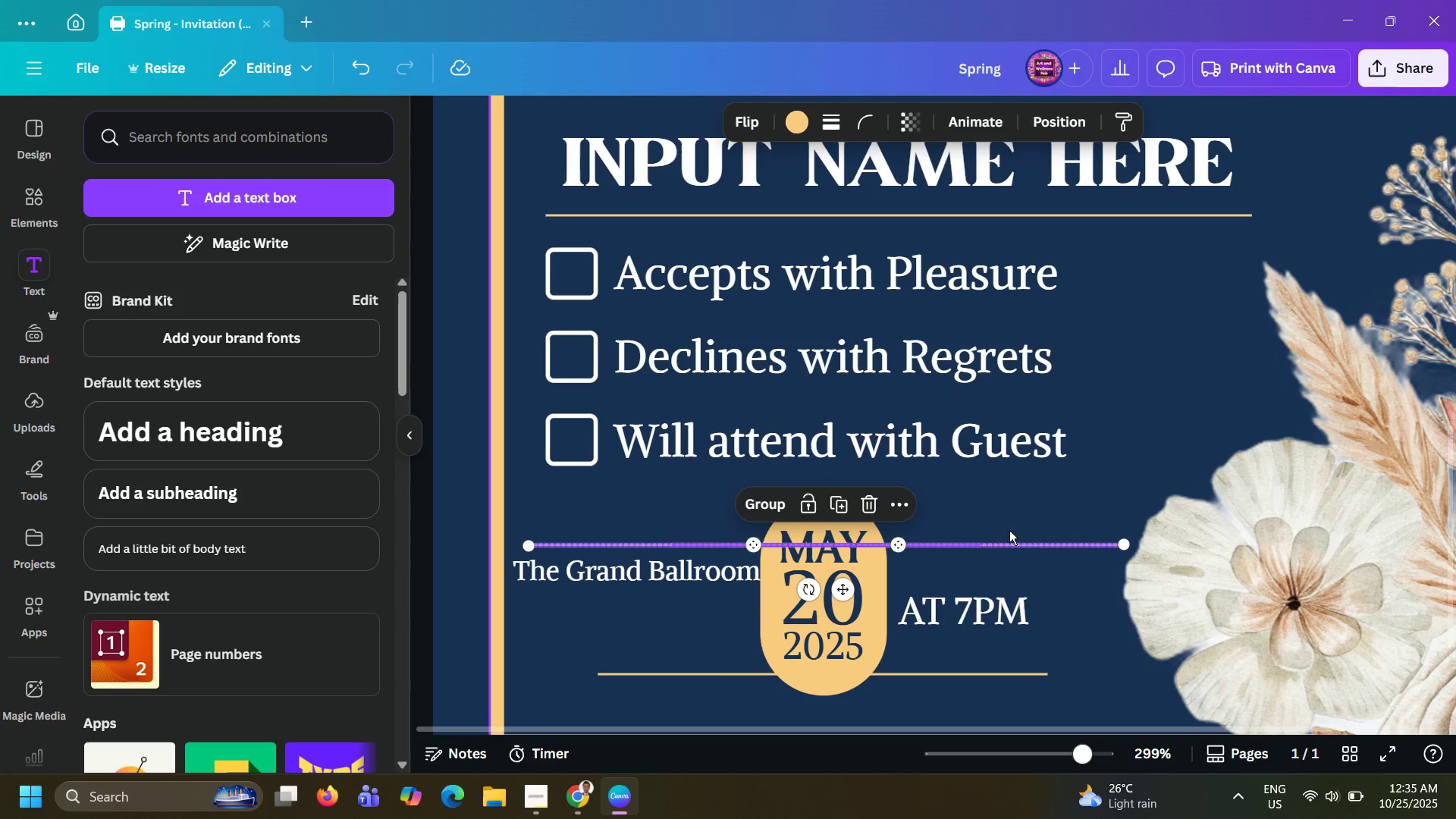 
key(Shift+ShiftLeft)
 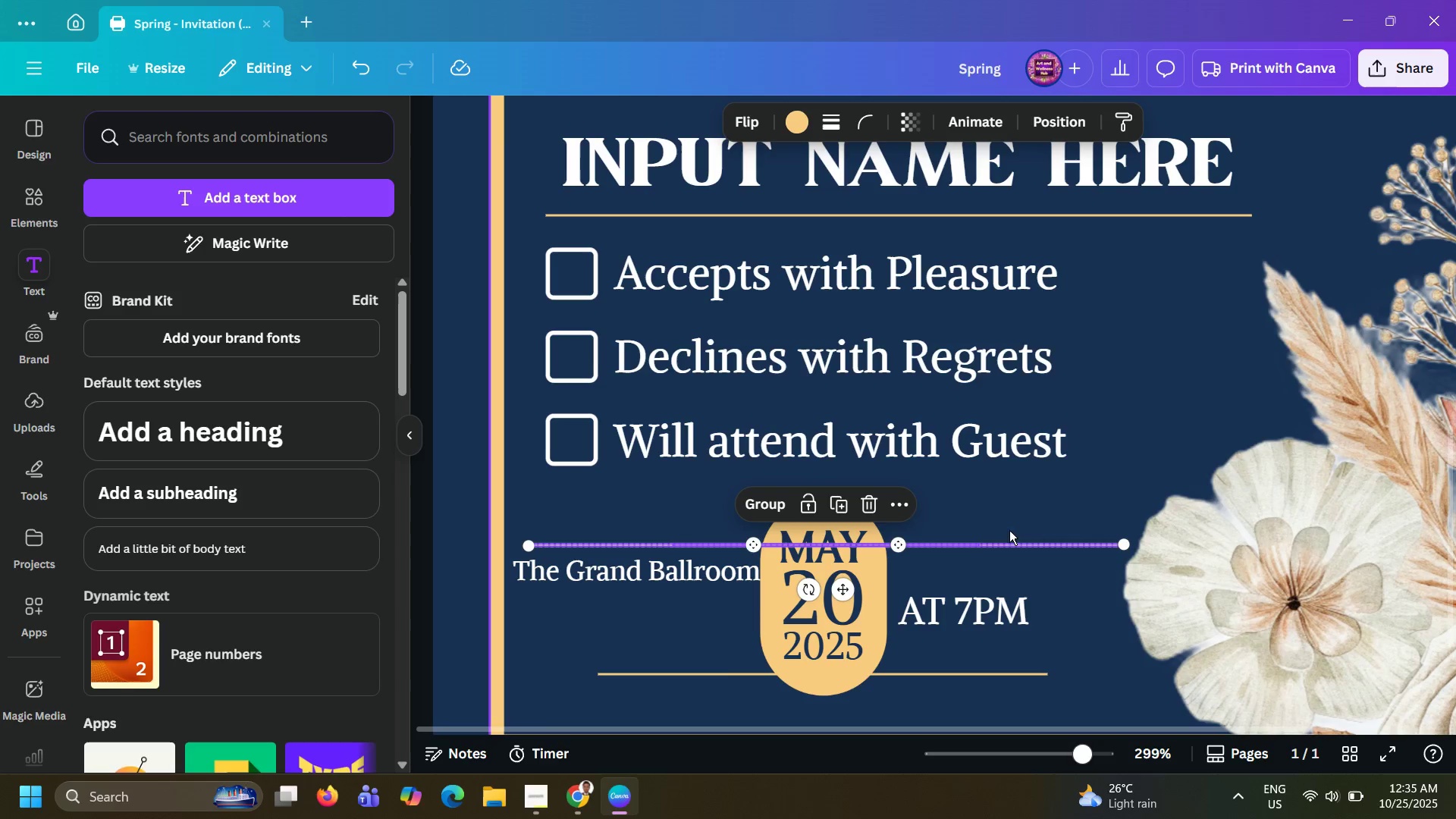 
key(Shift+ShiftLeft)
 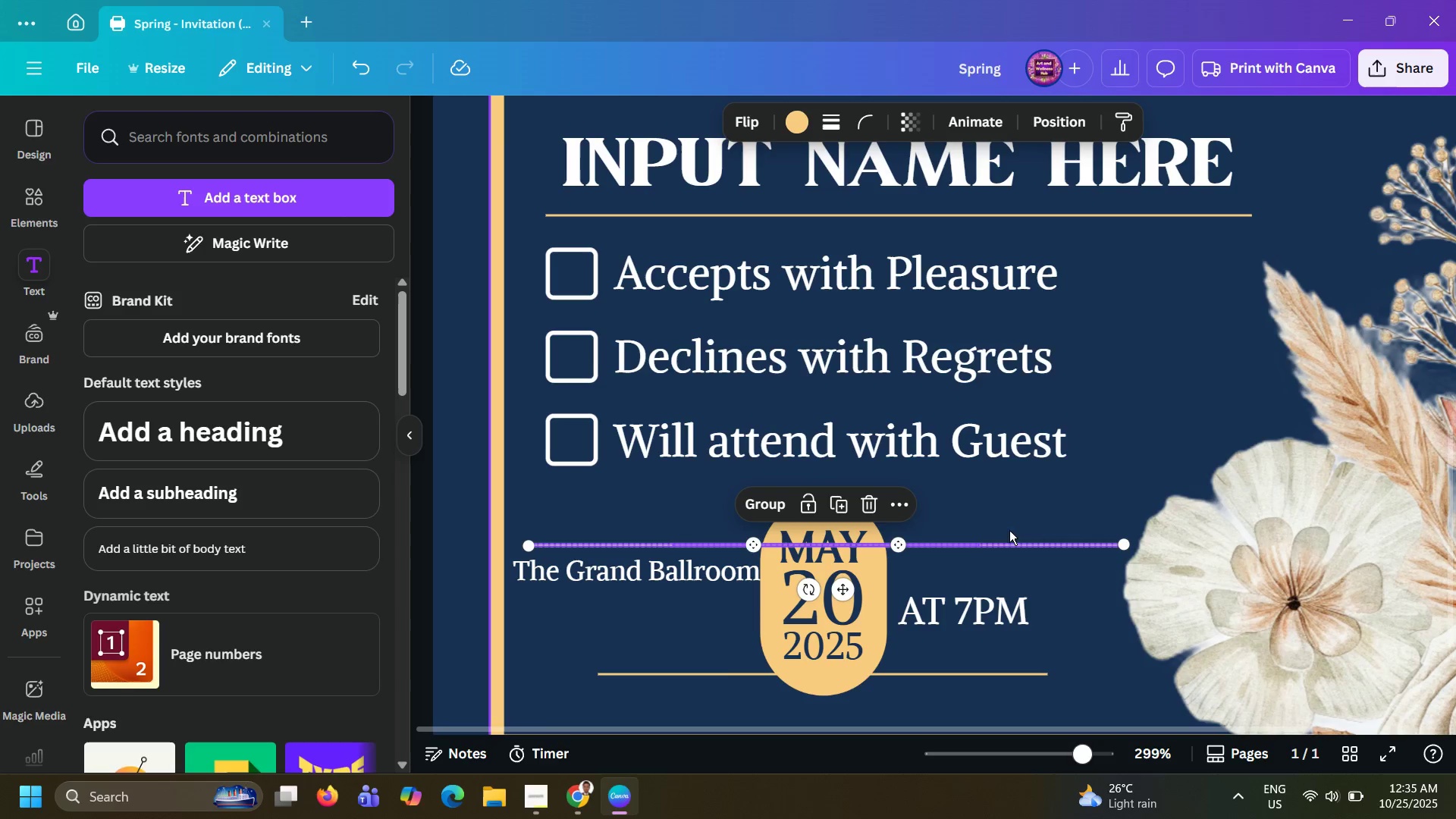 
key(Shift+ShiftLeft)
 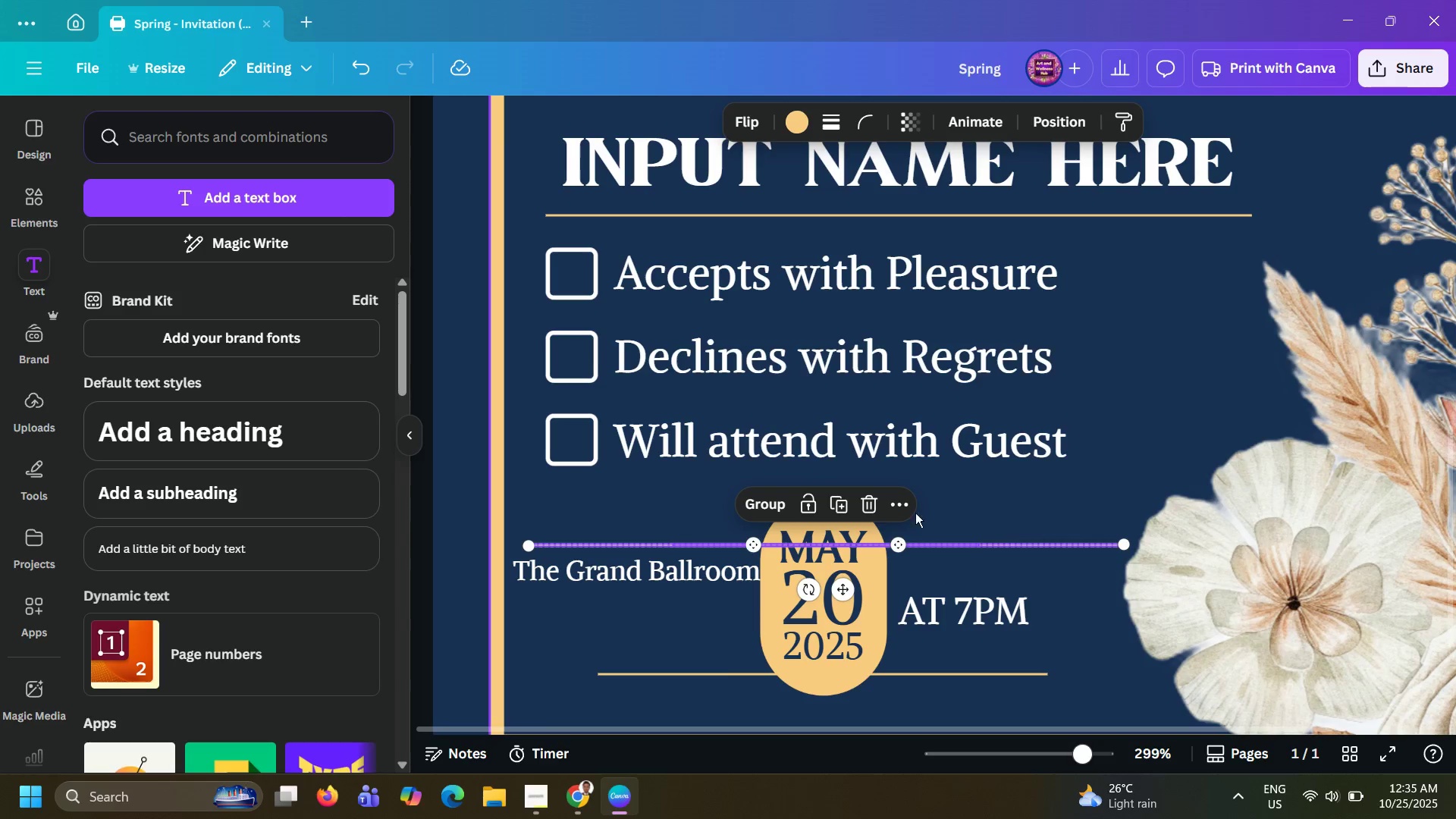 
key(Shift+ShiftLeft)
 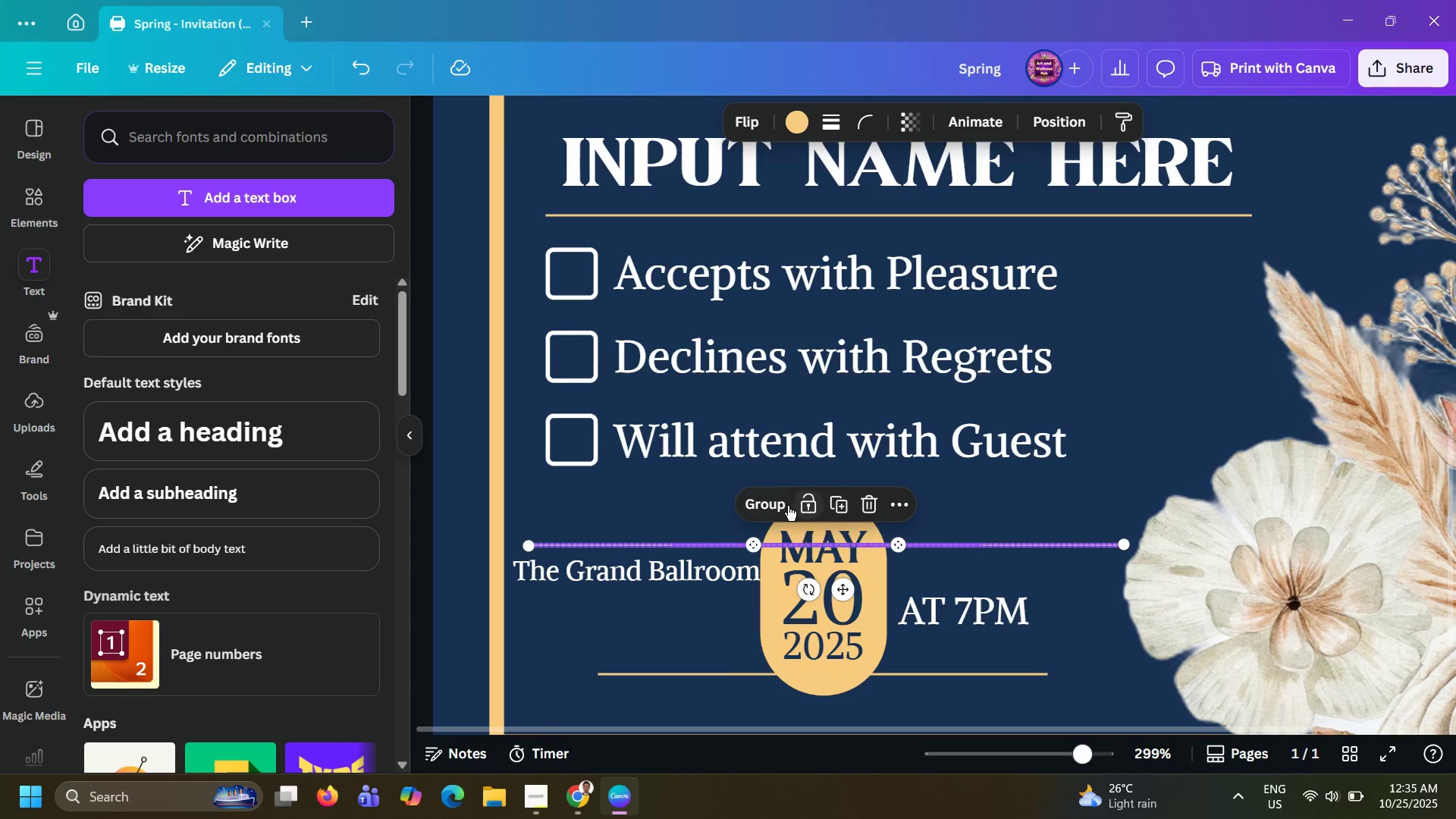 
left_click([782, 506])
 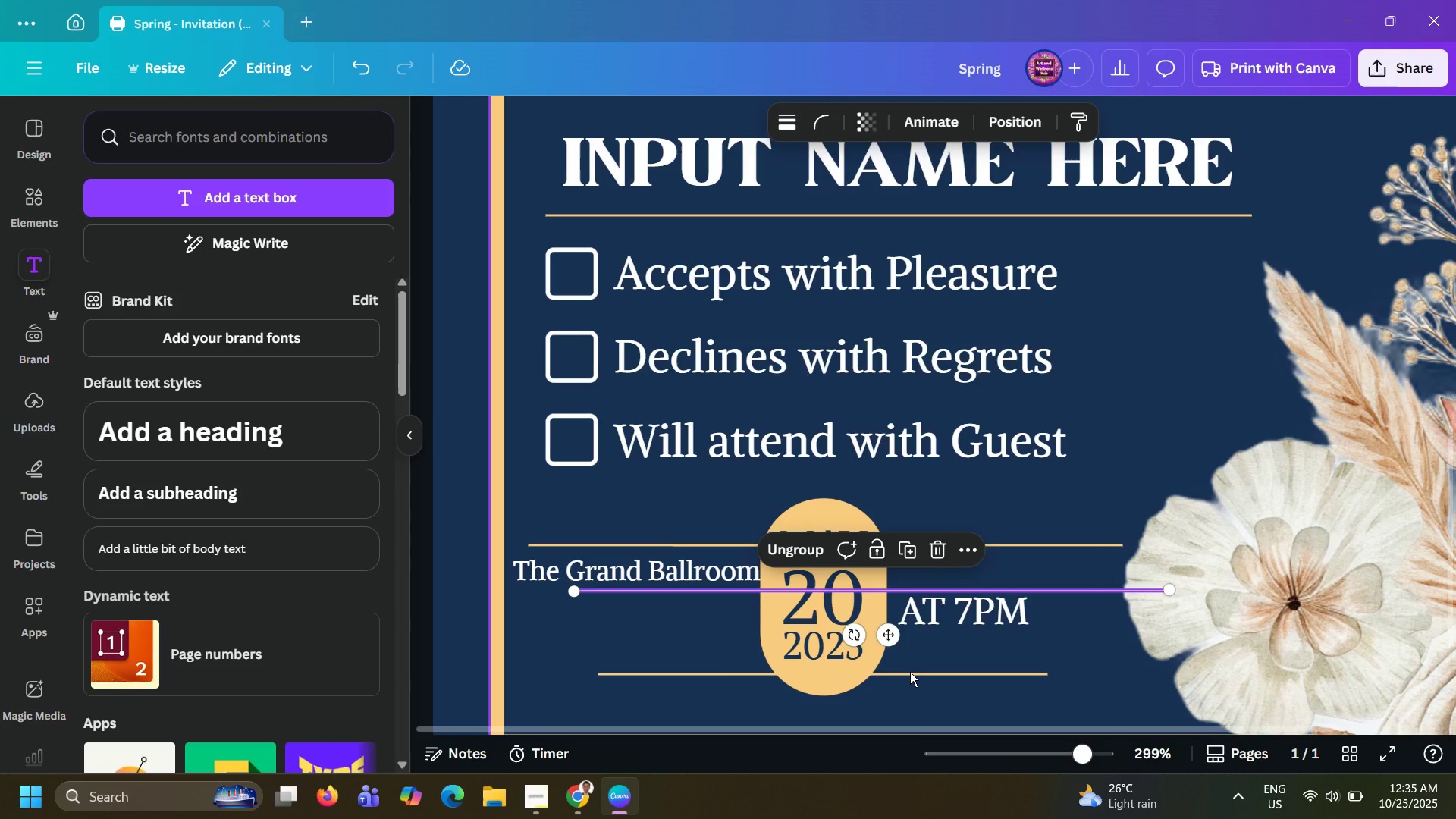 
left_click([910, 674])
 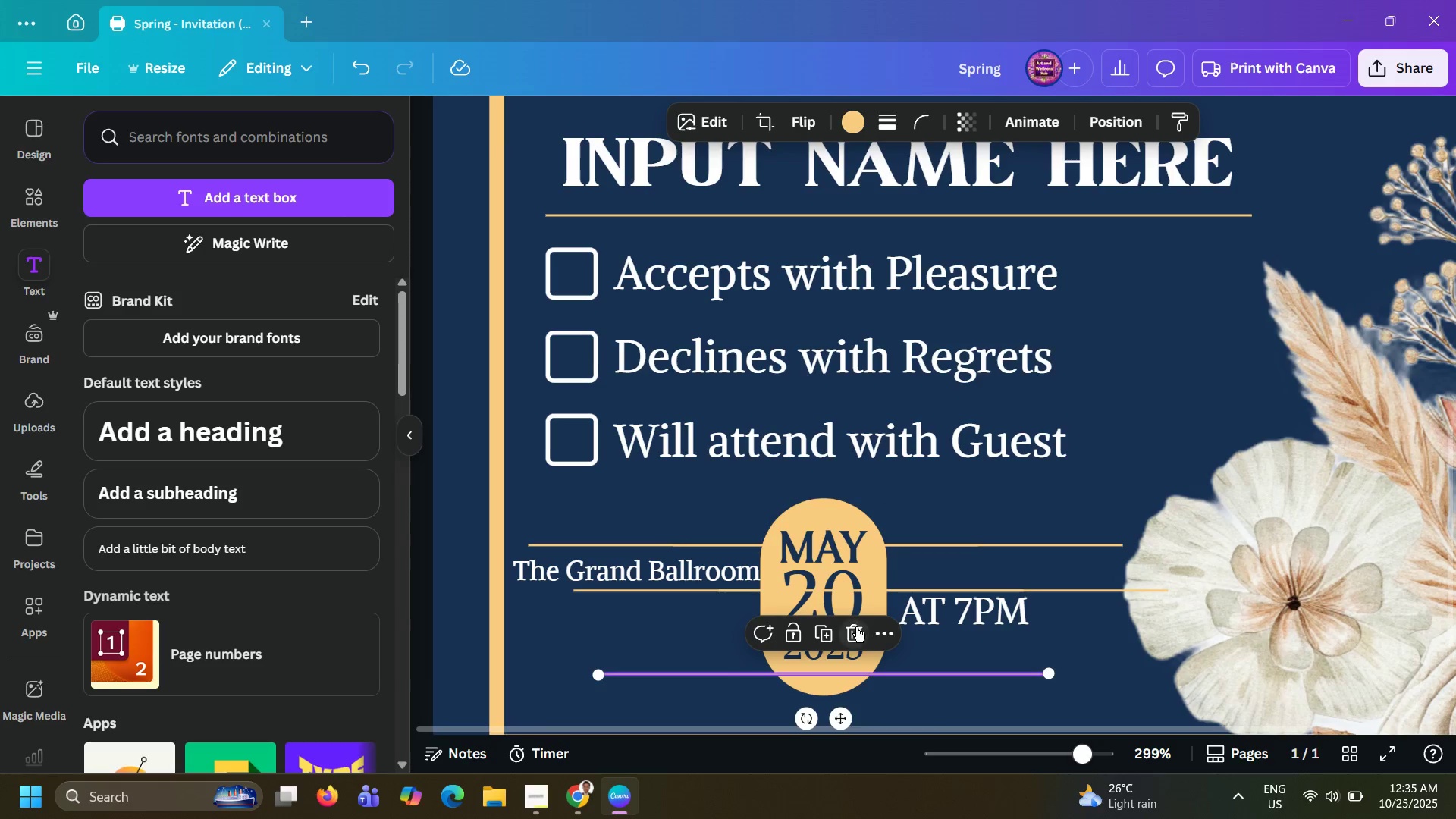 
left_click([856, 627])
 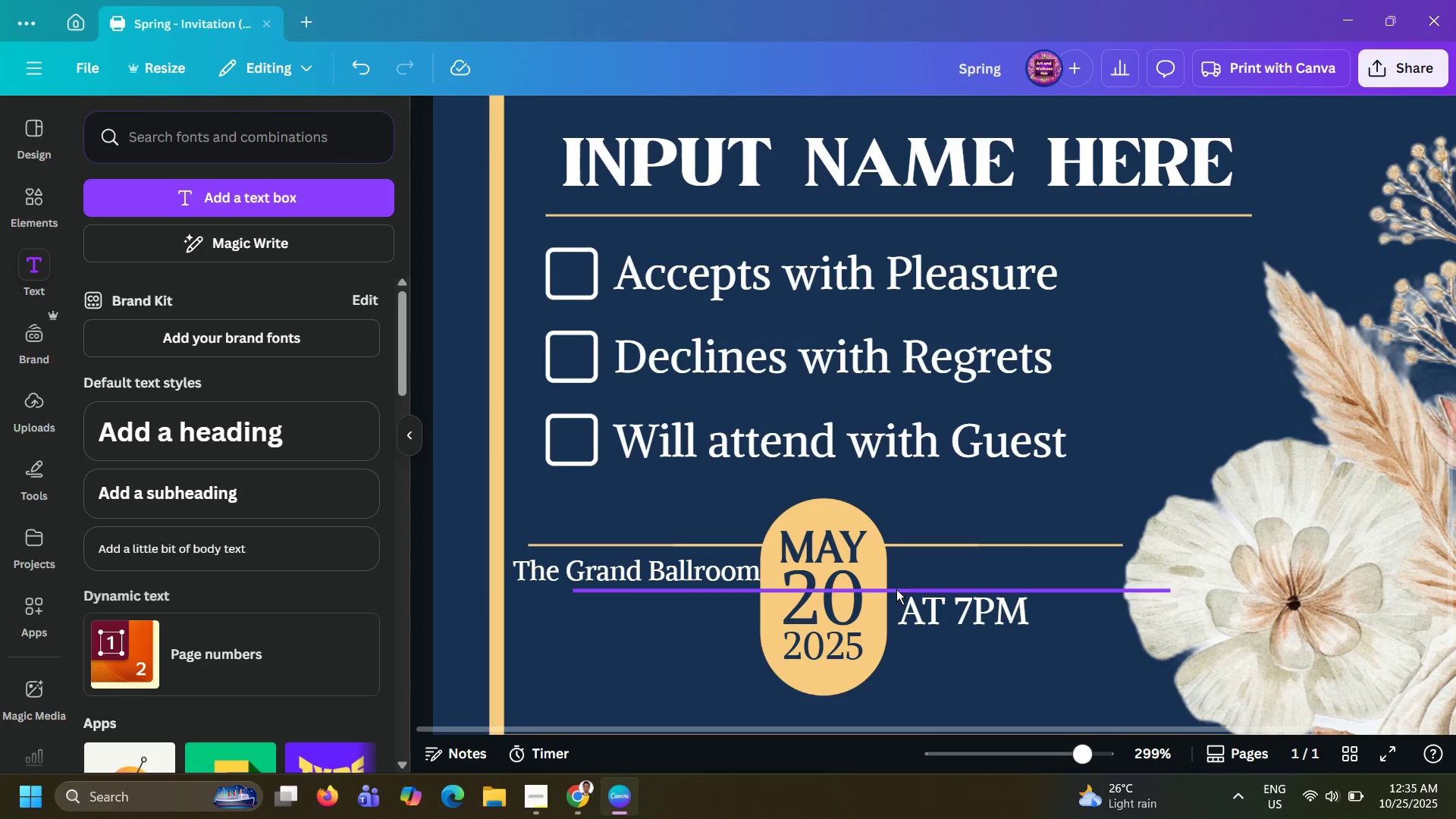 
left_click_drag(start_coordinate=[896, 589], to_coordinate=[851, 672])
 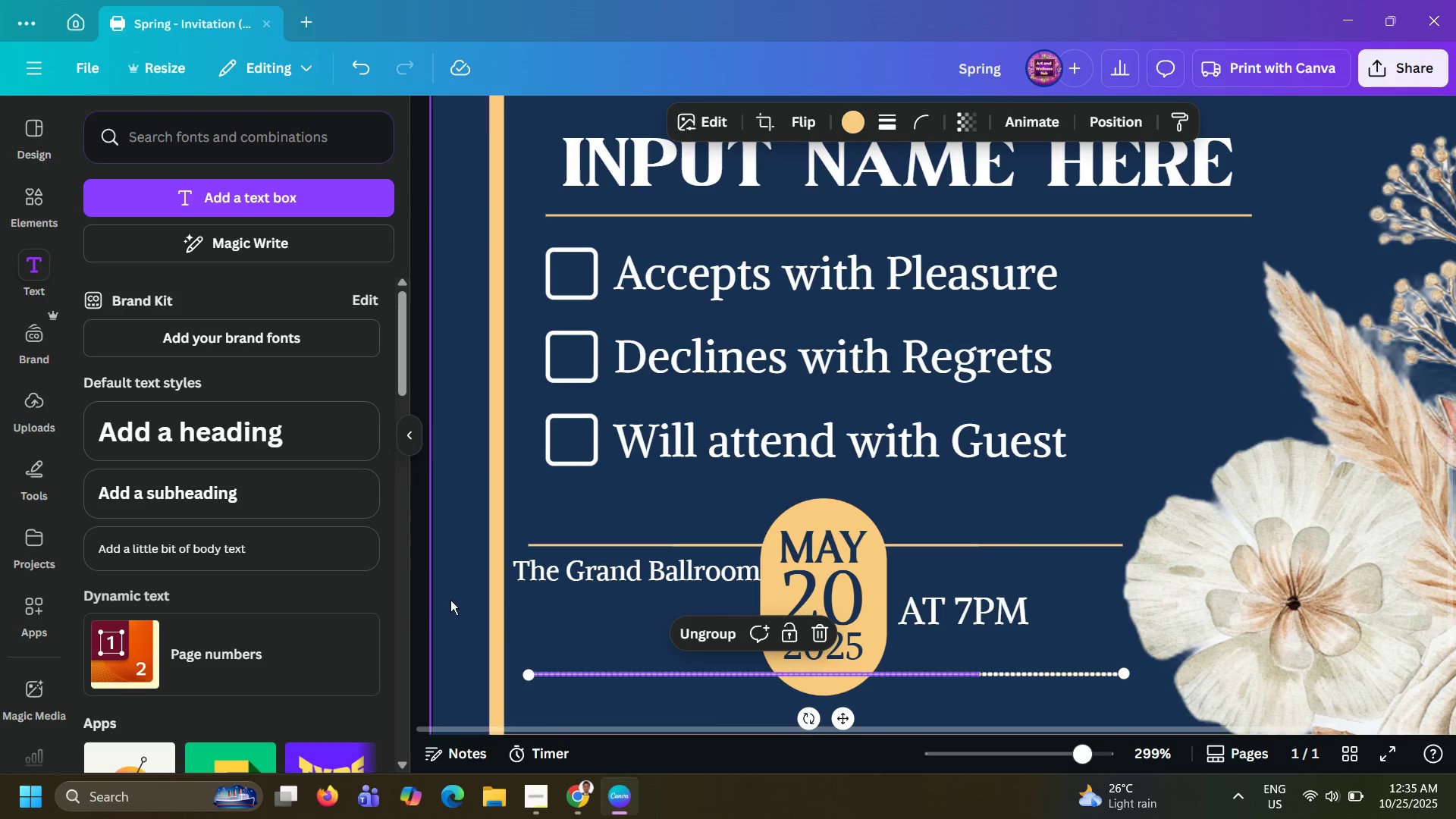 
left_click([450, 600])
 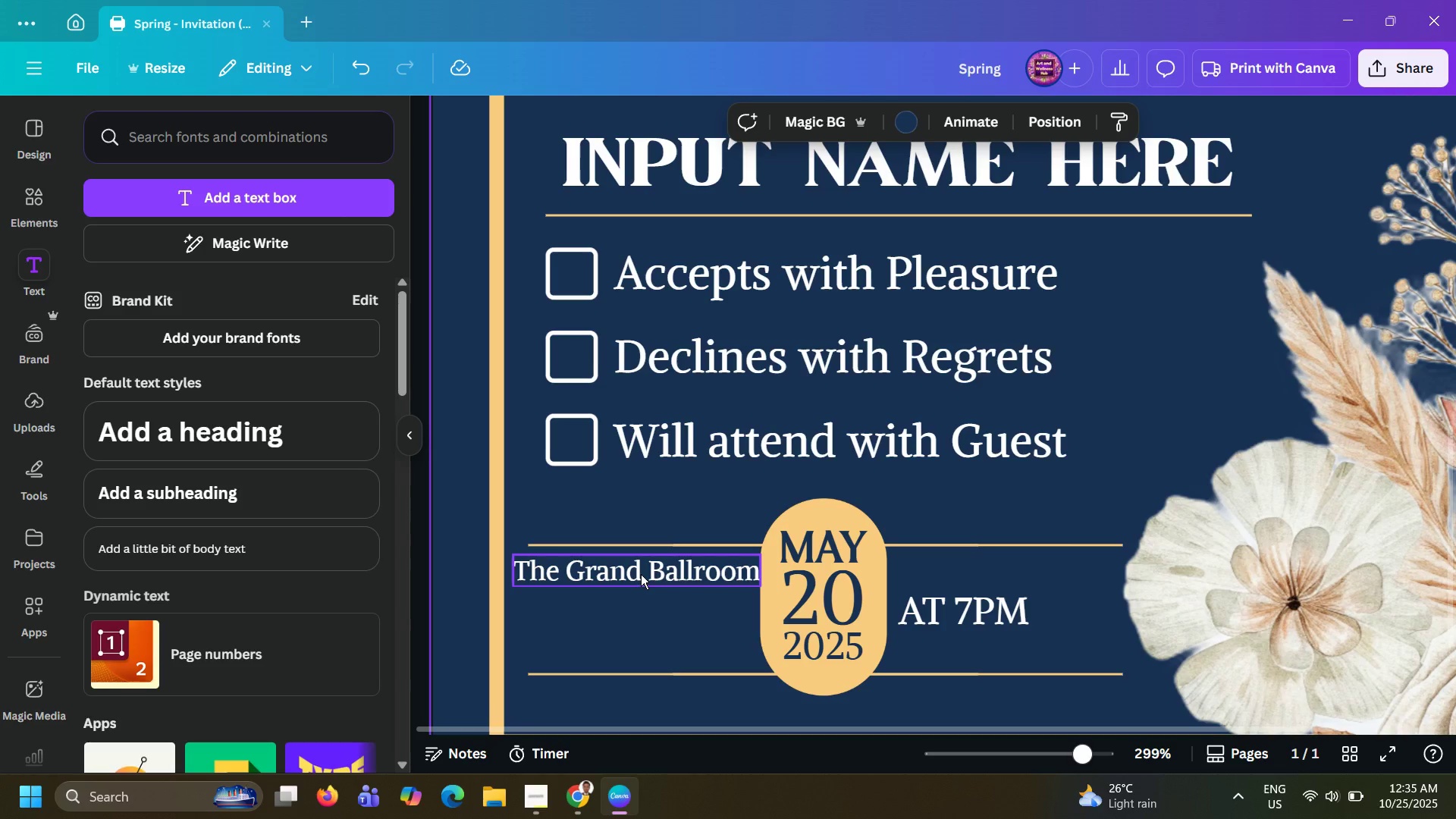 
left_click([642, 574])
 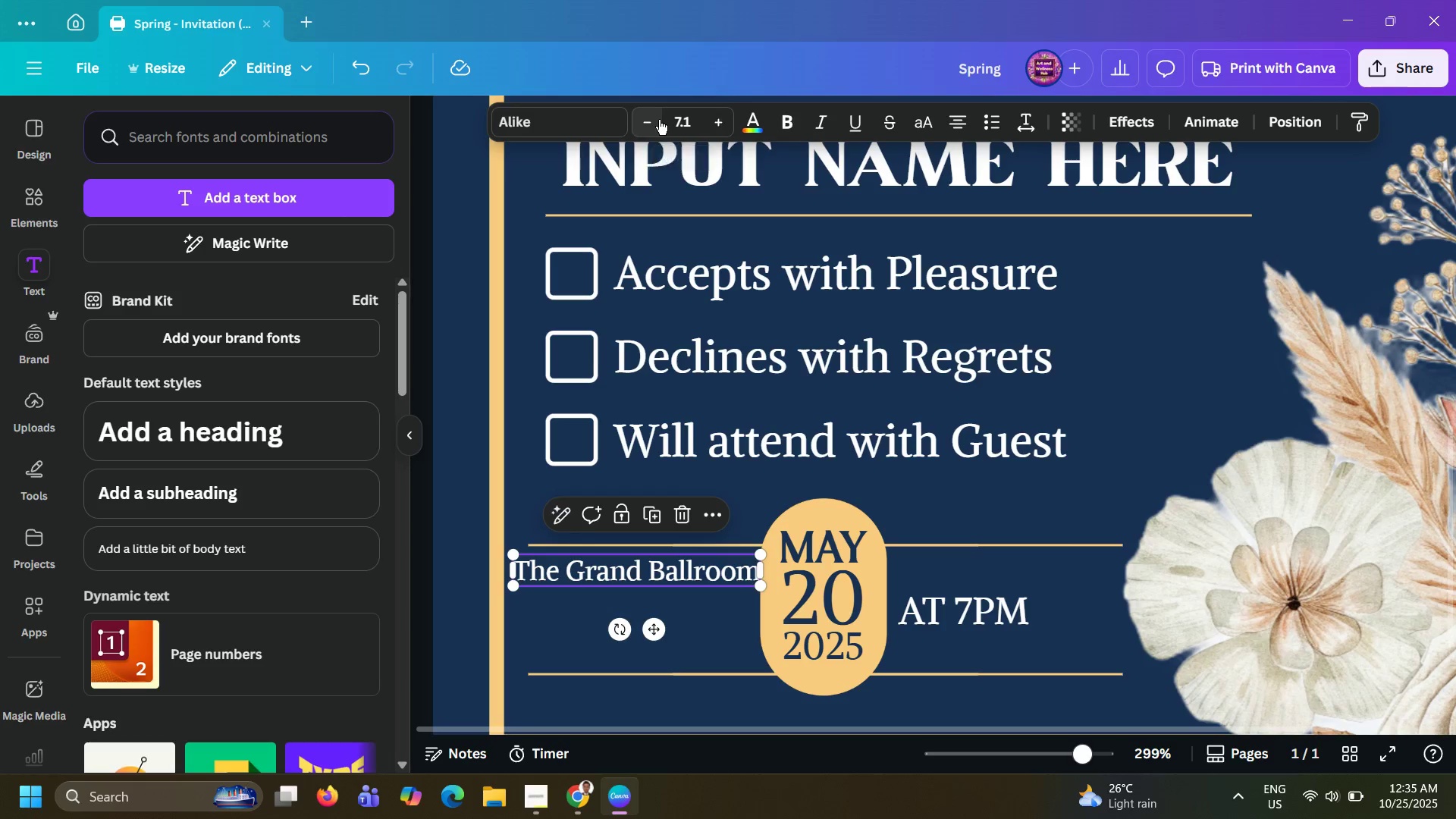 
left_click([655, 121])
 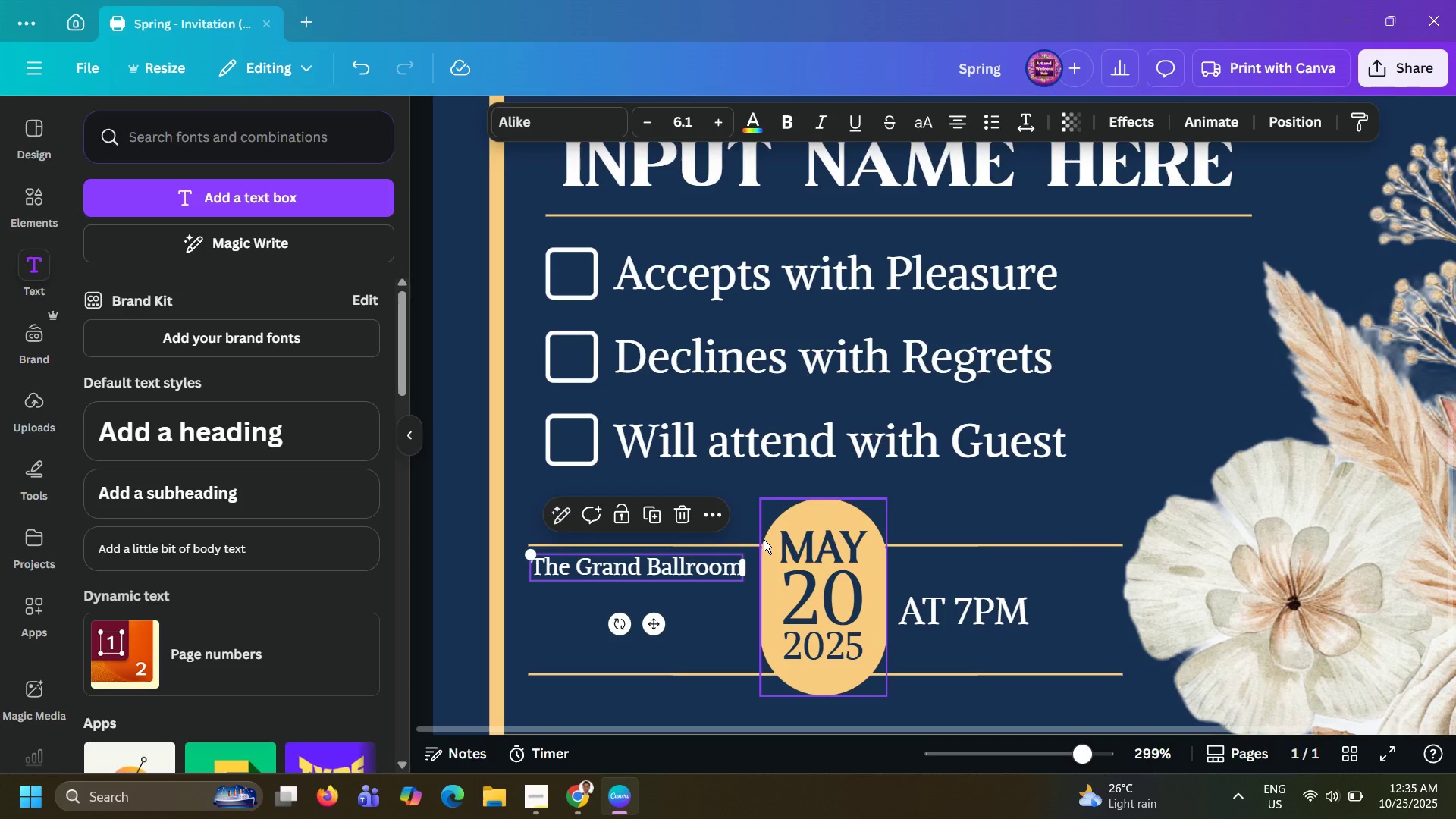 
wait(5.63)
 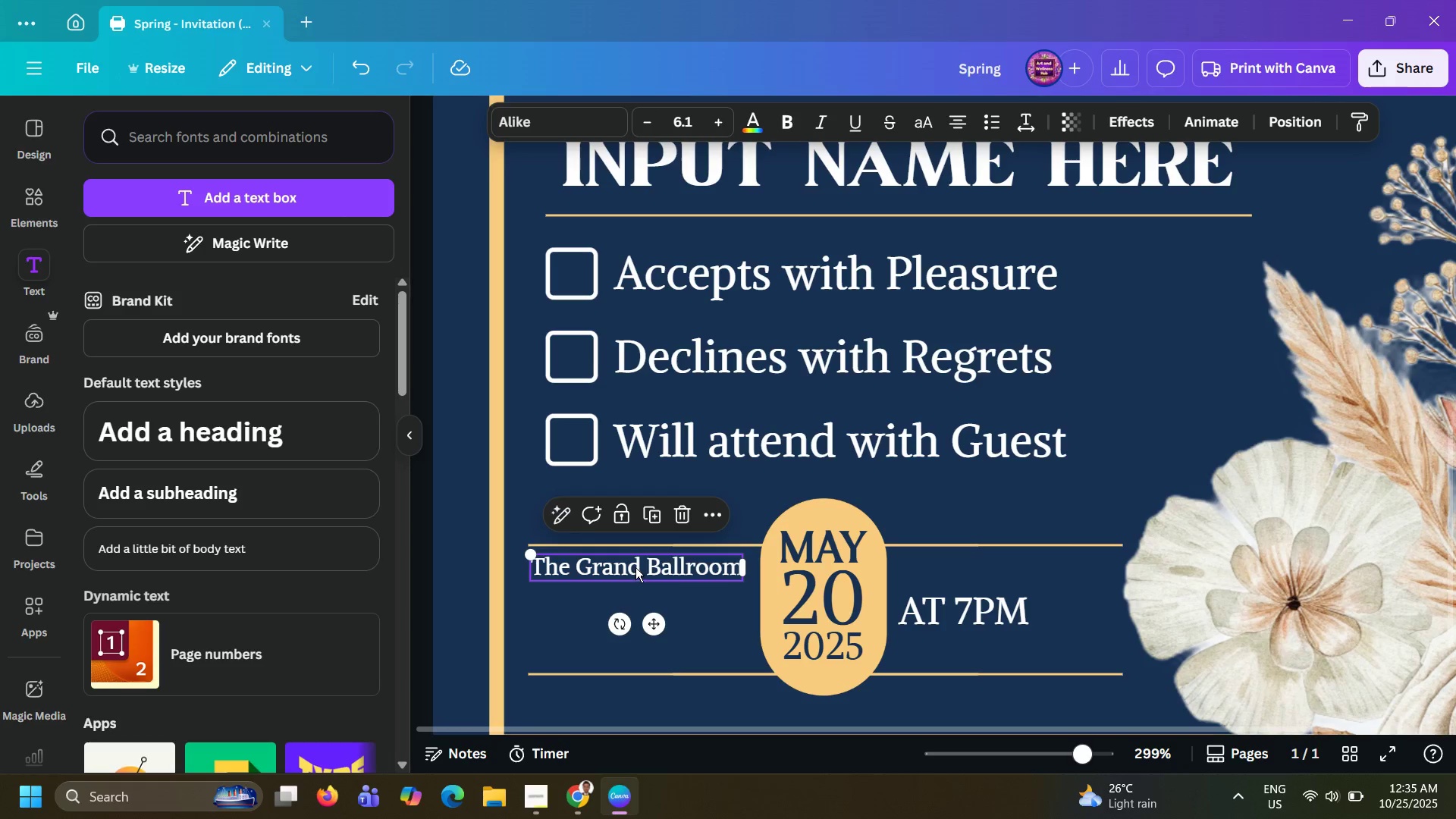 
left_click([966, 602])
 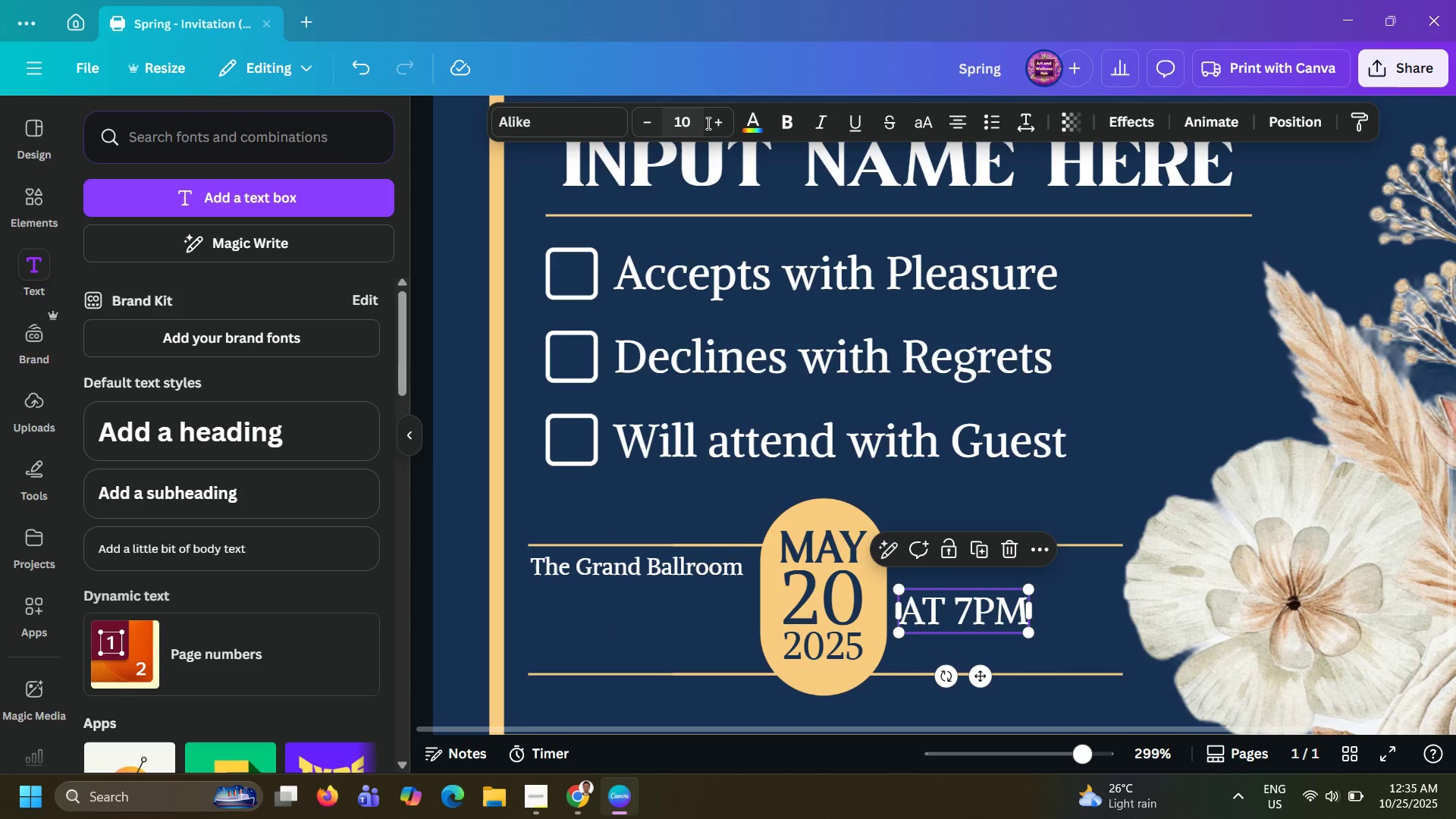 
left_click([723, 123])
 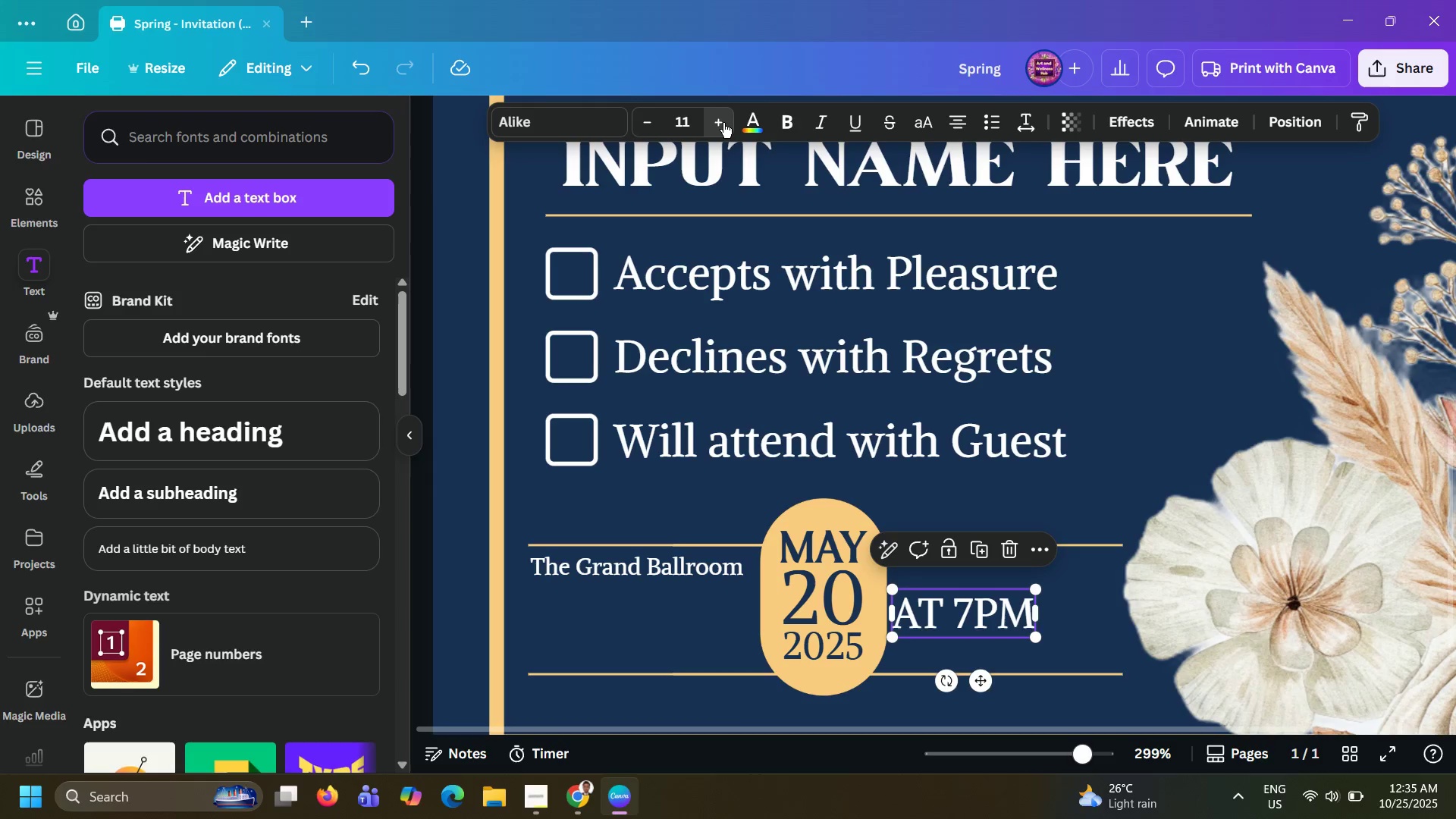 
left_click([723, 123])
 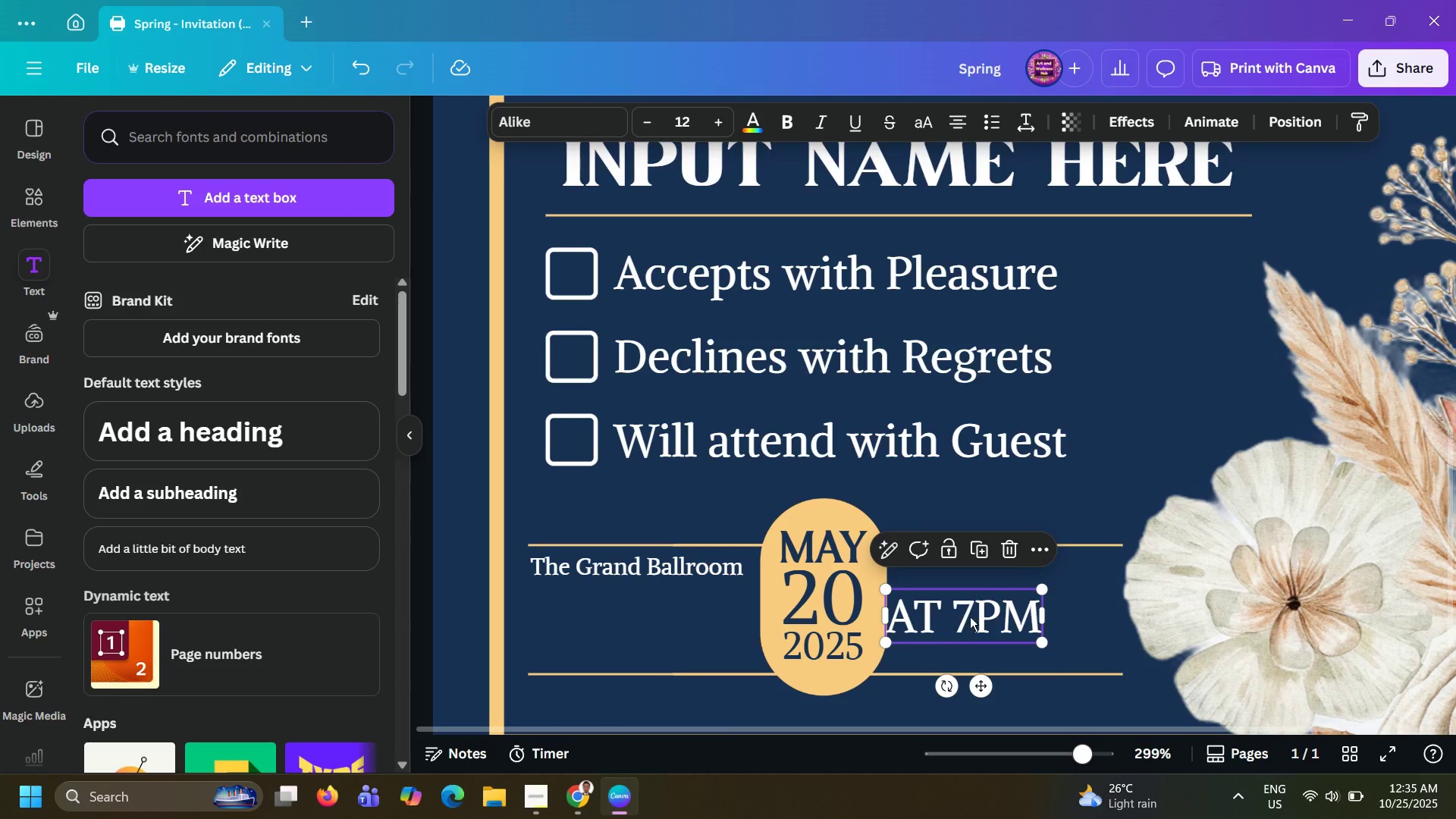 
left_click_drag(start_coordinate=[974, 614], to_coordinate=[1004, 612])
 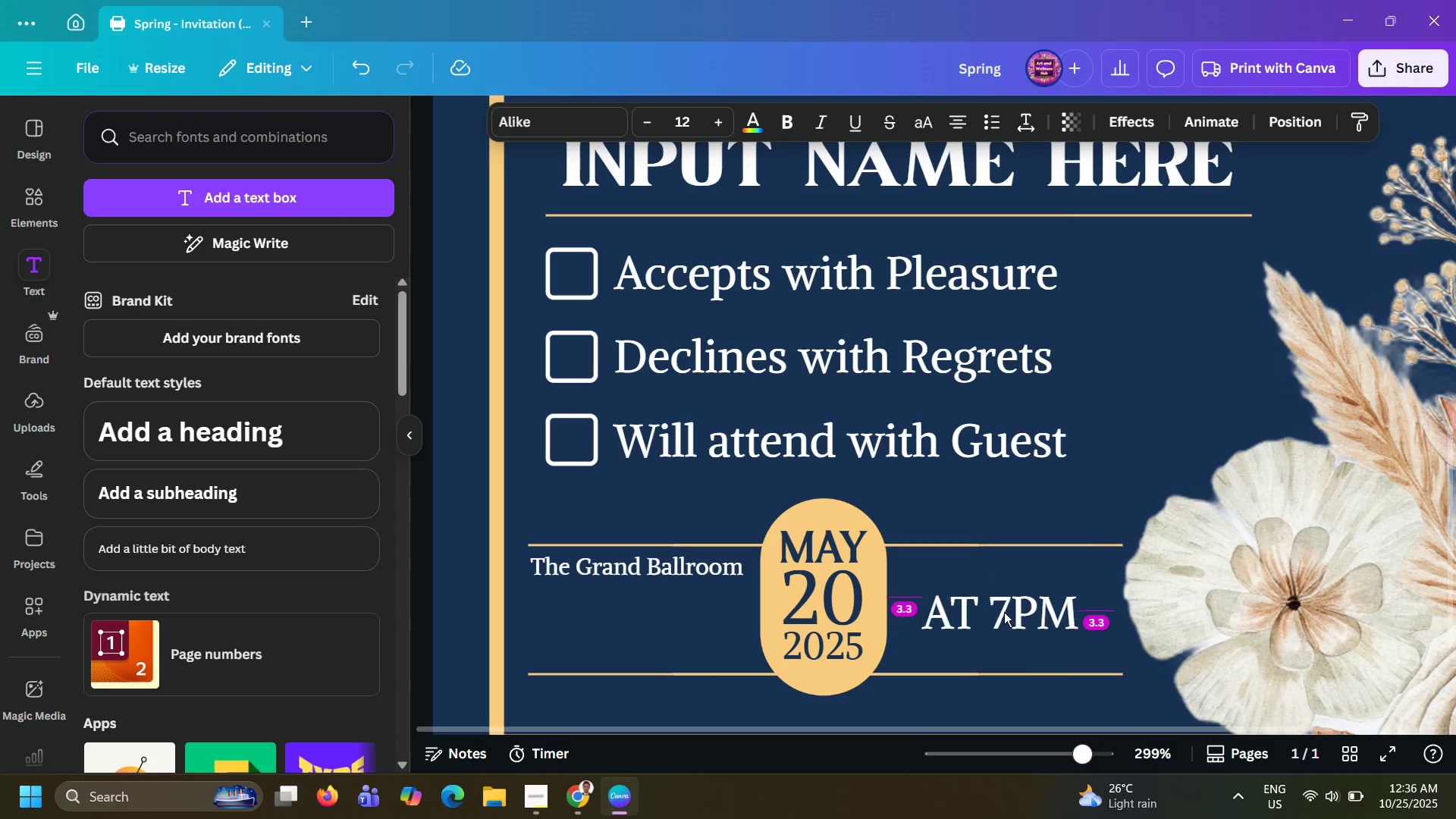 
key(ArrowRight)
 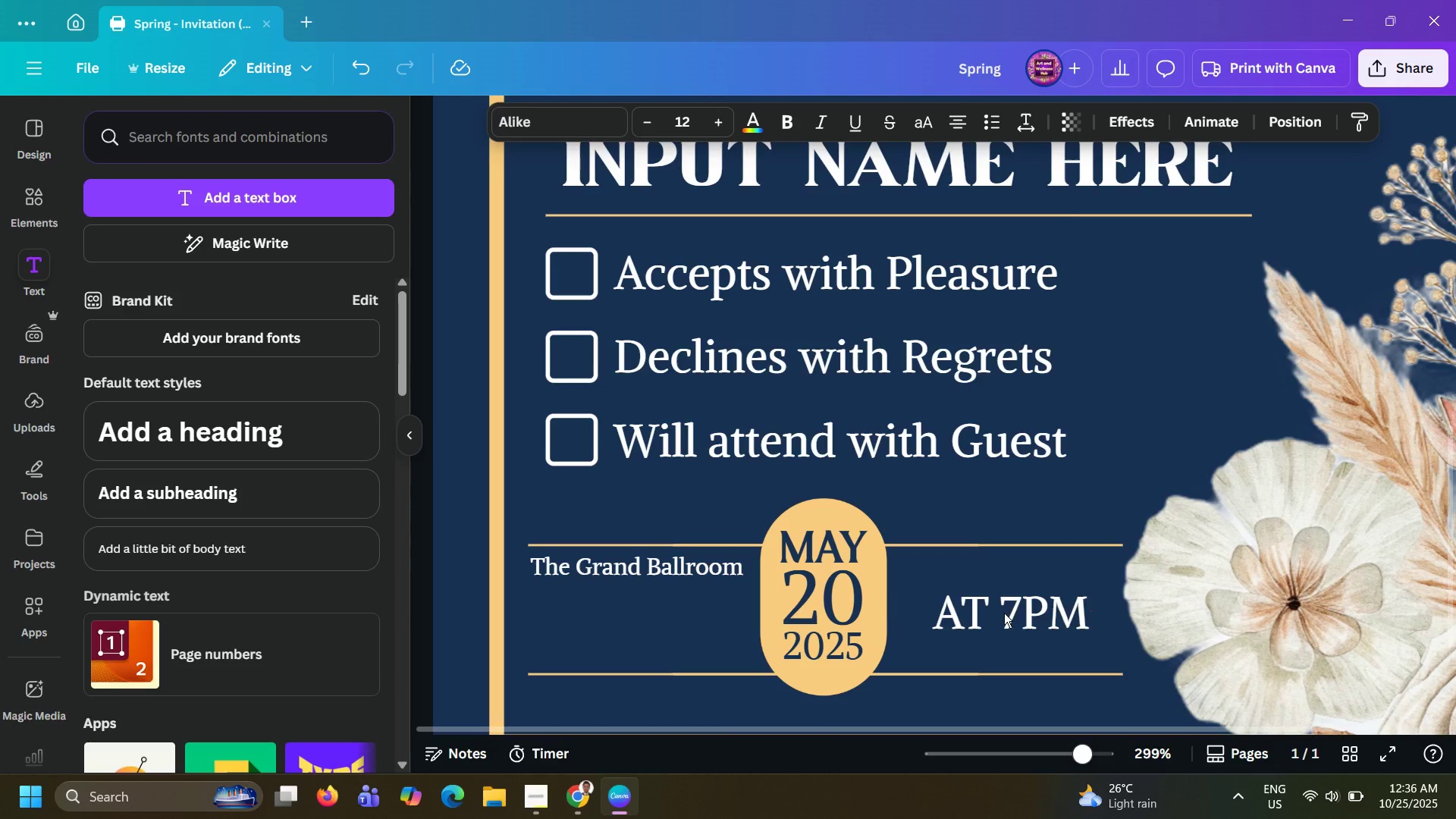 
key(ArrowRight)
 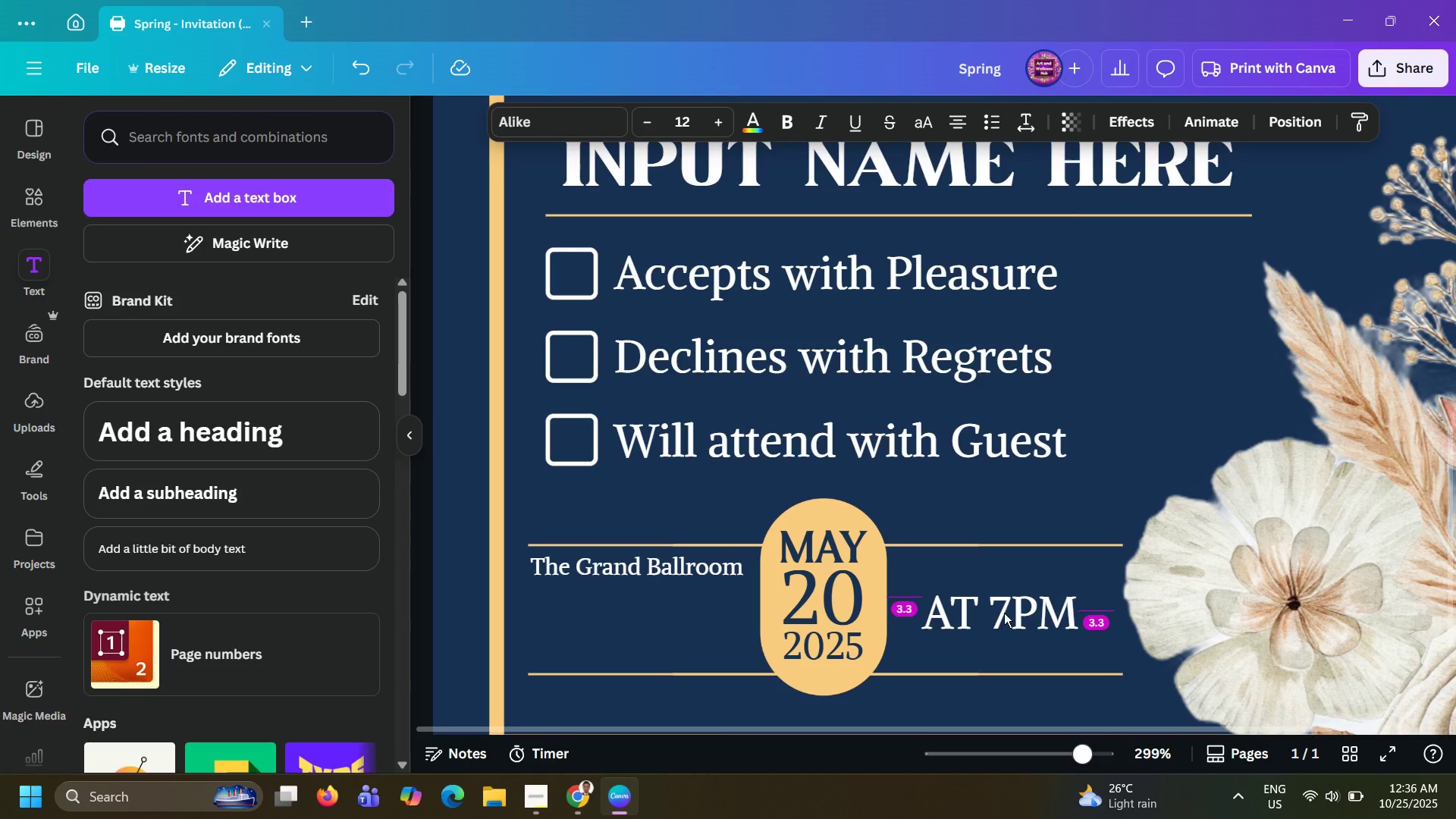 
key(ArrowLeft)
 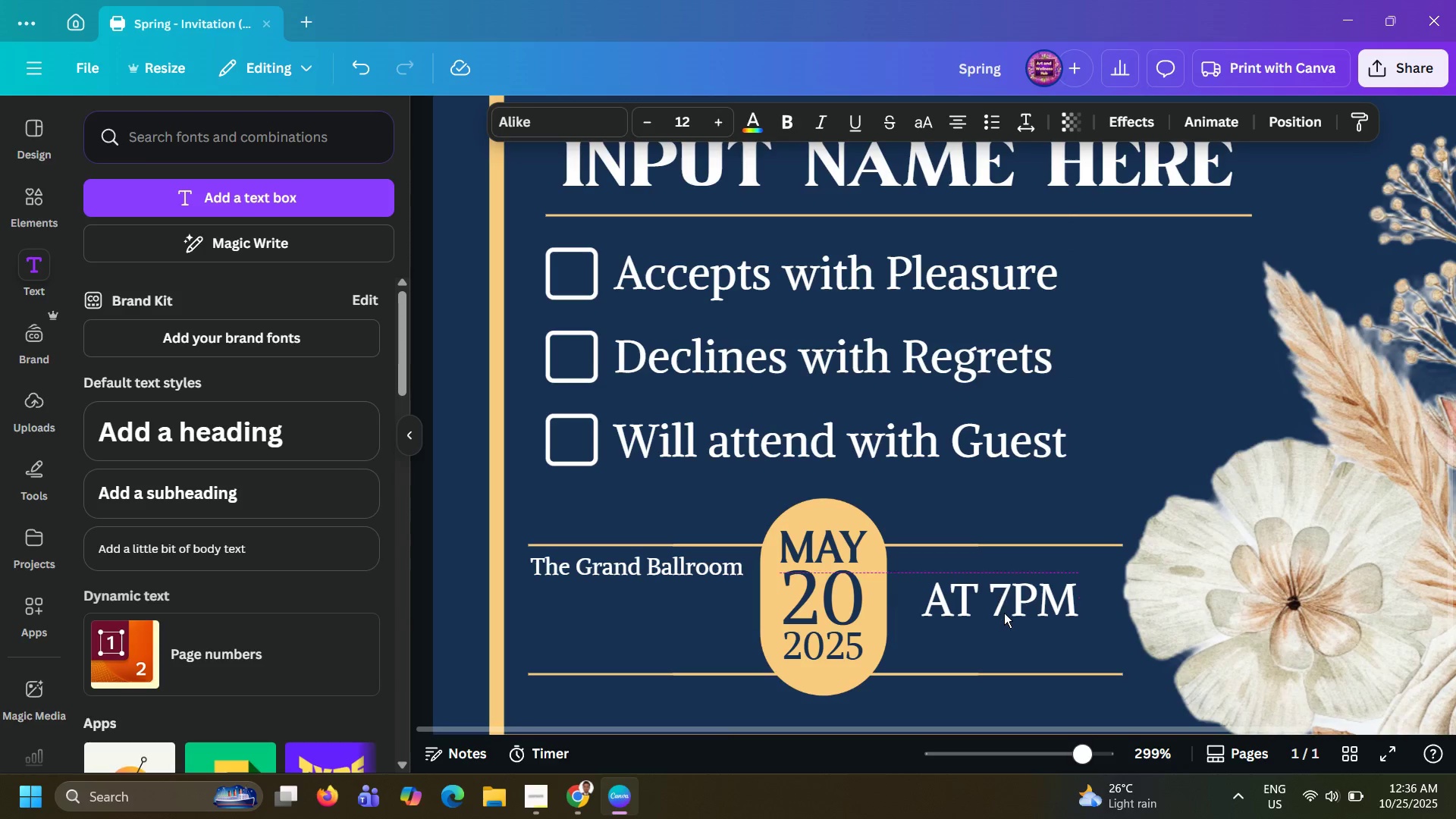 
key(ArrowUp)
 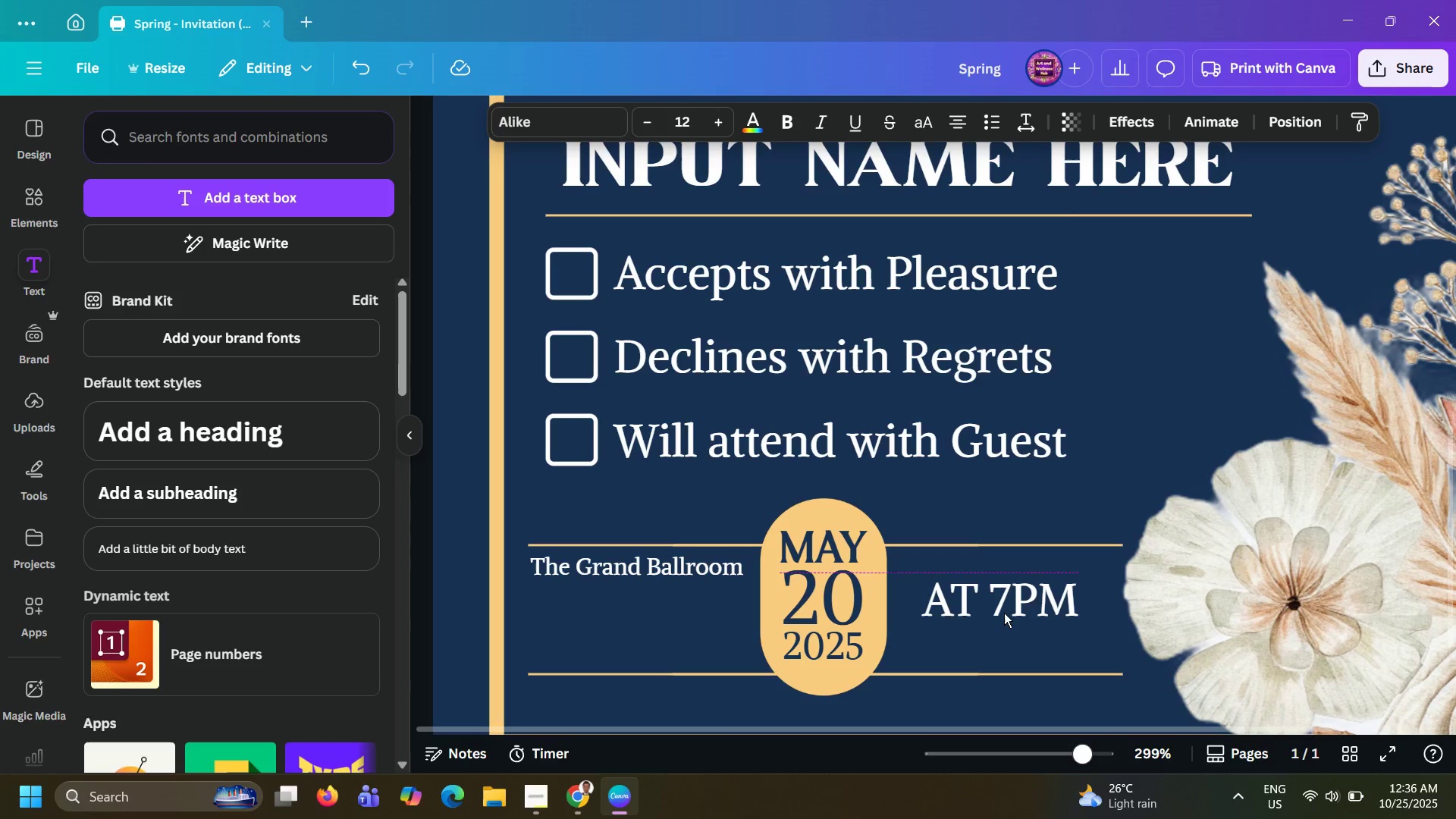 
key(ArrowDown)
 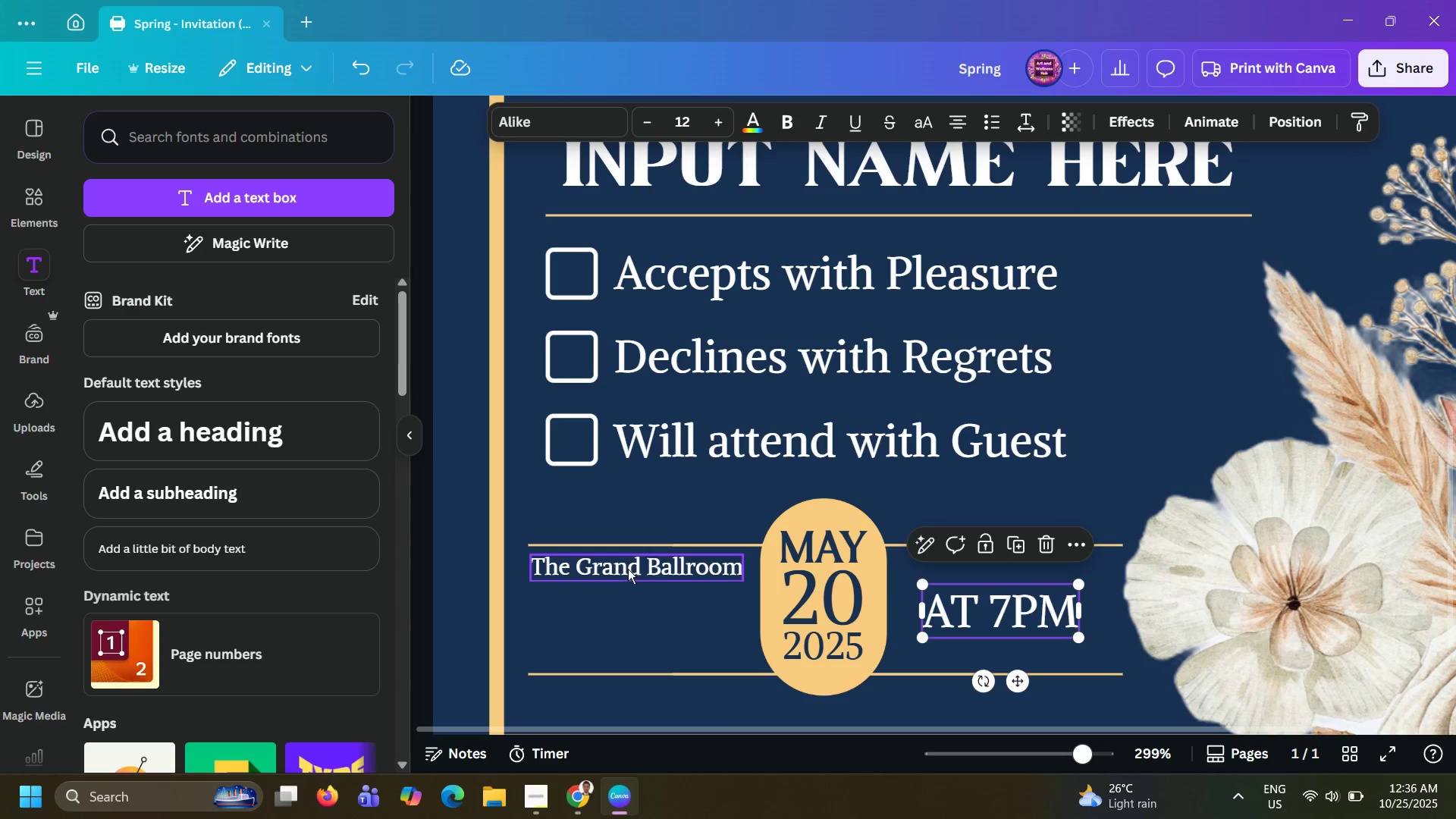 
left_click_drag(start_coordinate=[629, 566], to_coordinate=[635, 573])
 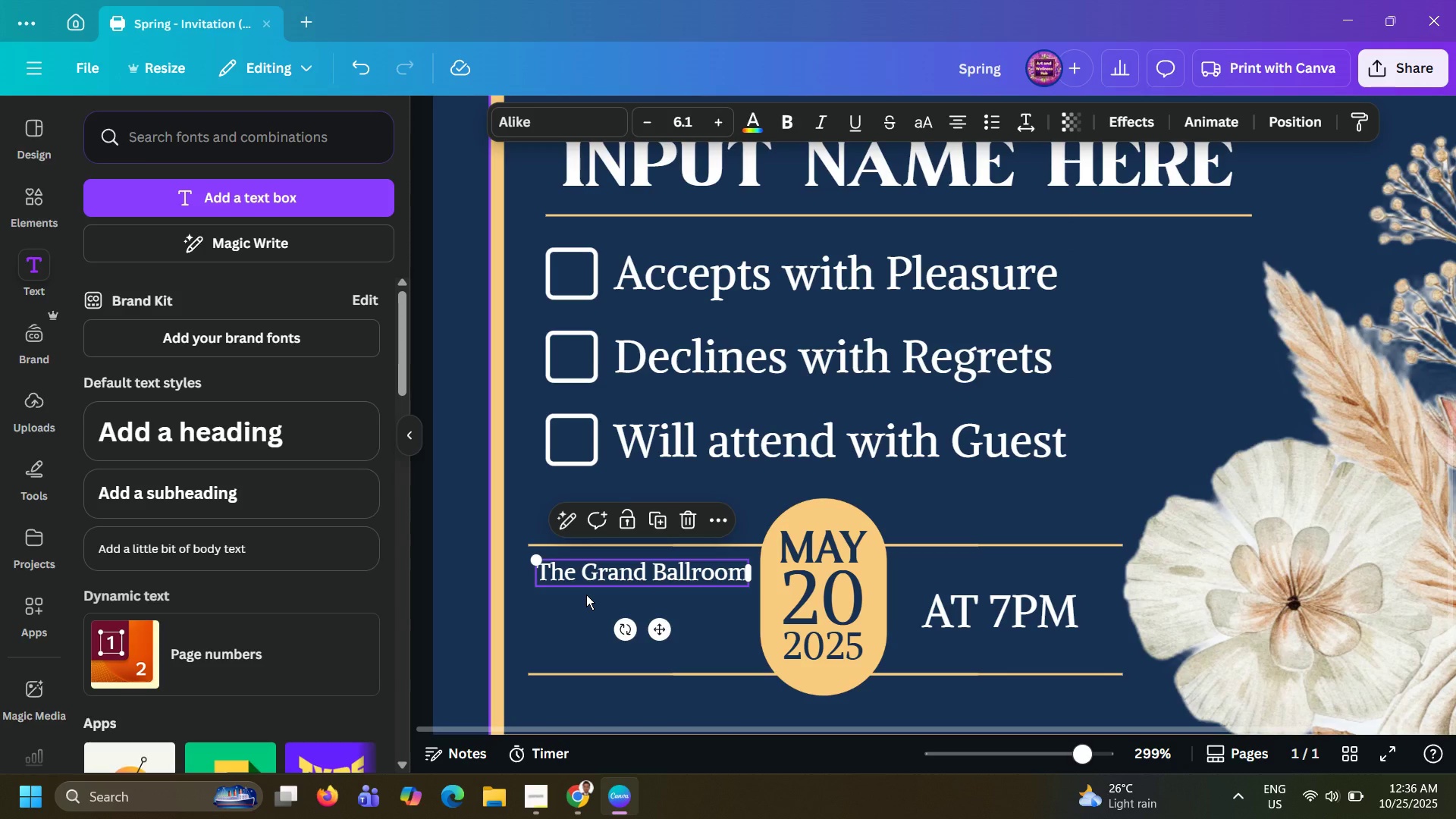 
hold_key(key=ControlLeft, duration=0.64)
scroll: coordinate [586, 595], scroll_direction: down, amount: 2.0
 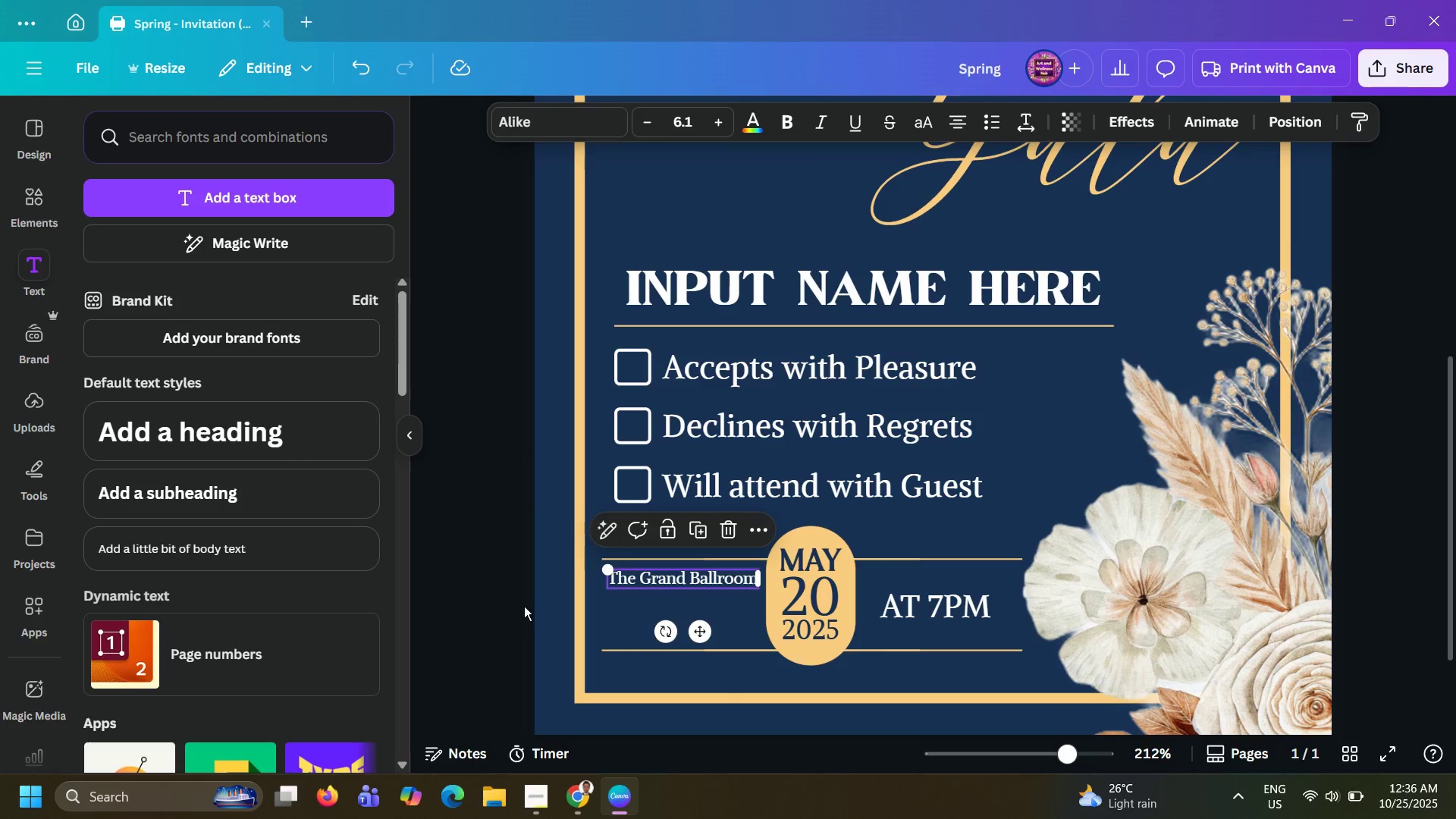 
left_click([524, 606])
 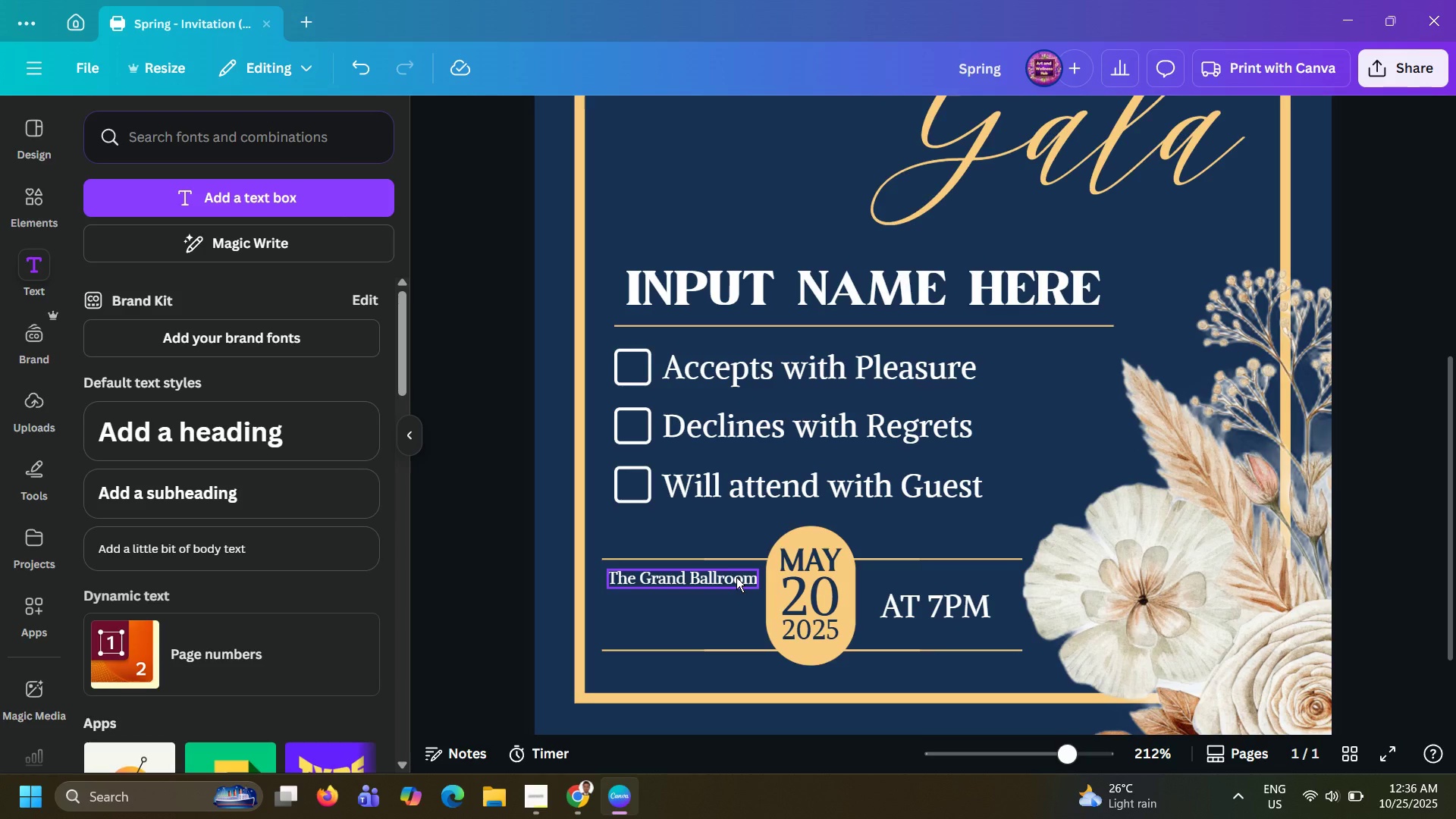 
wait(10.56)
 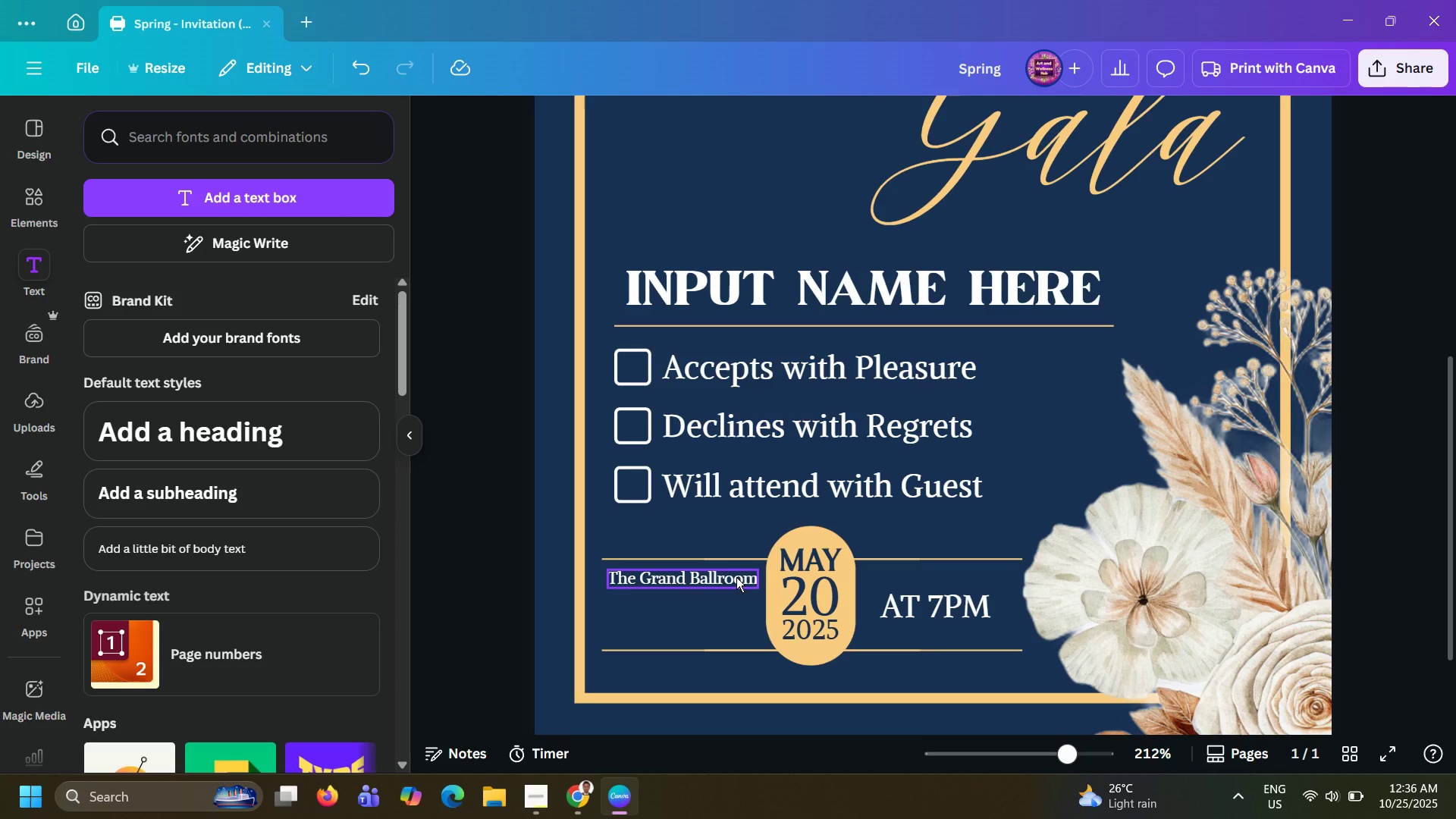 
left_click([295, 201])
 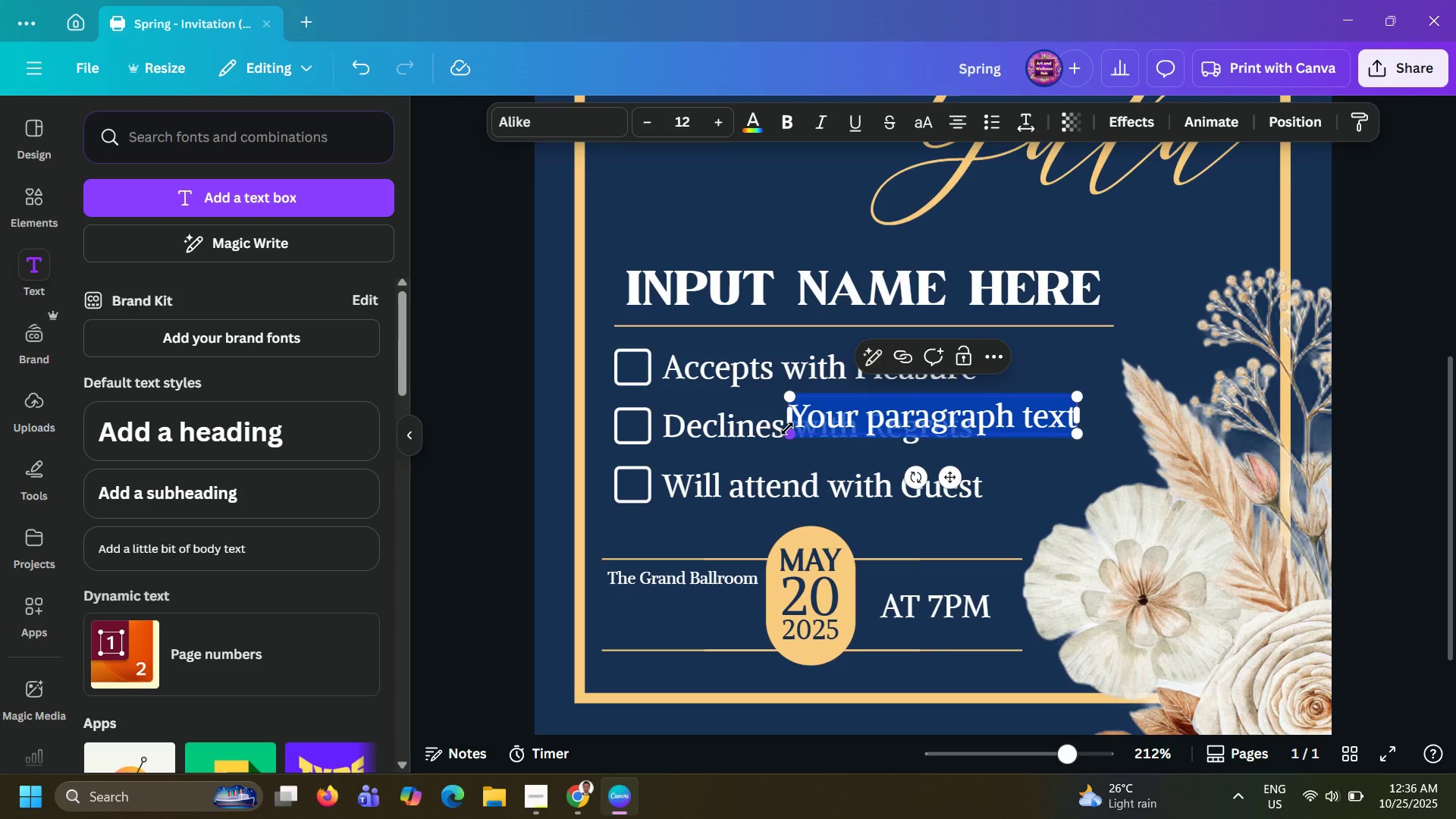 
type(134 Main Street)
 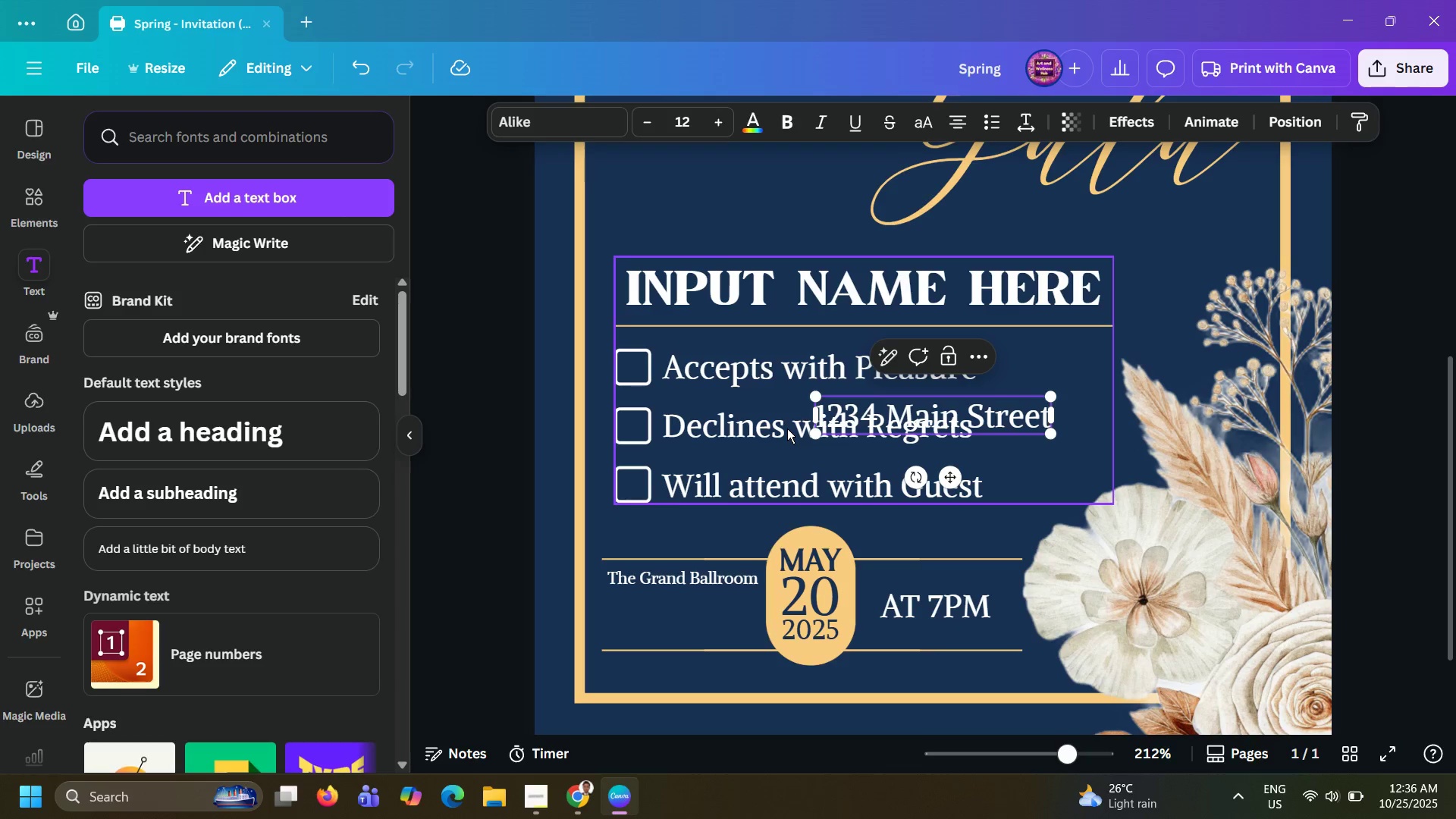 
hold_key(key=Numpad2, duration=0.35)
 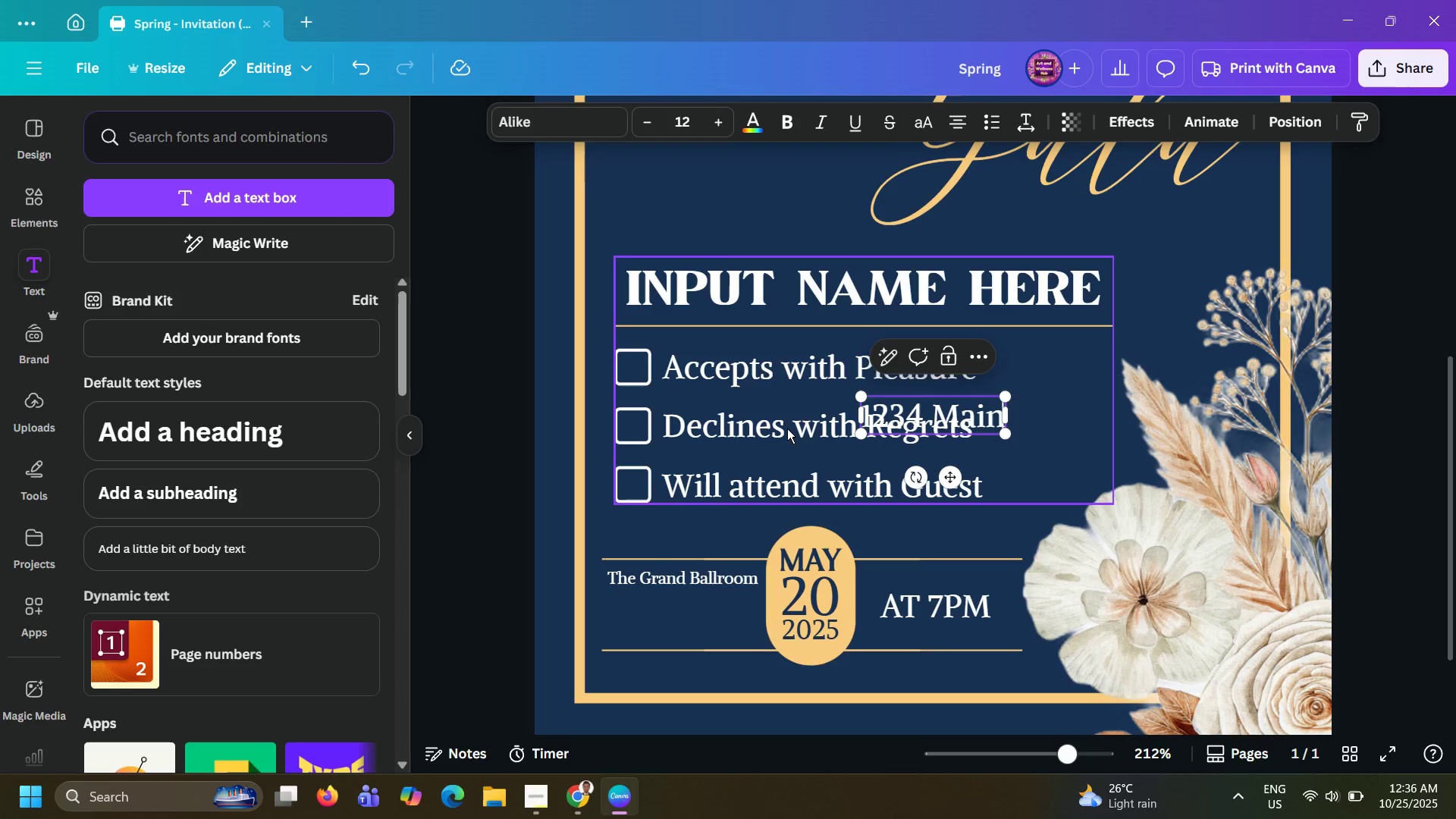 
left_click([533, 487])
 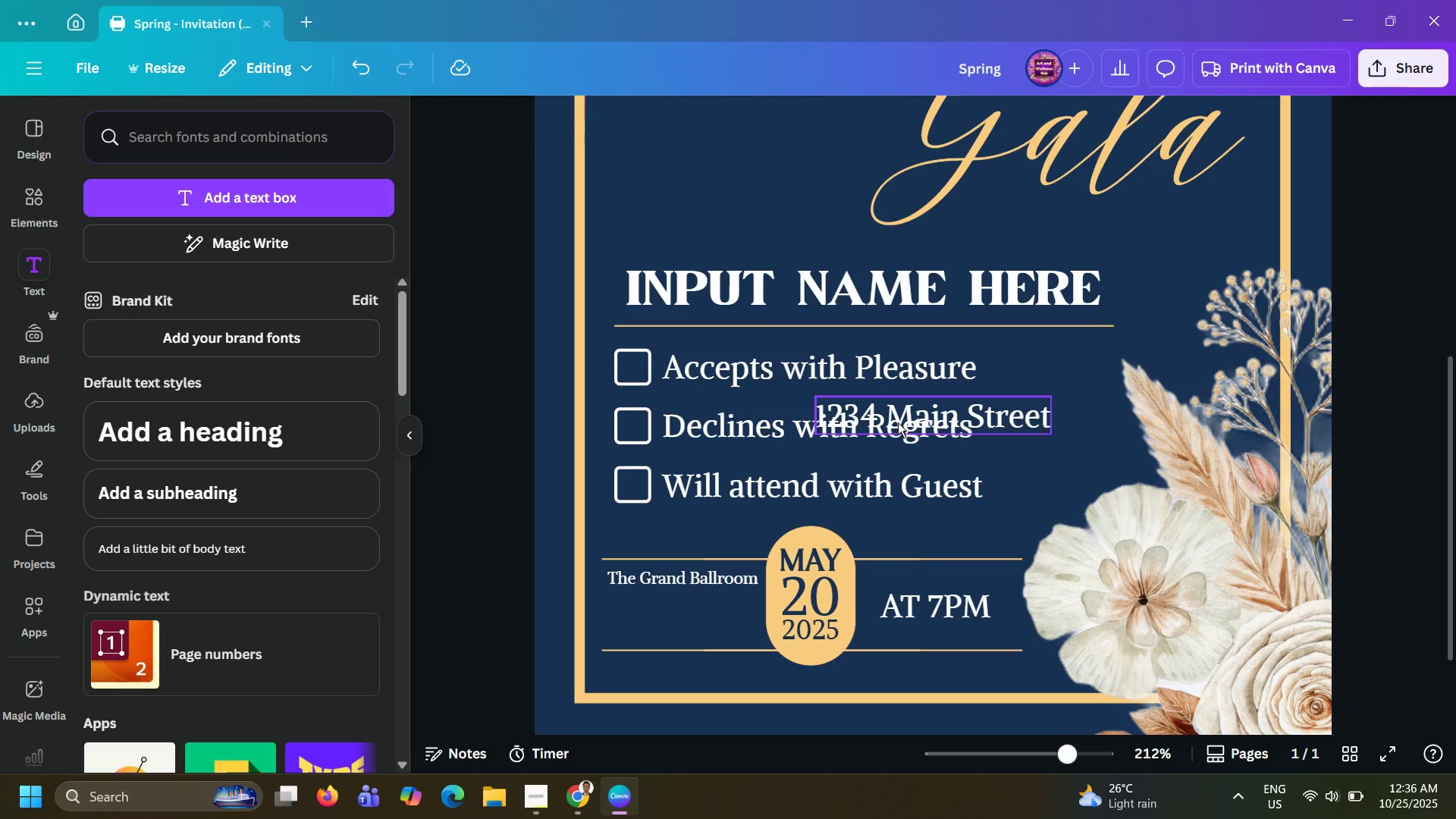 
left_click_drag(start_coordinate=[900, 422], to_coordinate=[676, 620])
 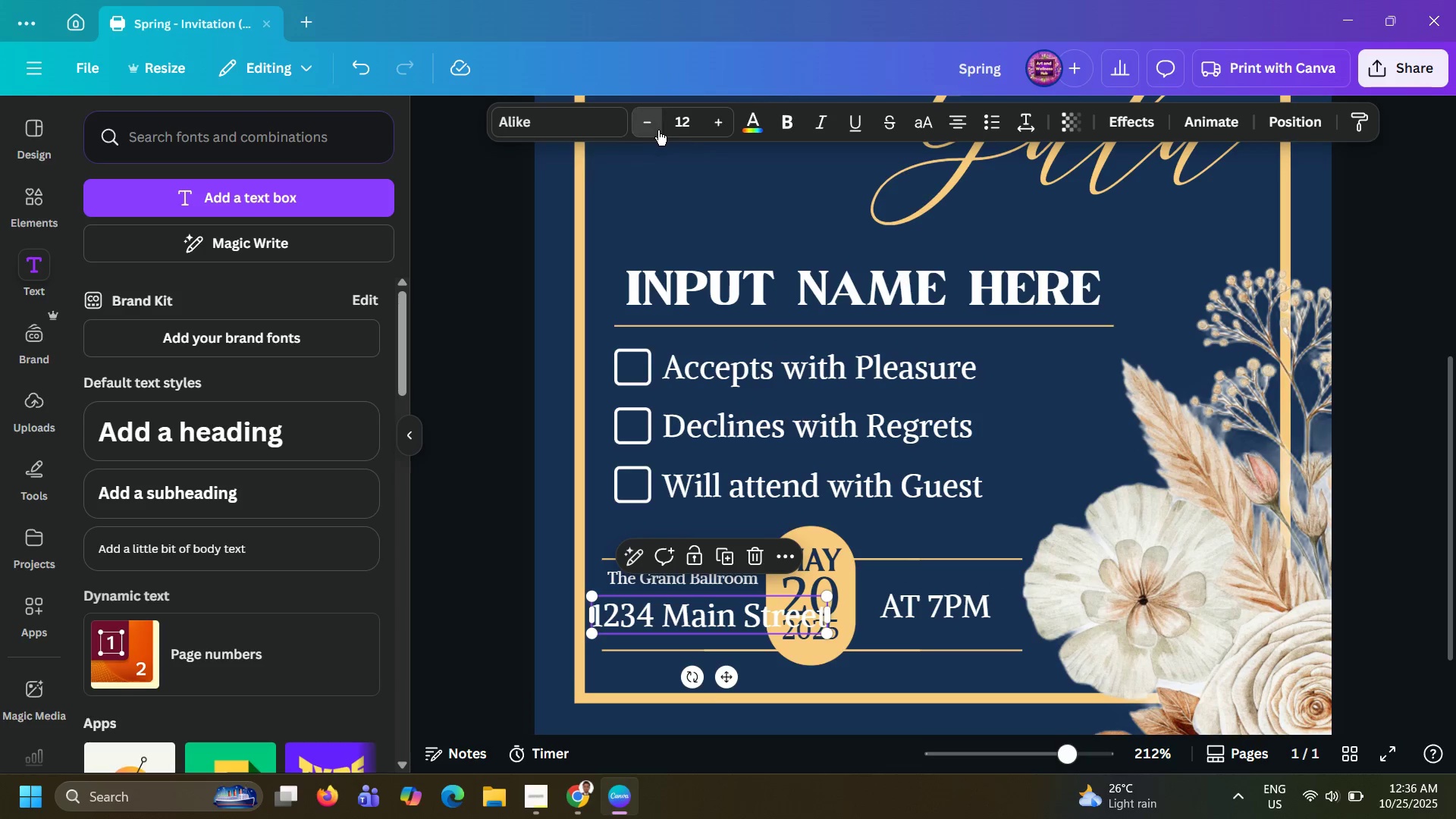 
double_click([658, 130])
 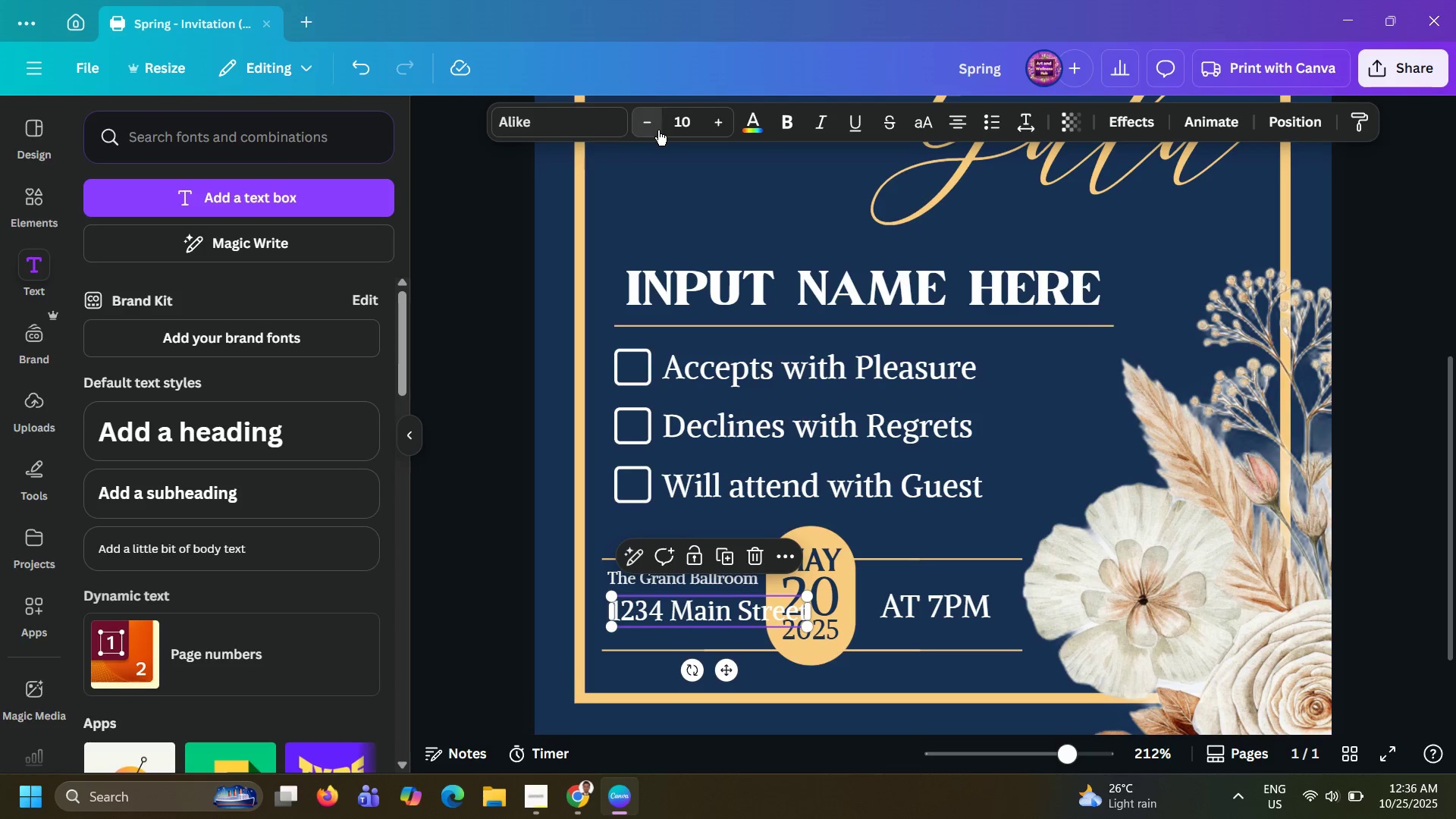 
triple_click([658, 130])
 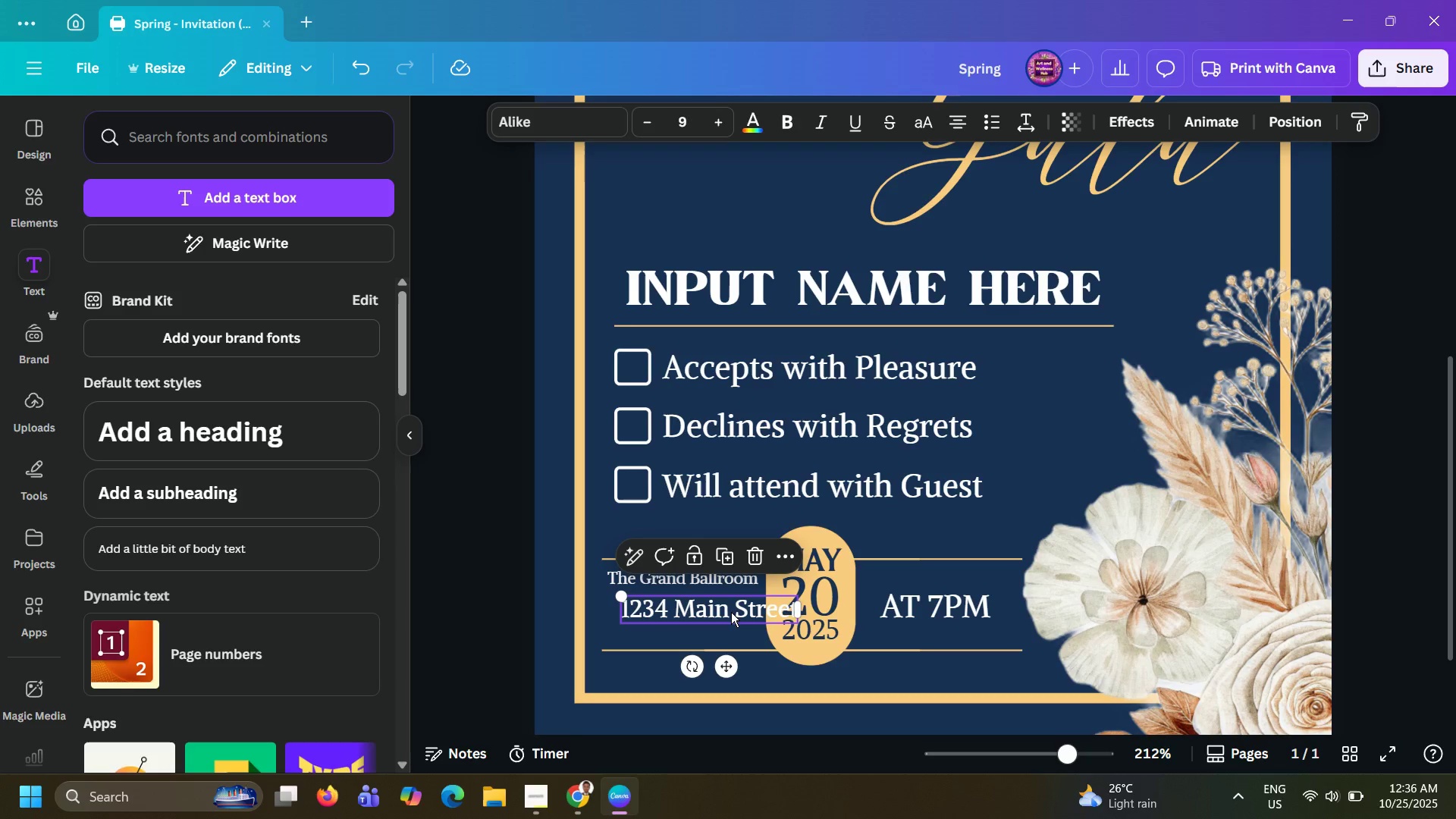 
left_click_drag(start_coordinate=[731, 611], to_coordinate=[706, 615])
 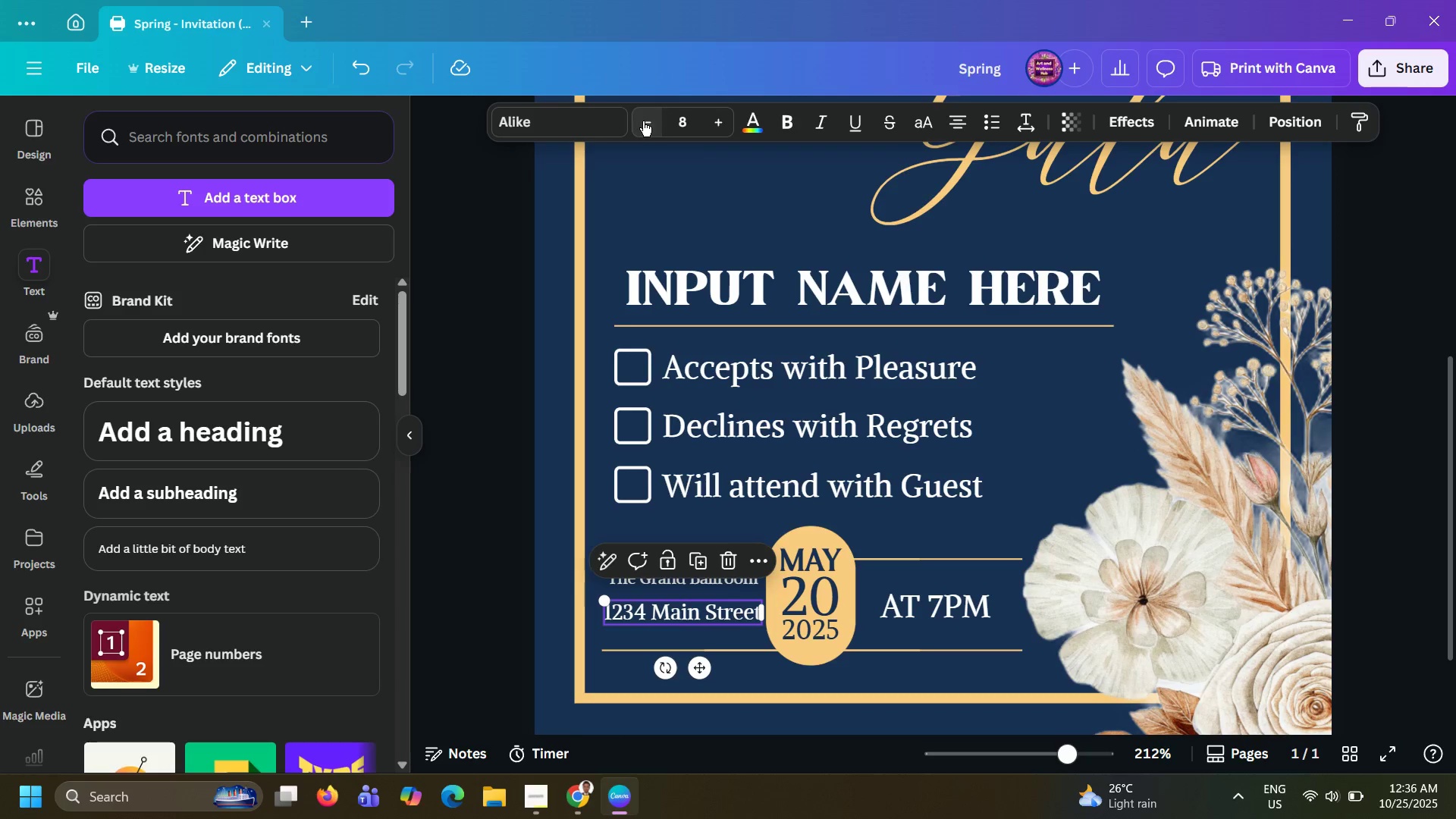 
double_click([643, 121])
 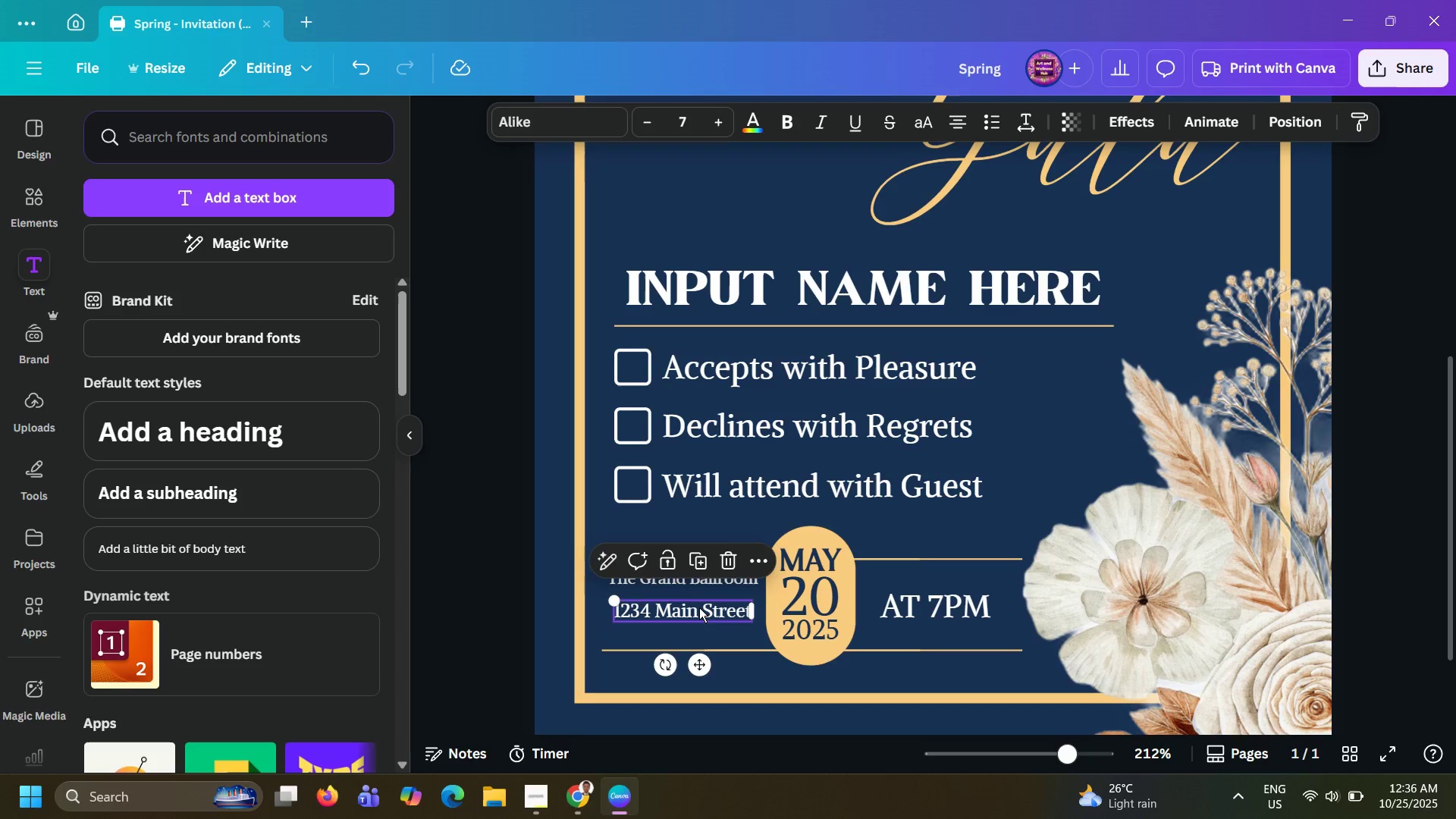 
left_click_drag(start_coordinate=[698, 612], to_coordinate=[698, 604])
 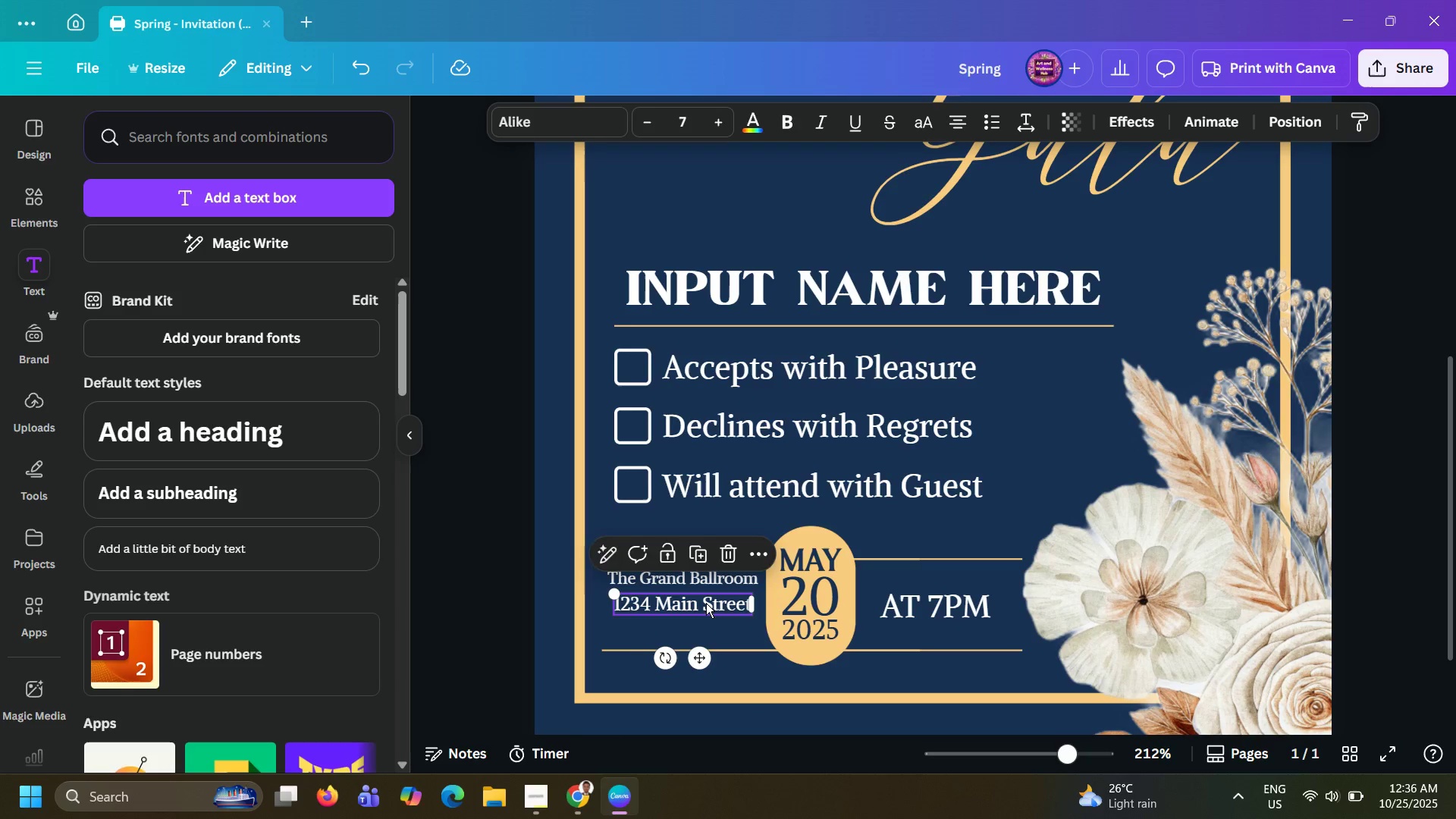 
left_click([706, 603])
 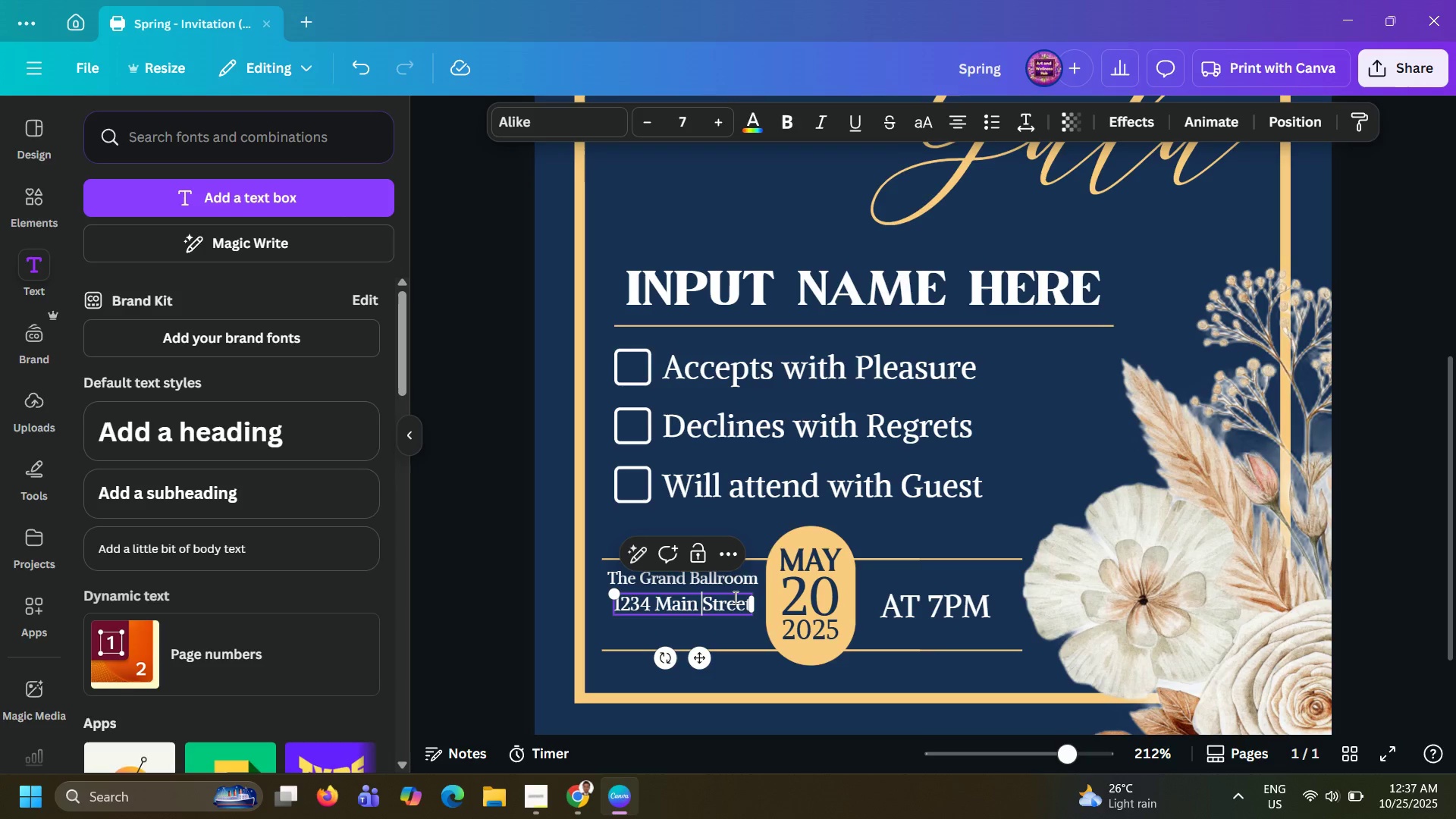 
wait(59.12)
 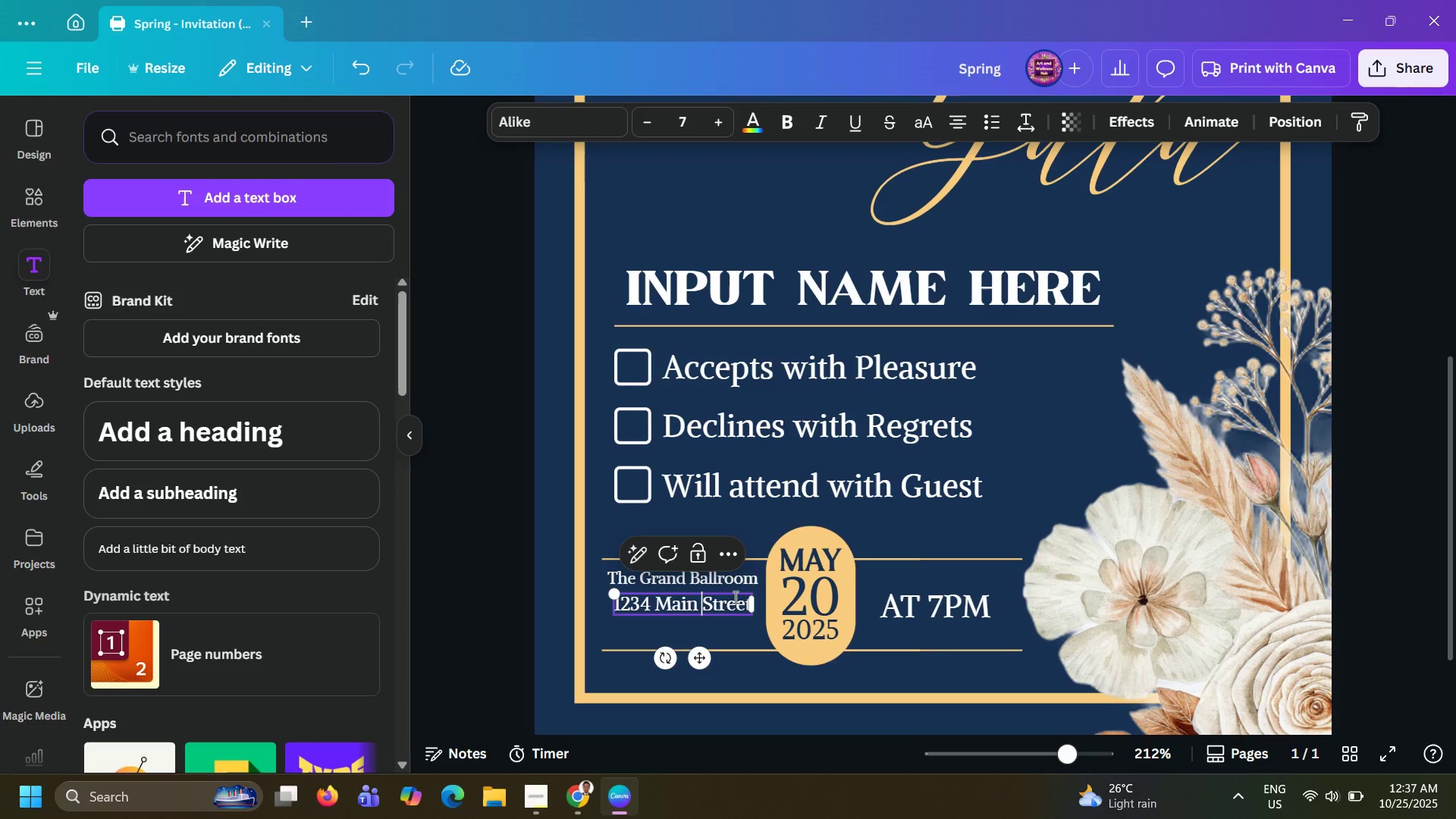 
left_click([741, 604])
 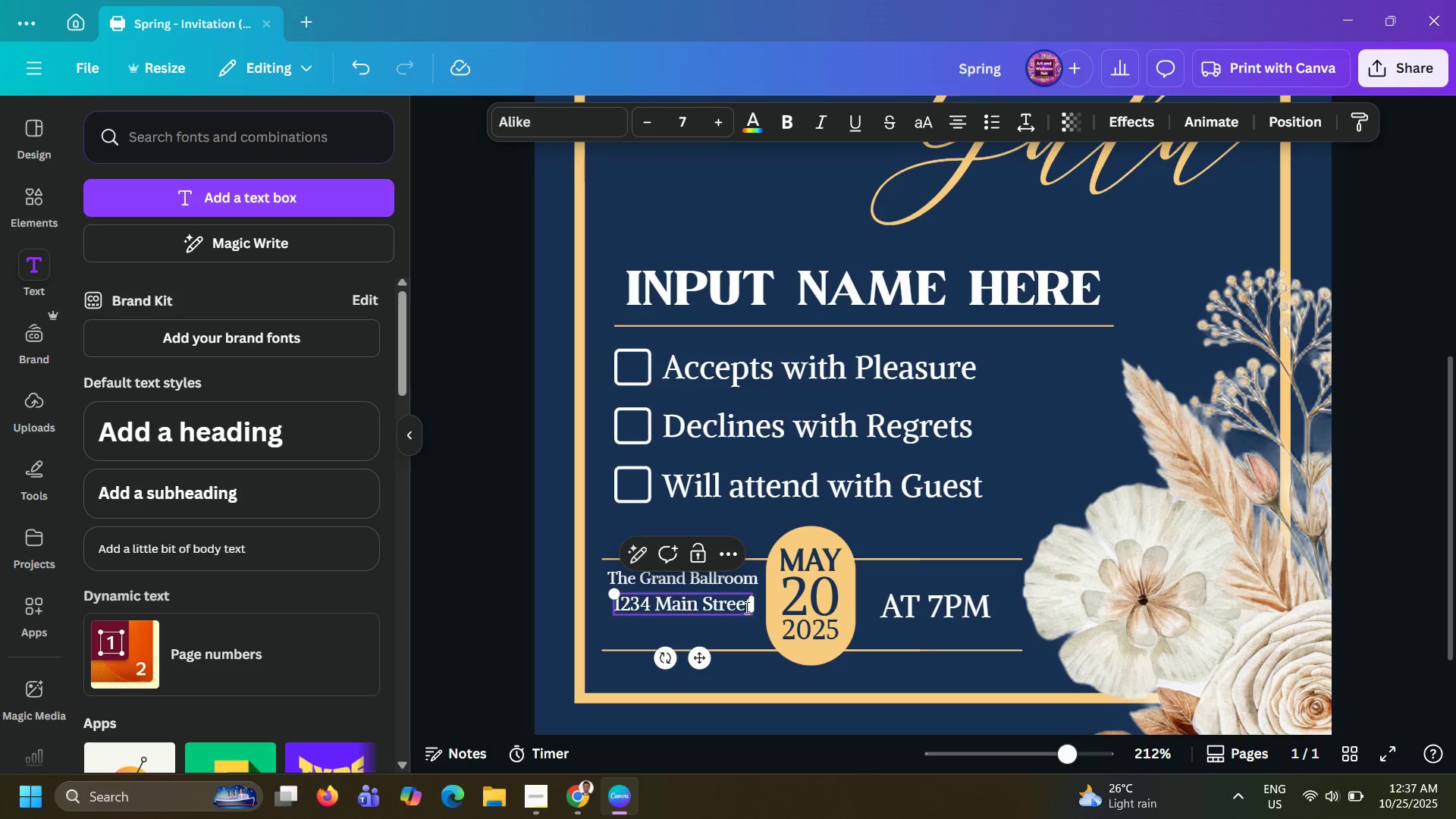 
left_click([745, 607])
 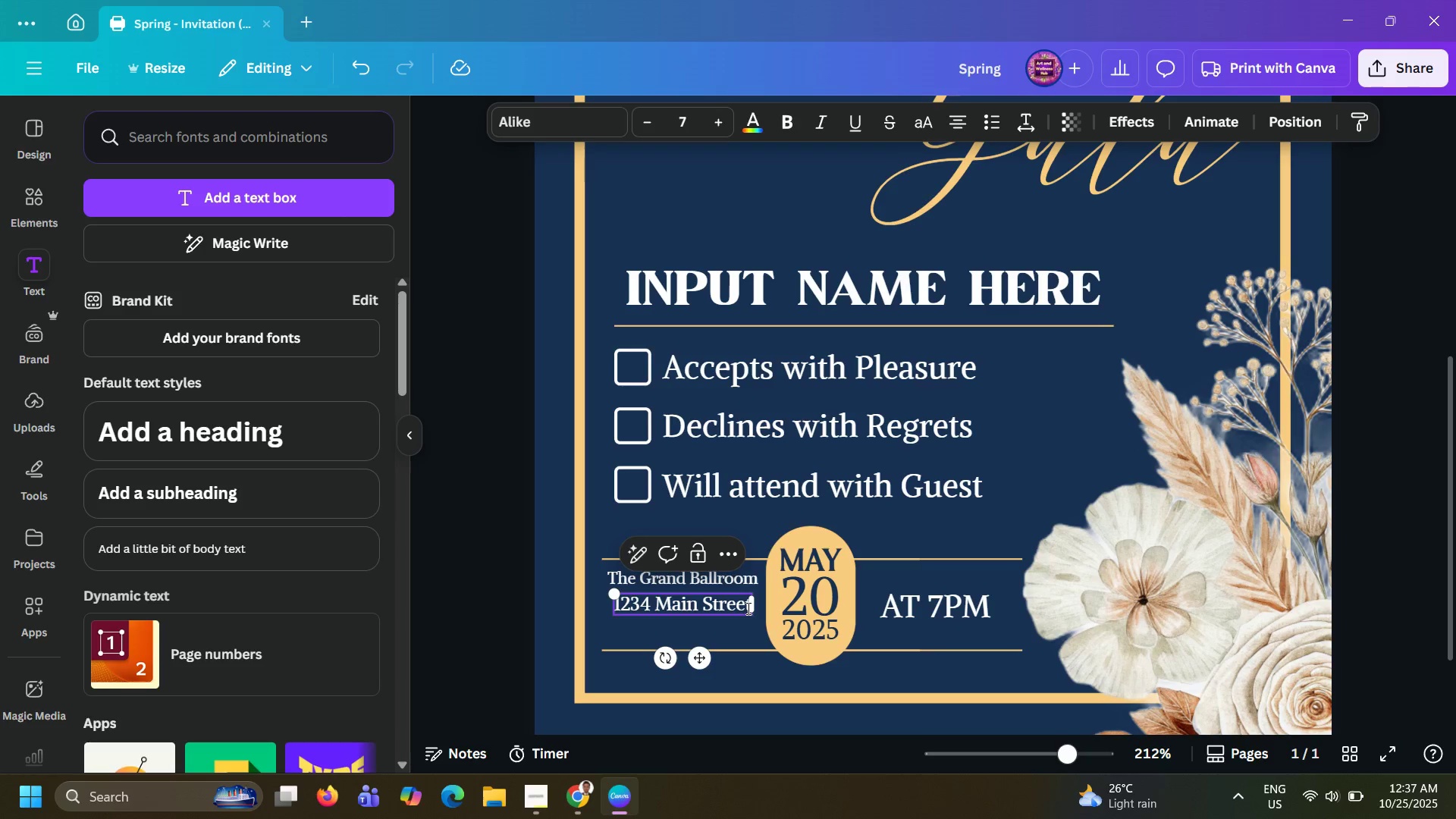 
key(ArrowRight)
 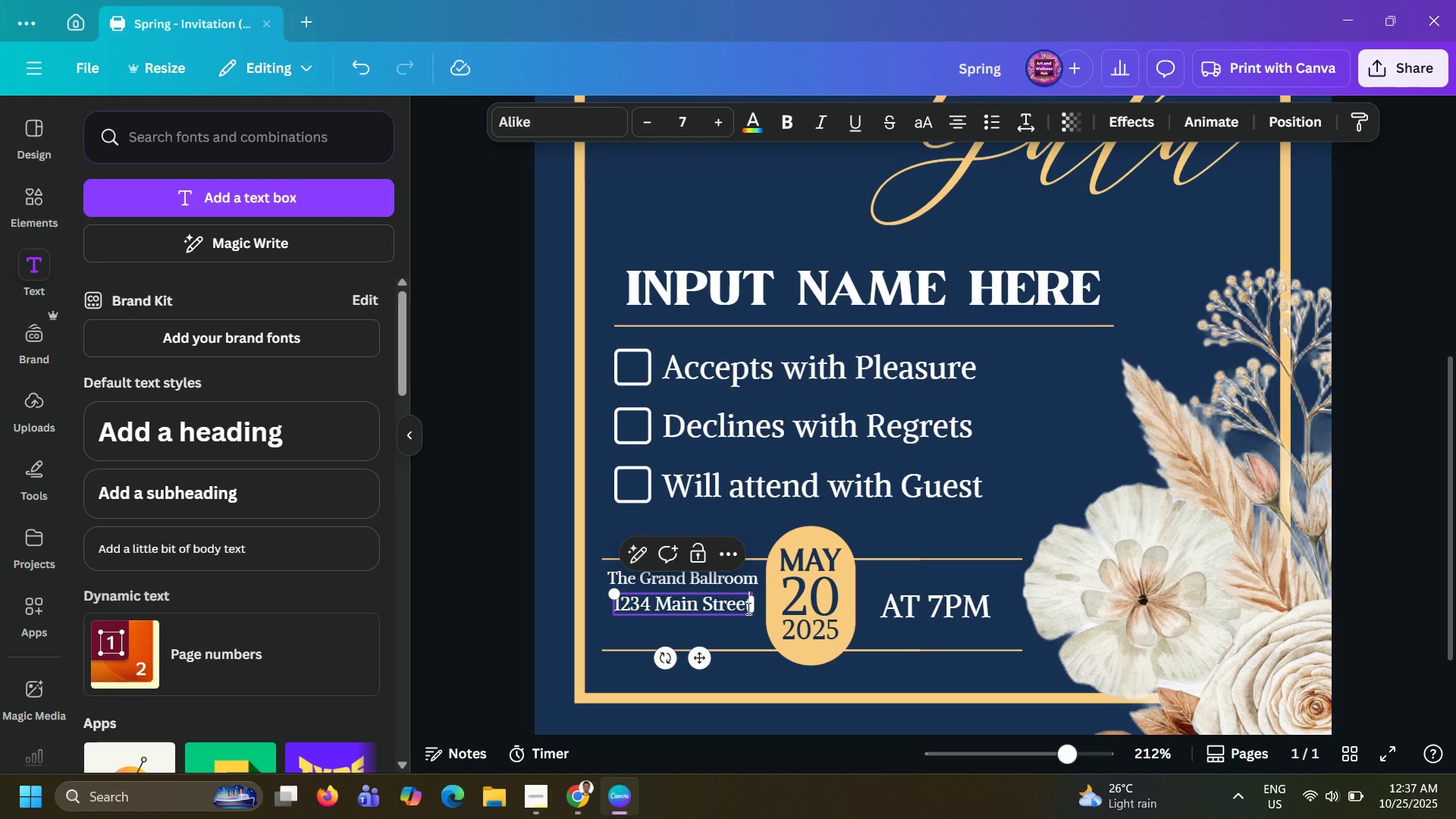 
key(Enter)
 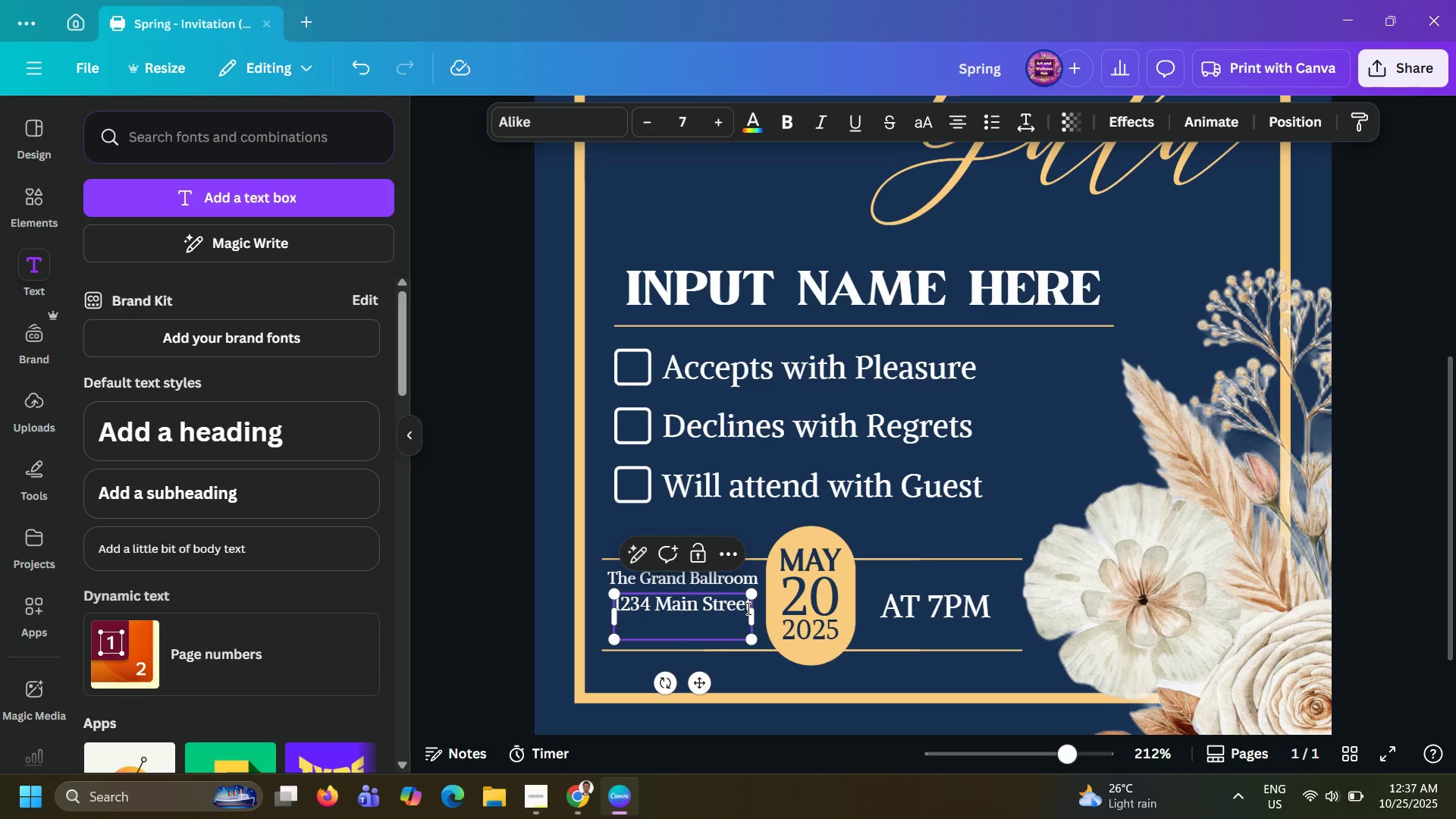 
type(Any City)
 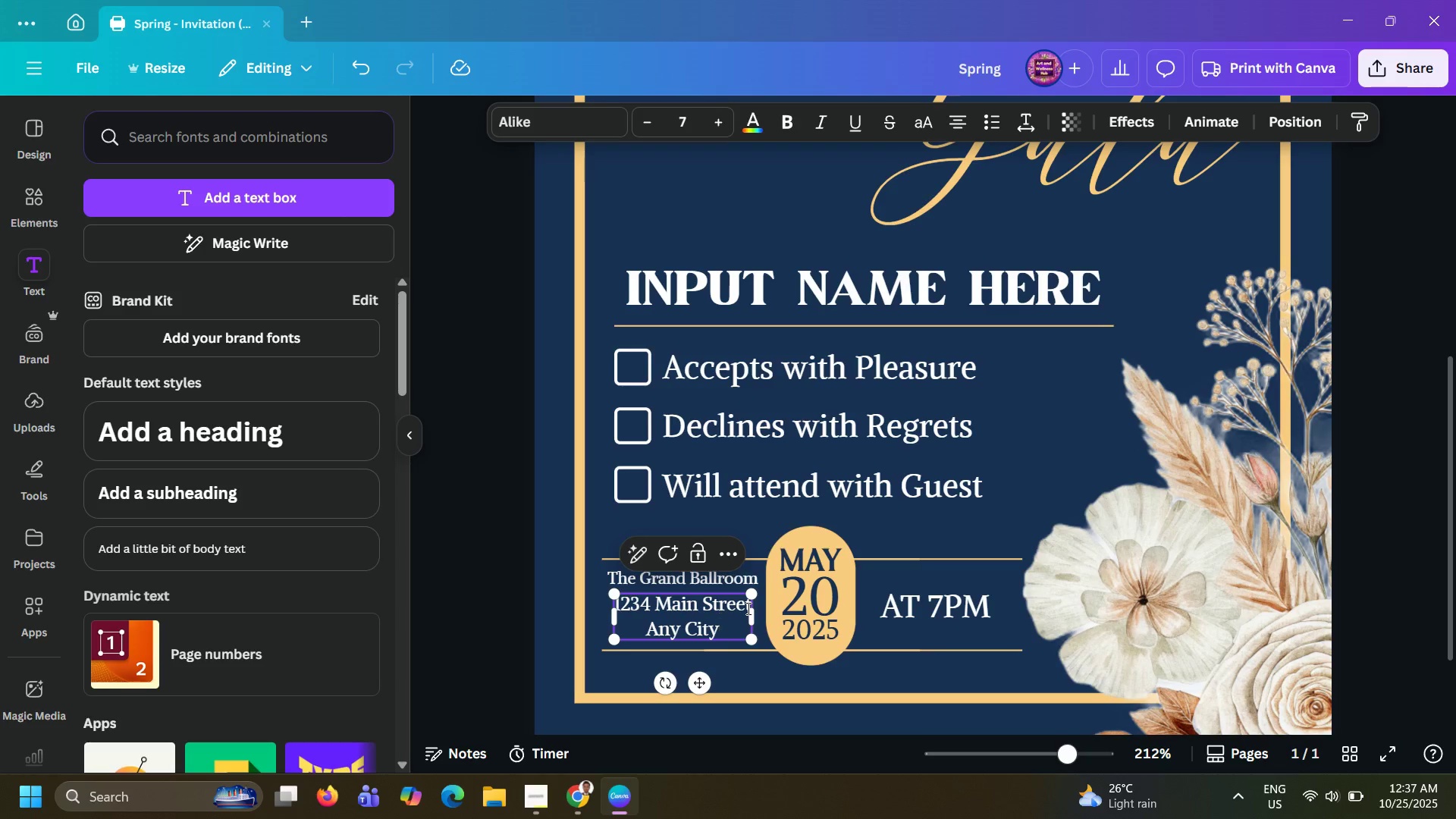 
wait(7.29)
 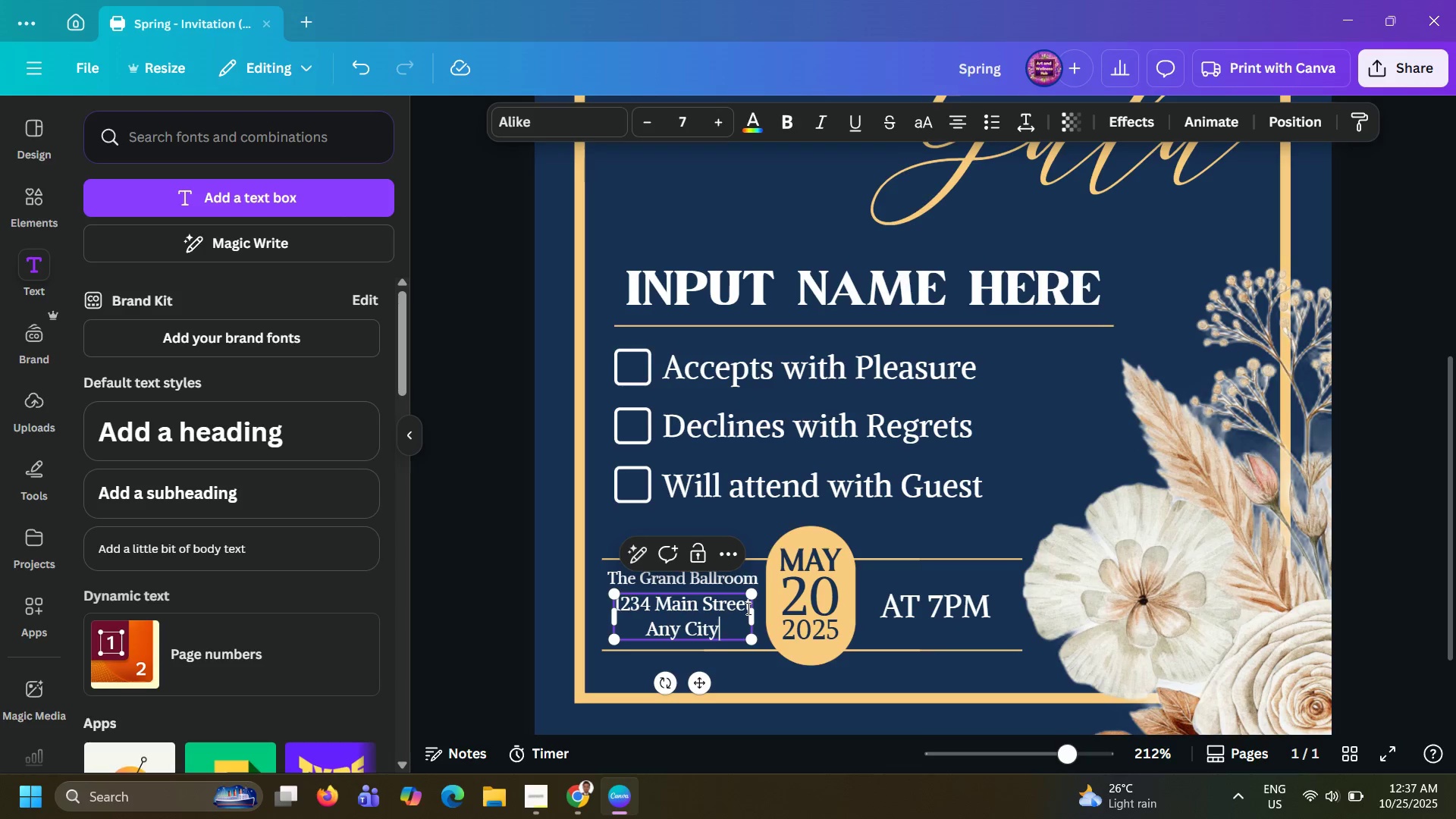 
key(ArrowUp)
 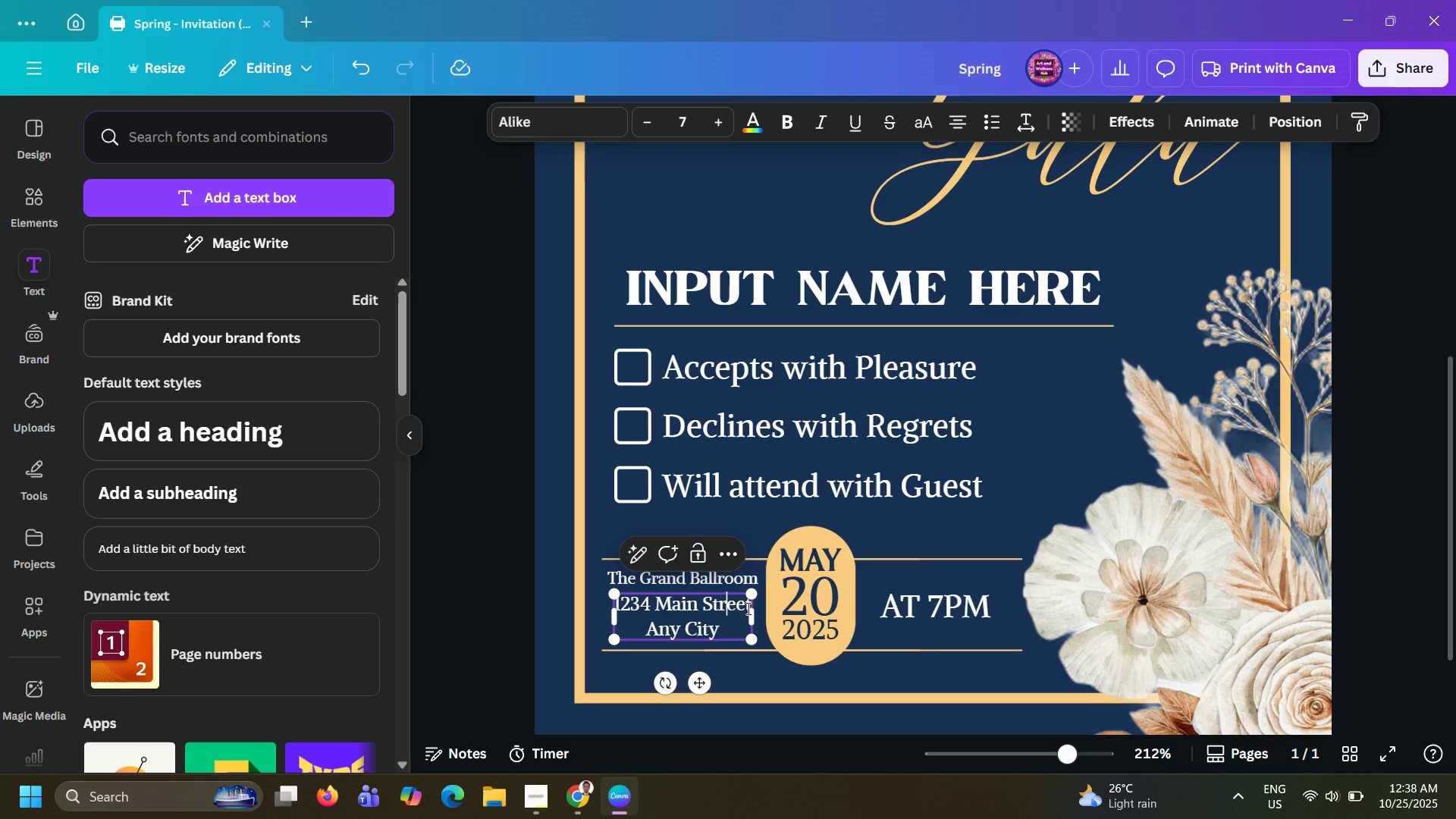 
key(ArrowRight)
 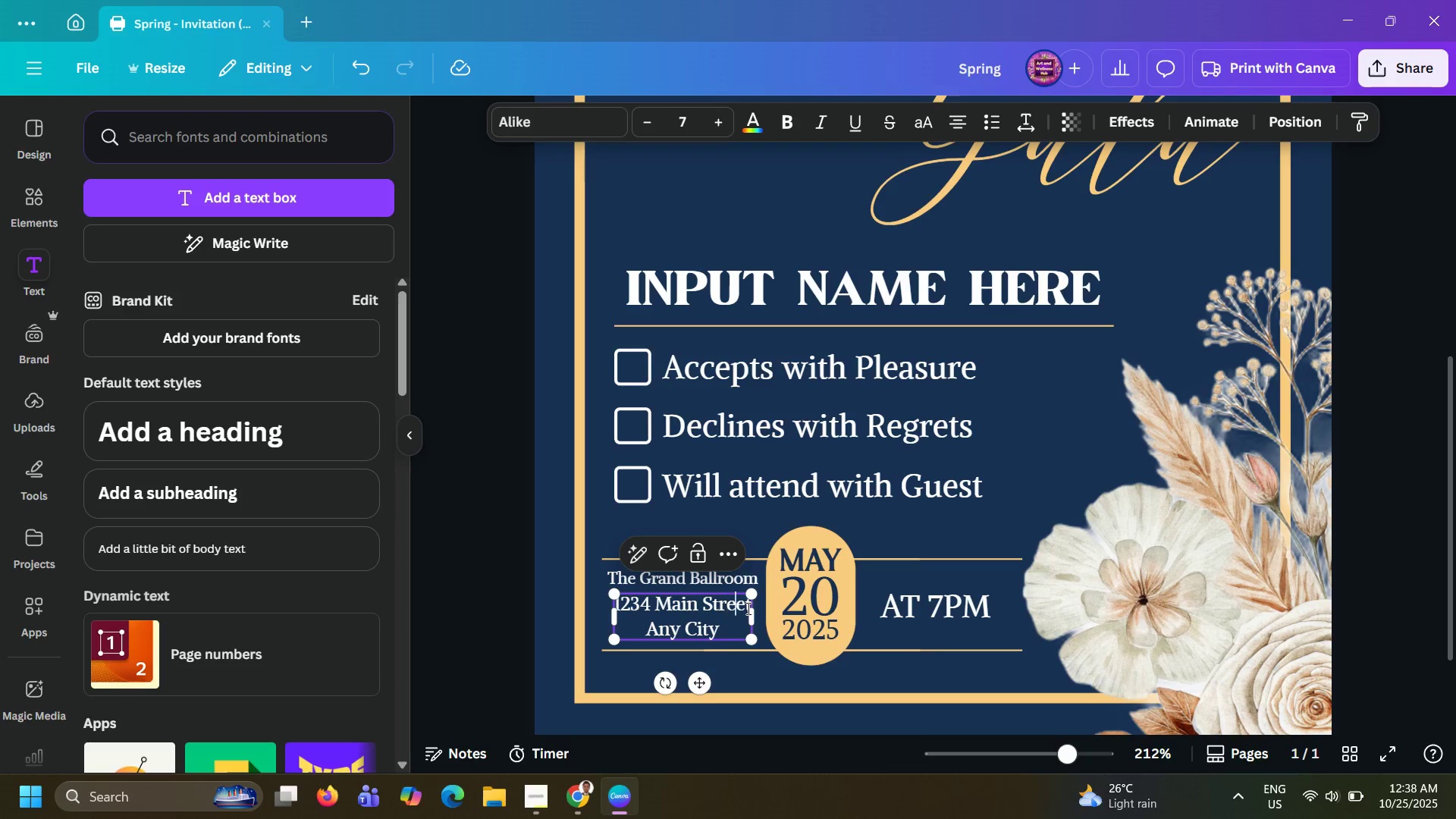 
key(ArrowRight)
 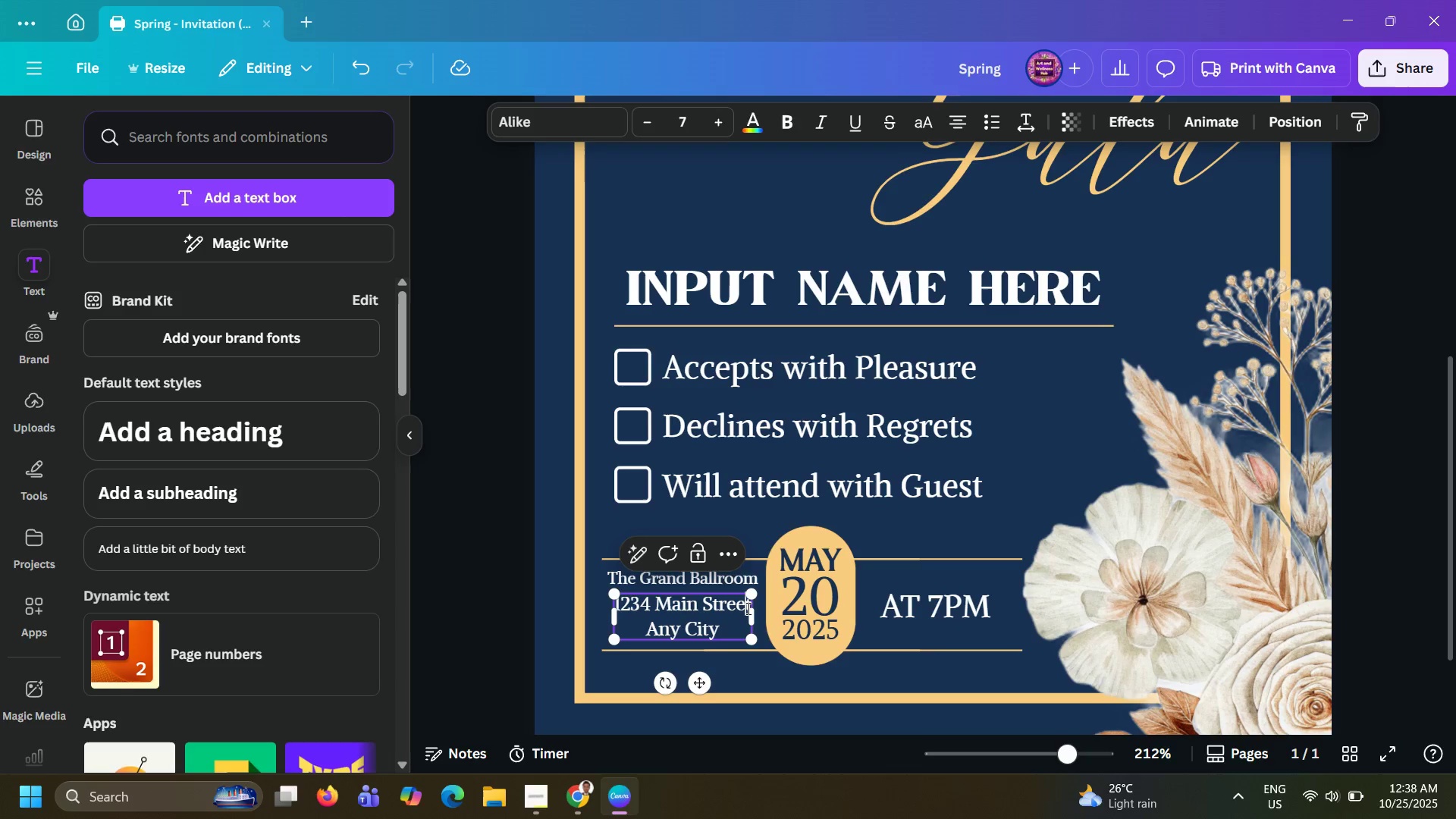 
key(ArrowRight)
 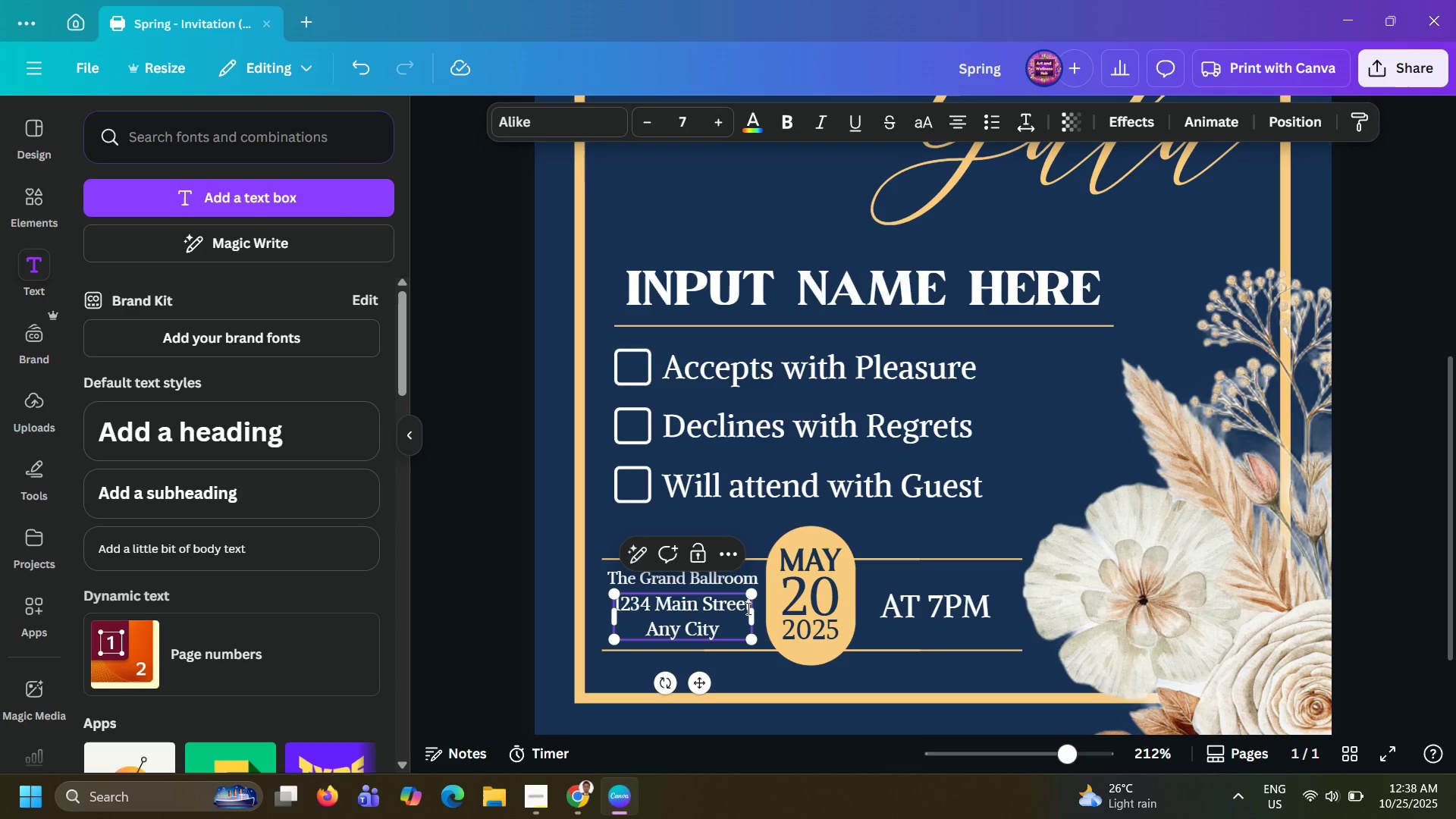 
key(ArrowRight)
 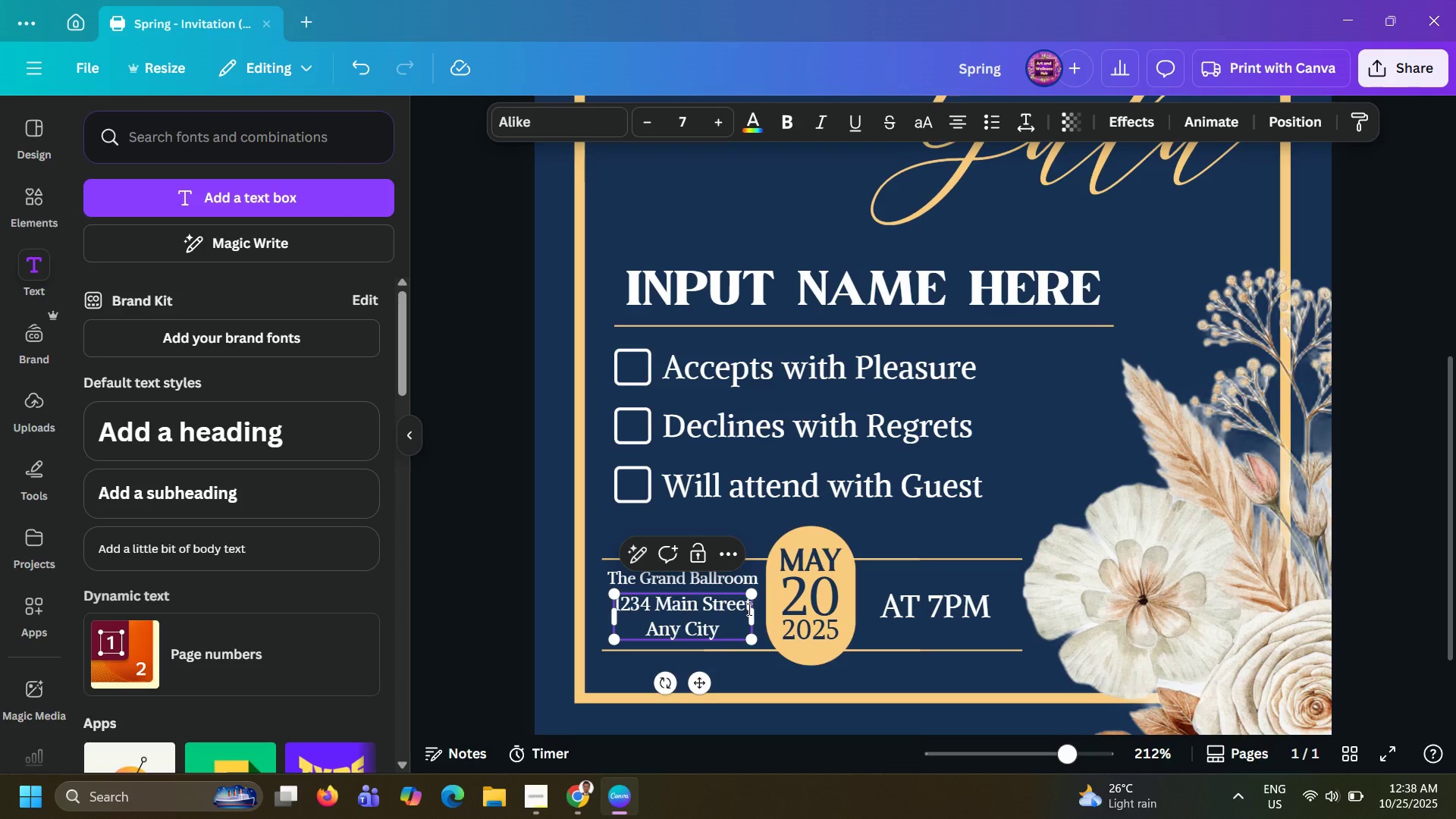 
key(Comma)
 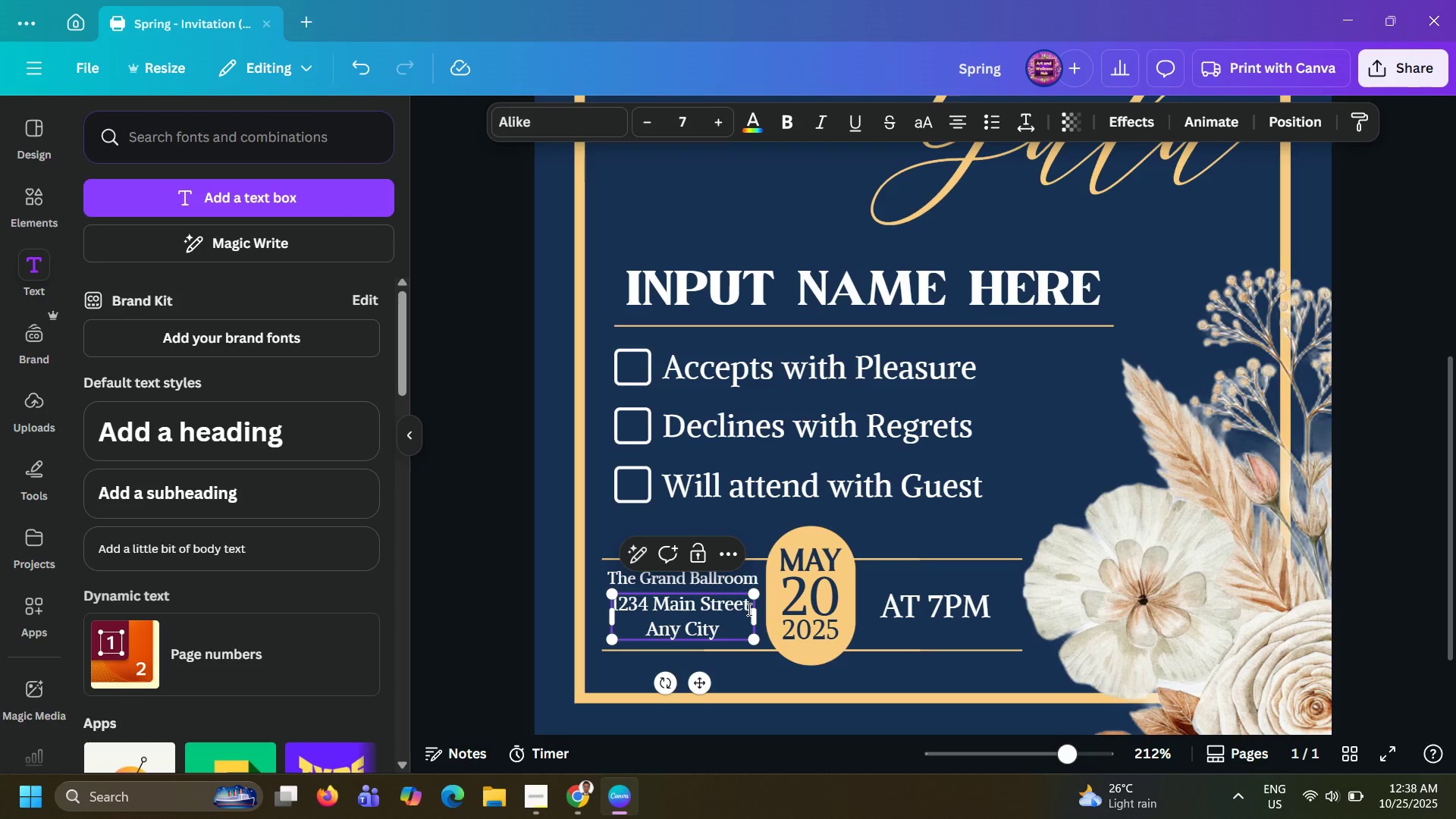 
key(ArrowDown)
 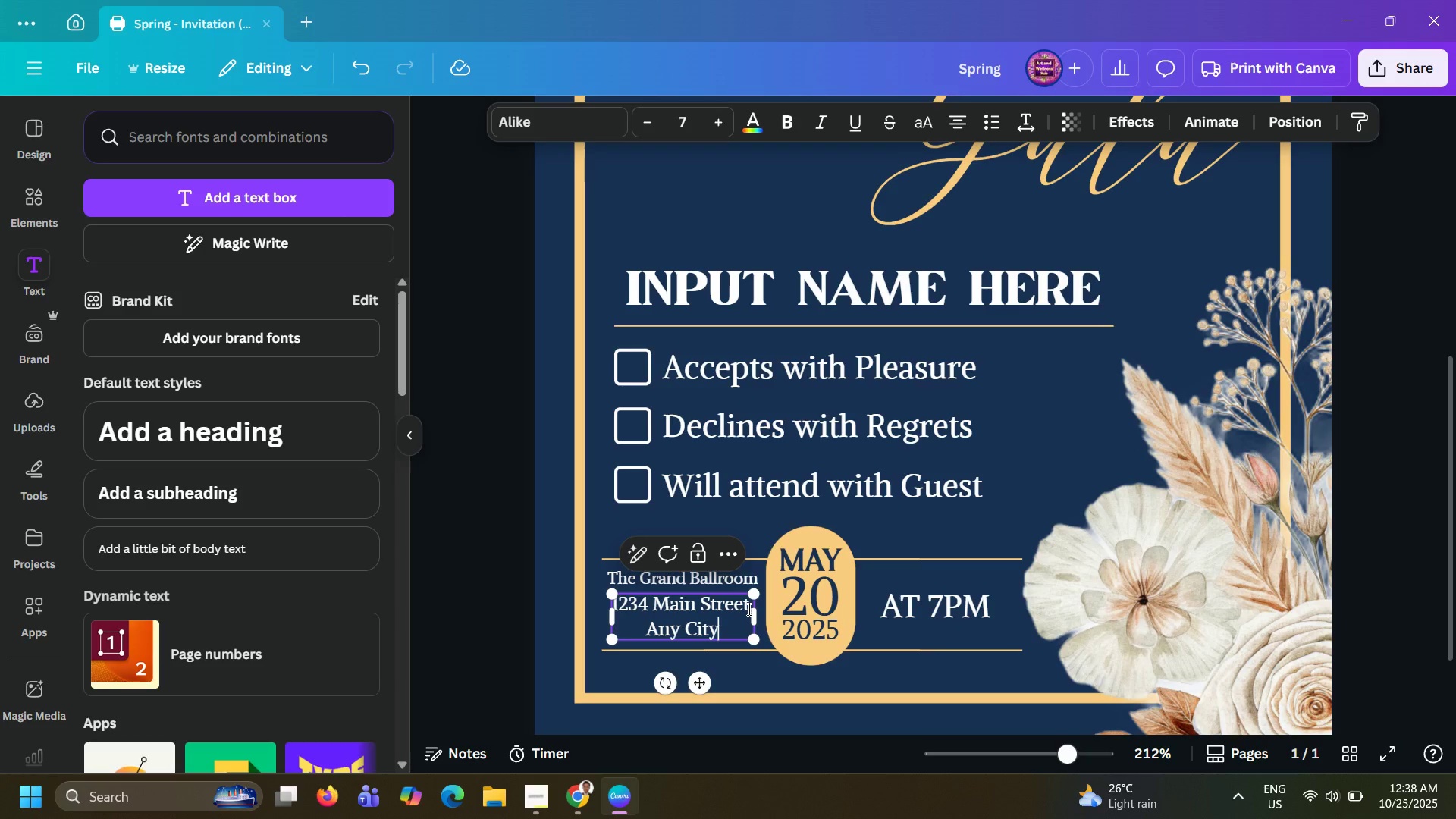 
key(Space)
 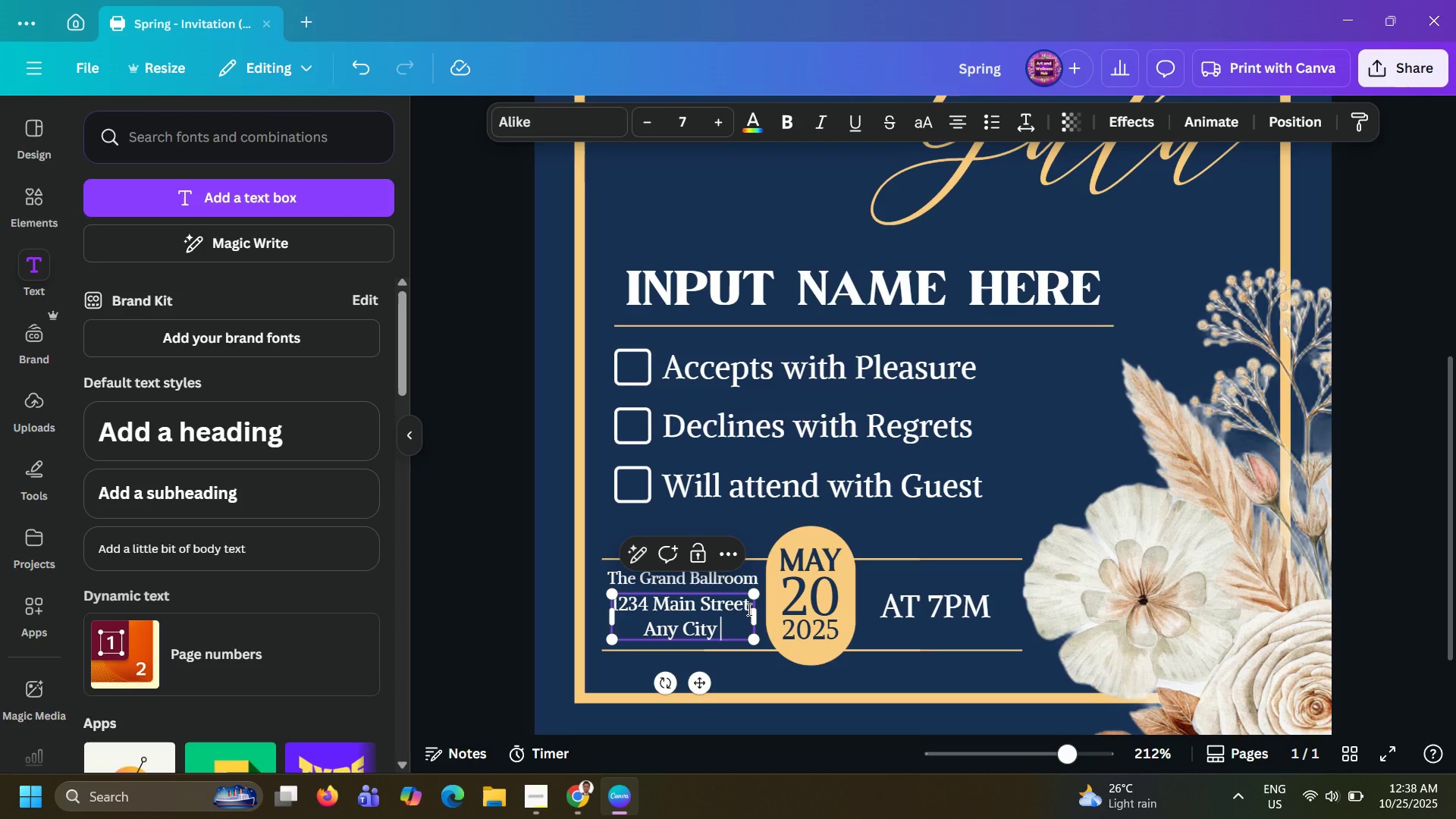 
key(Numpad1)
 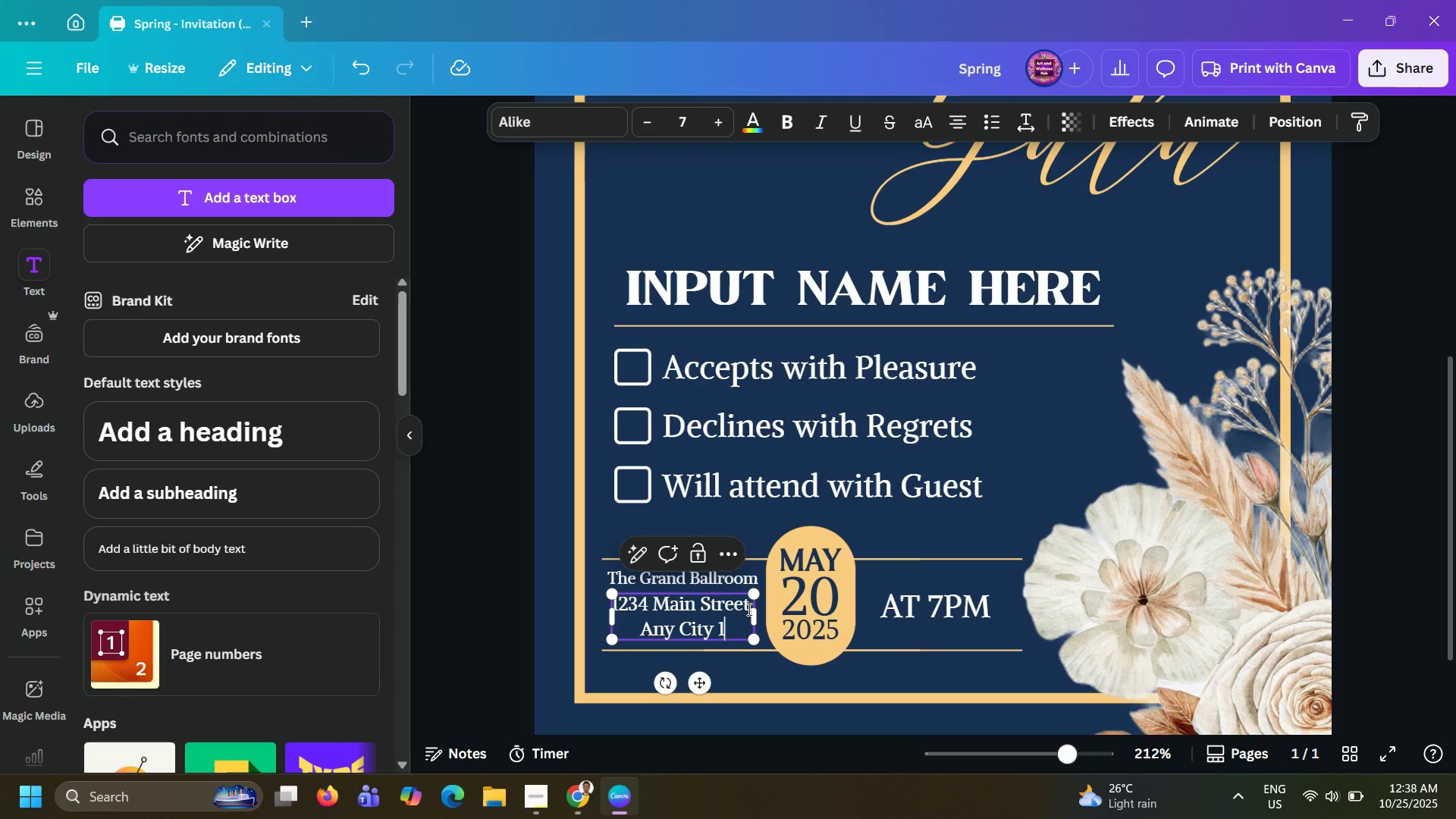 
key(Numpad2)
 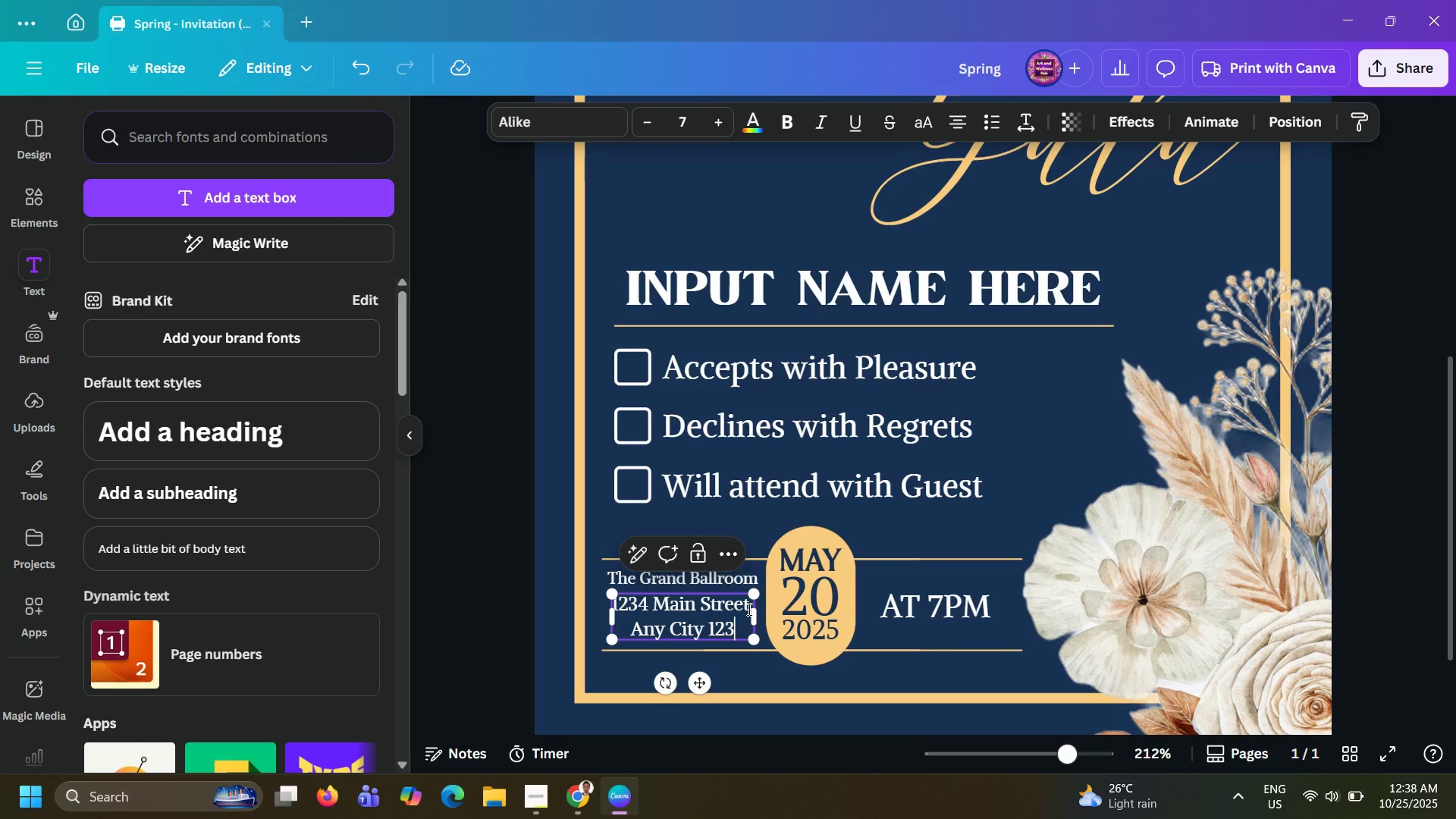 
key(Numpad3)
 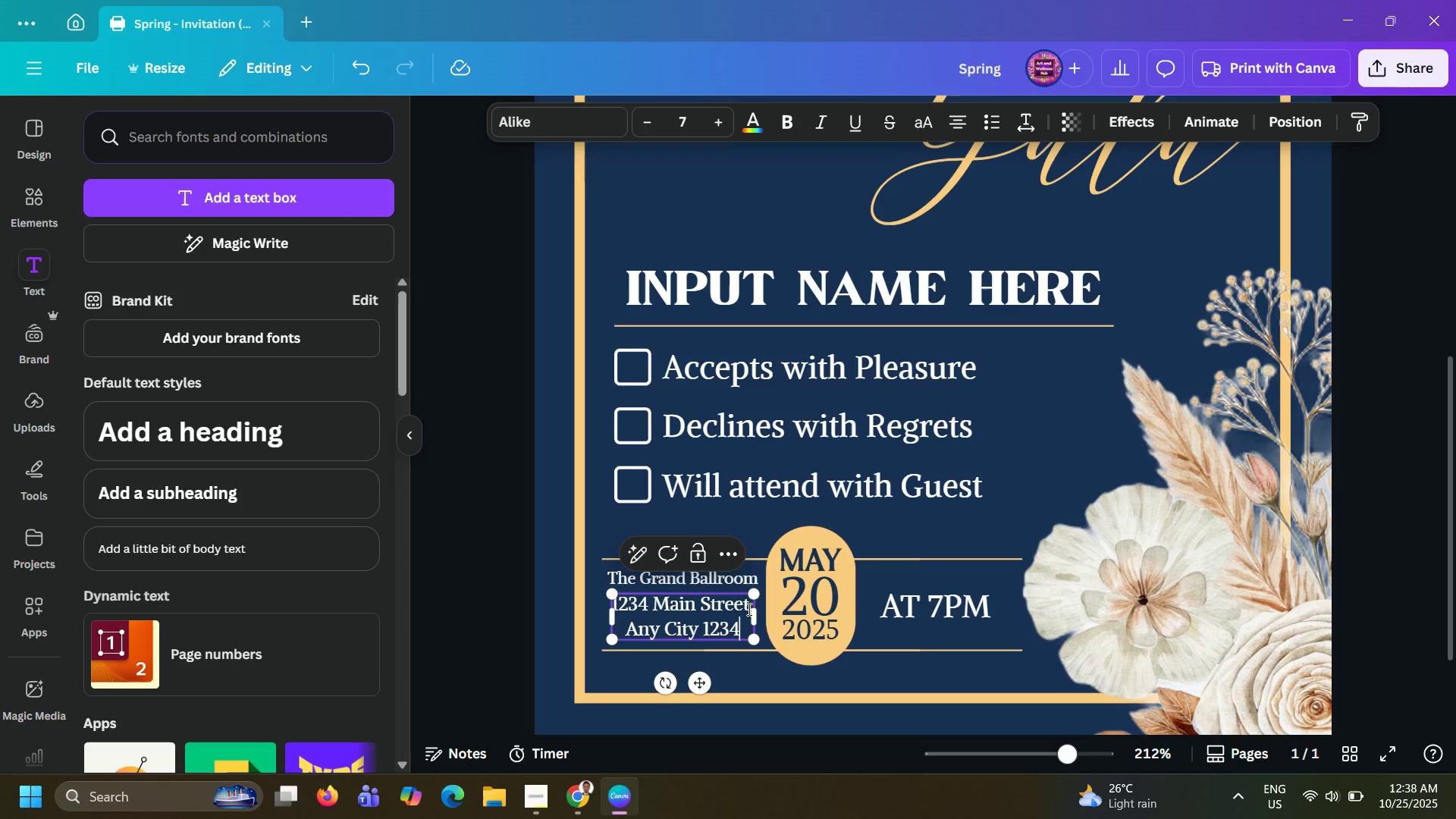 
key(Numpad4)
 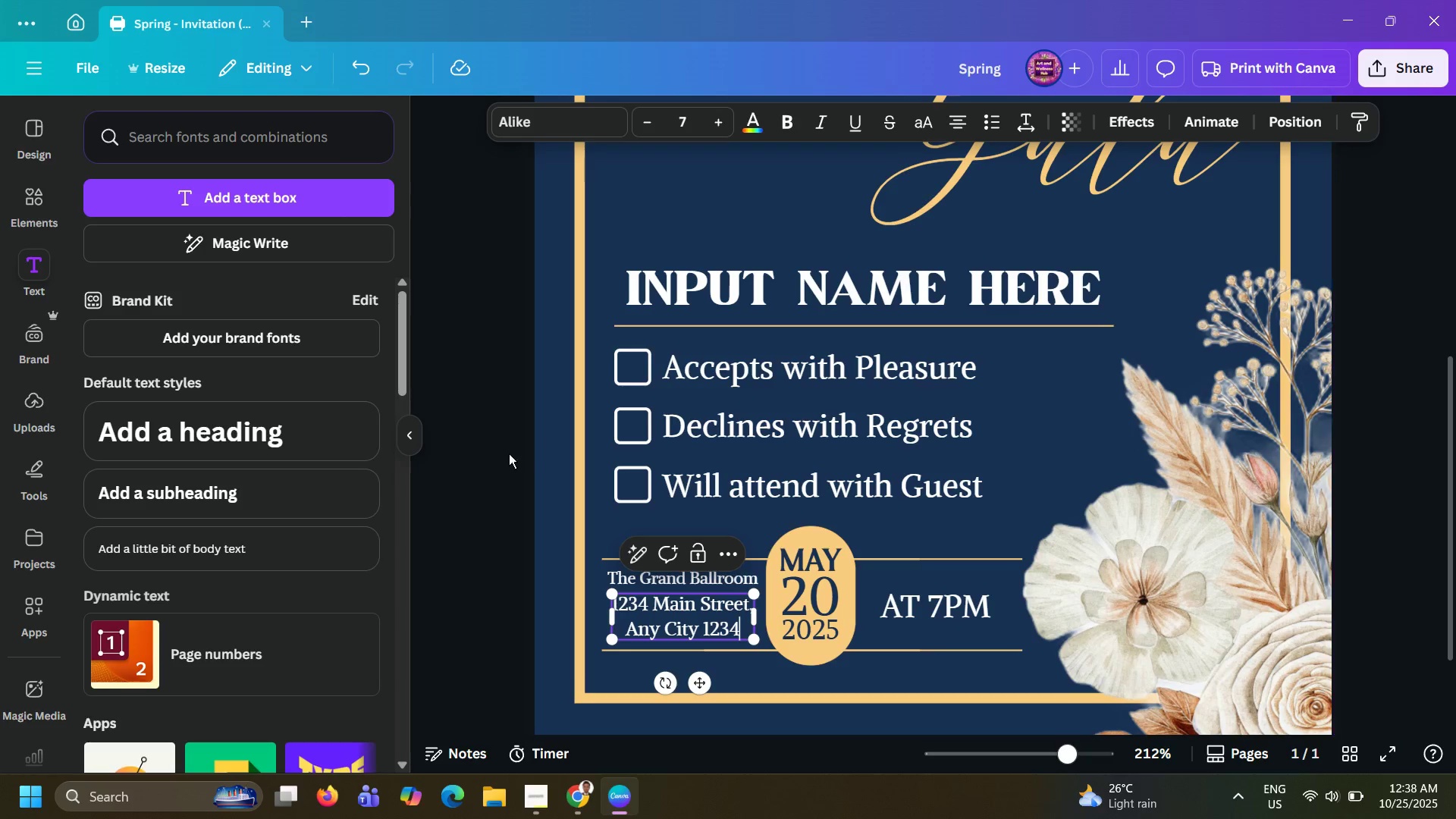 
double_click([509, 453])
 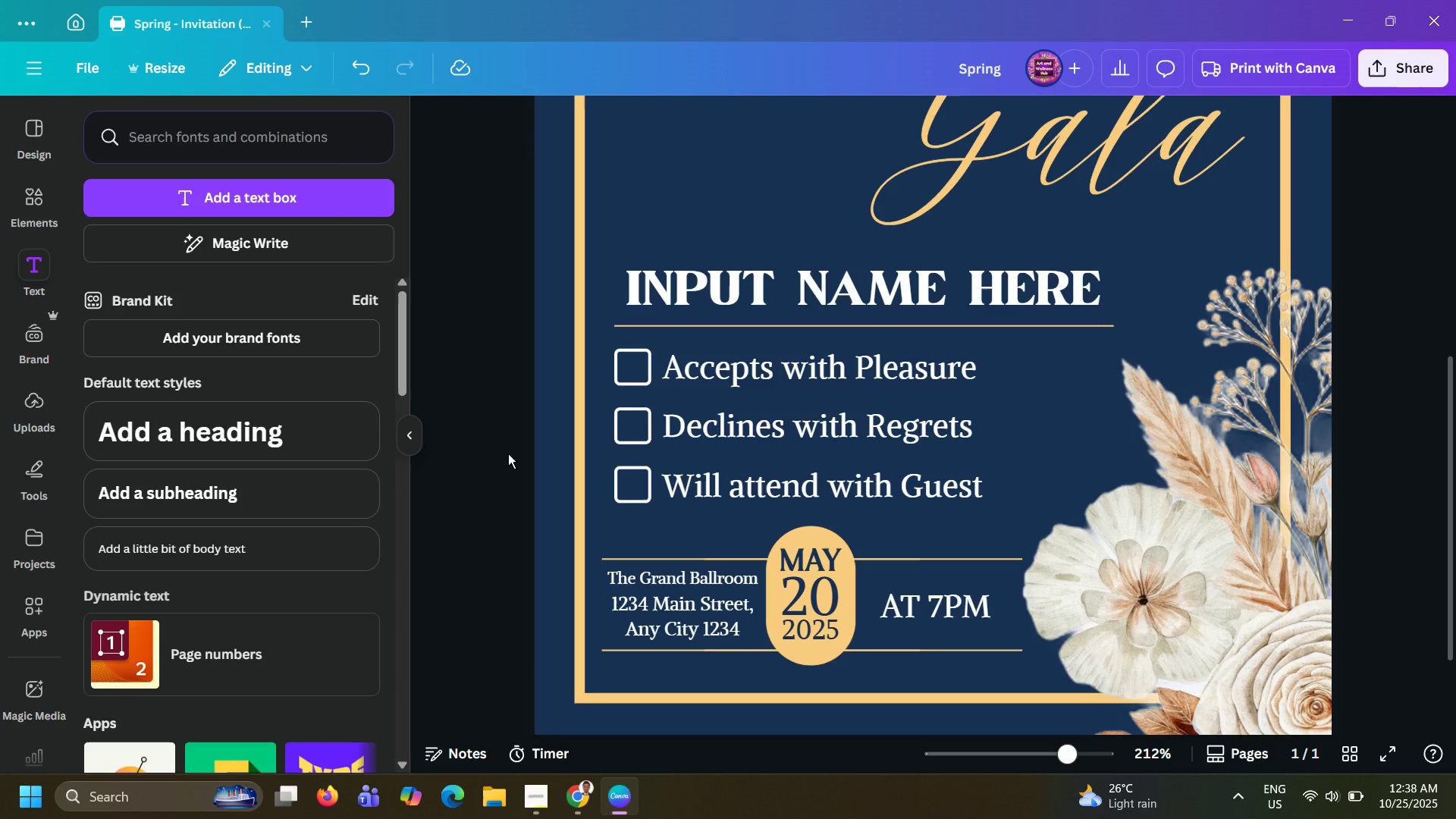 
hold_key(key=ControlLeft, duration=0.94)
scroll: coordinate [508, 453], scroll_direction: down, amount: 2.0
 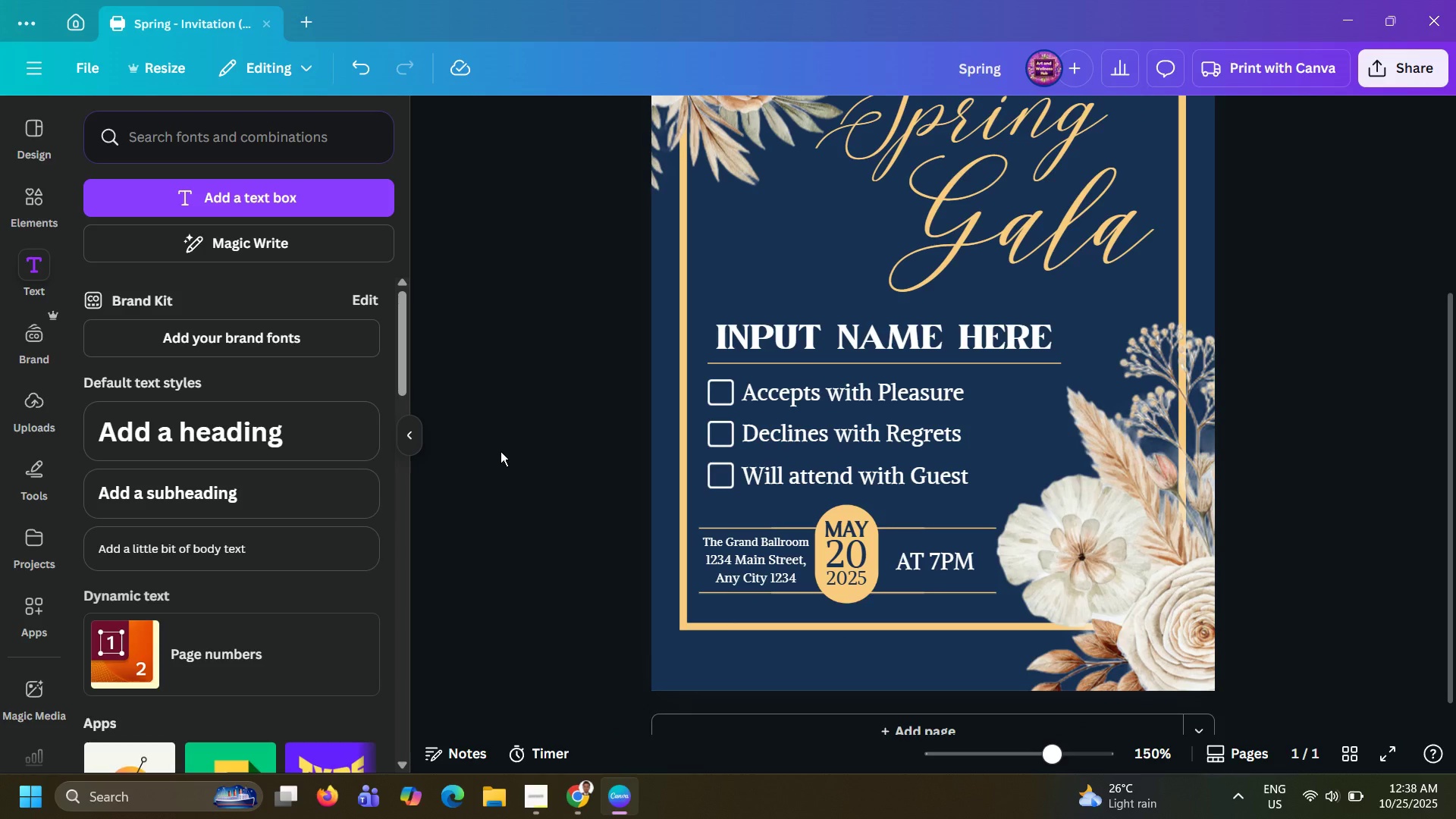 
scroll: coordinate [483, 409], scroll_direction: up, amount: 3.0
 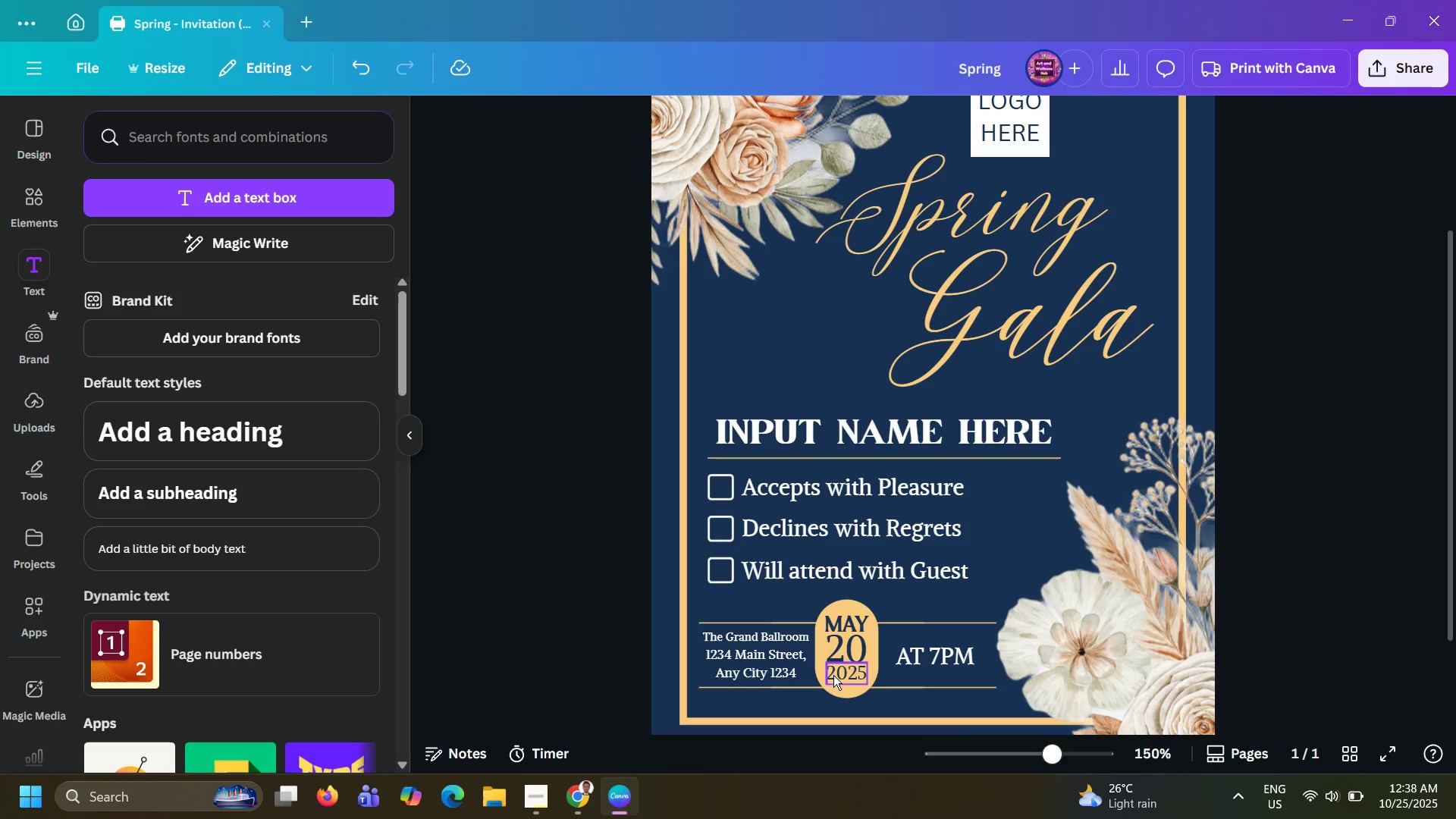 
double_click([849, 671])
 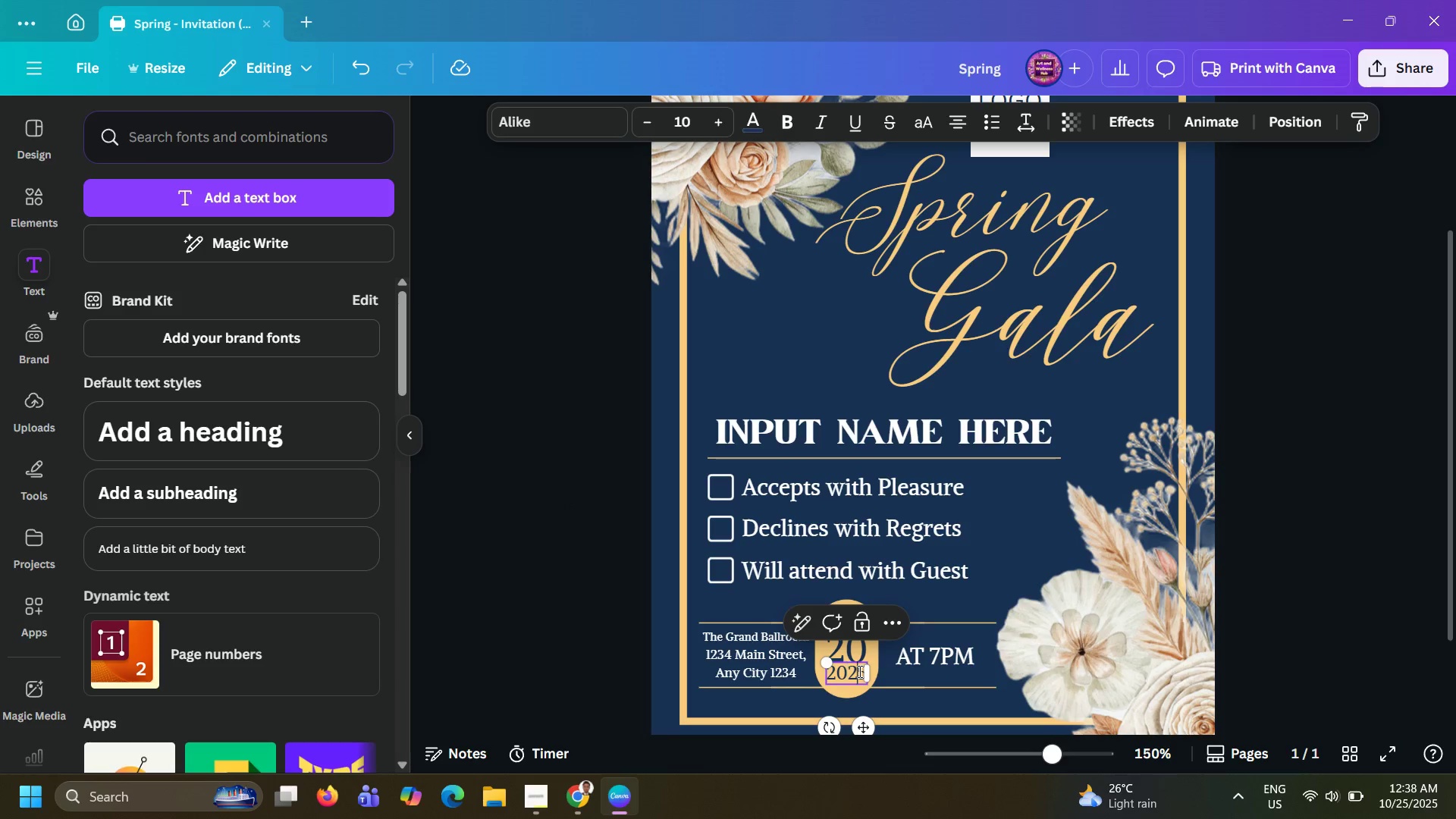 
left_click([858, 671])
 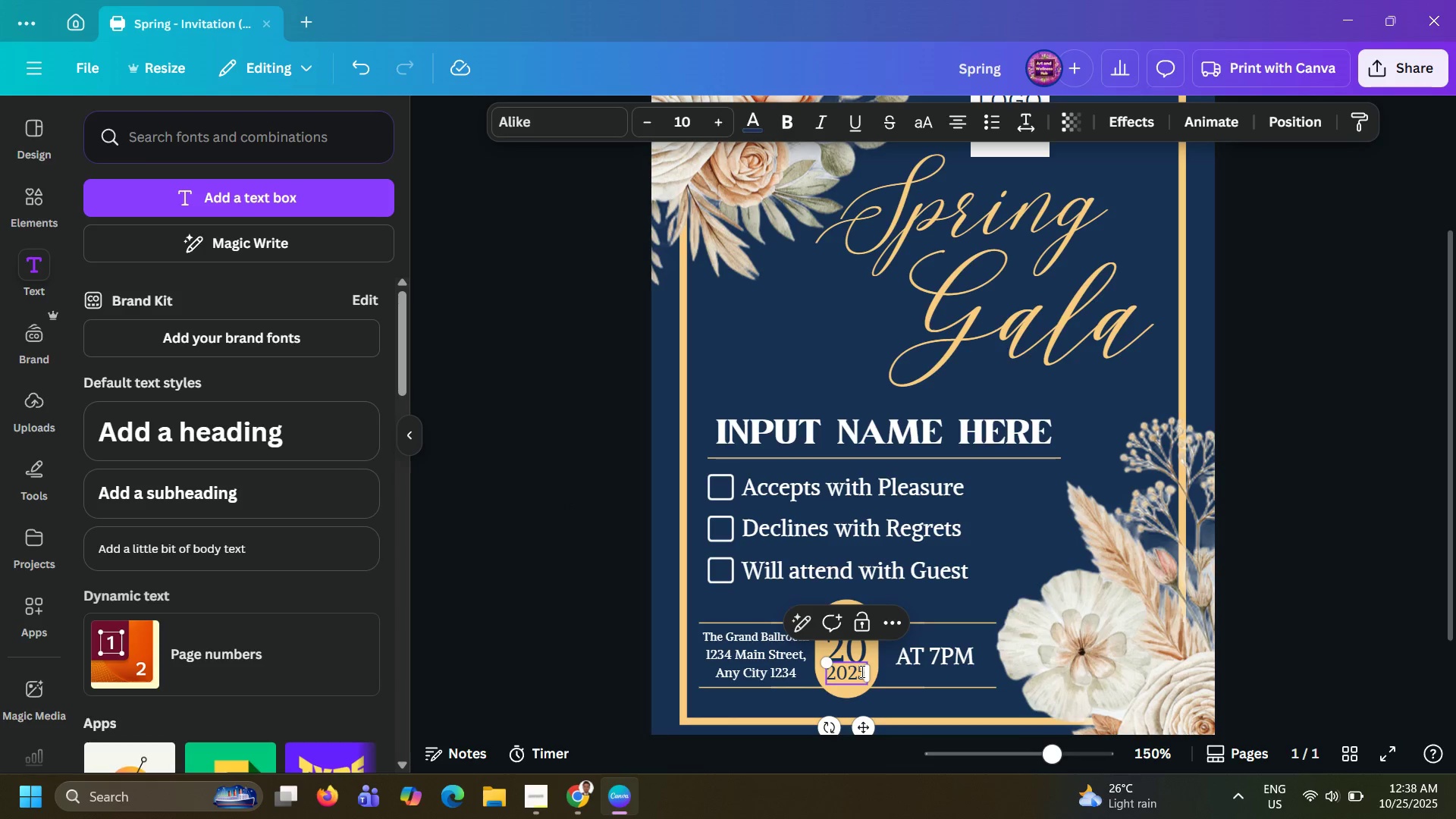 
key(Shift+ArrowRight)
 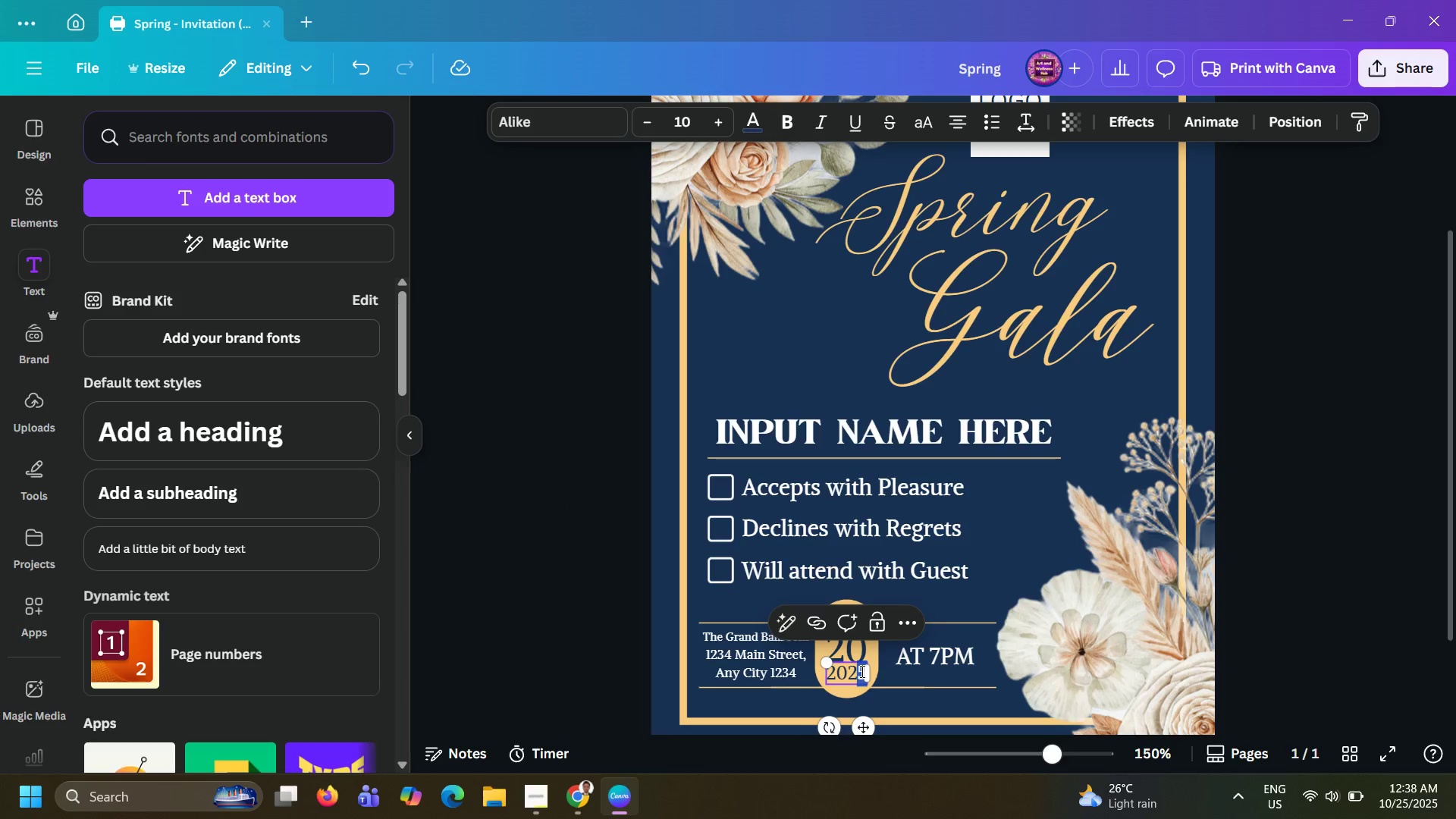 
key(Numpad6)
 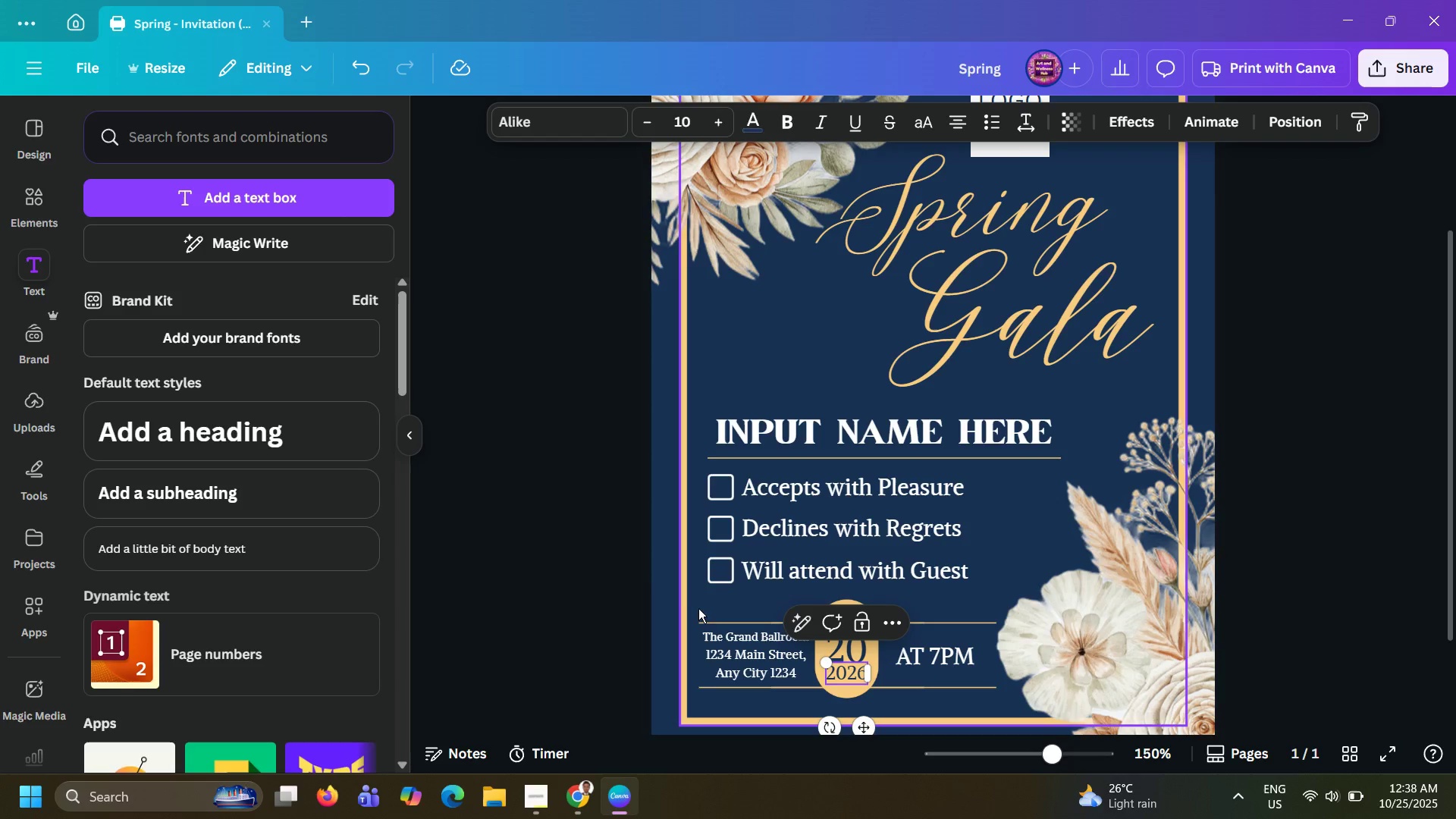 
left_click([621, 570])
 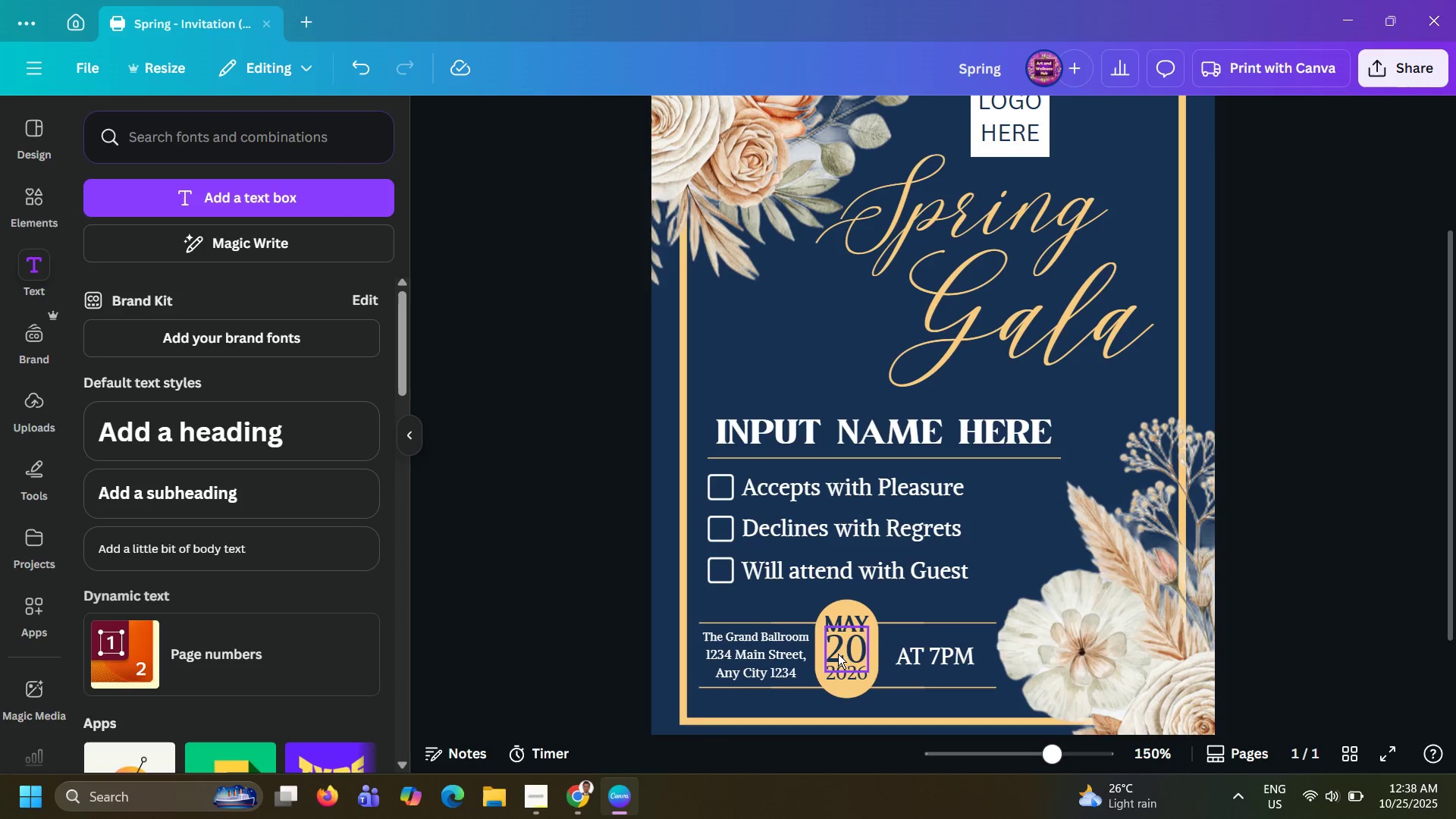 
left_click([844, 667])
 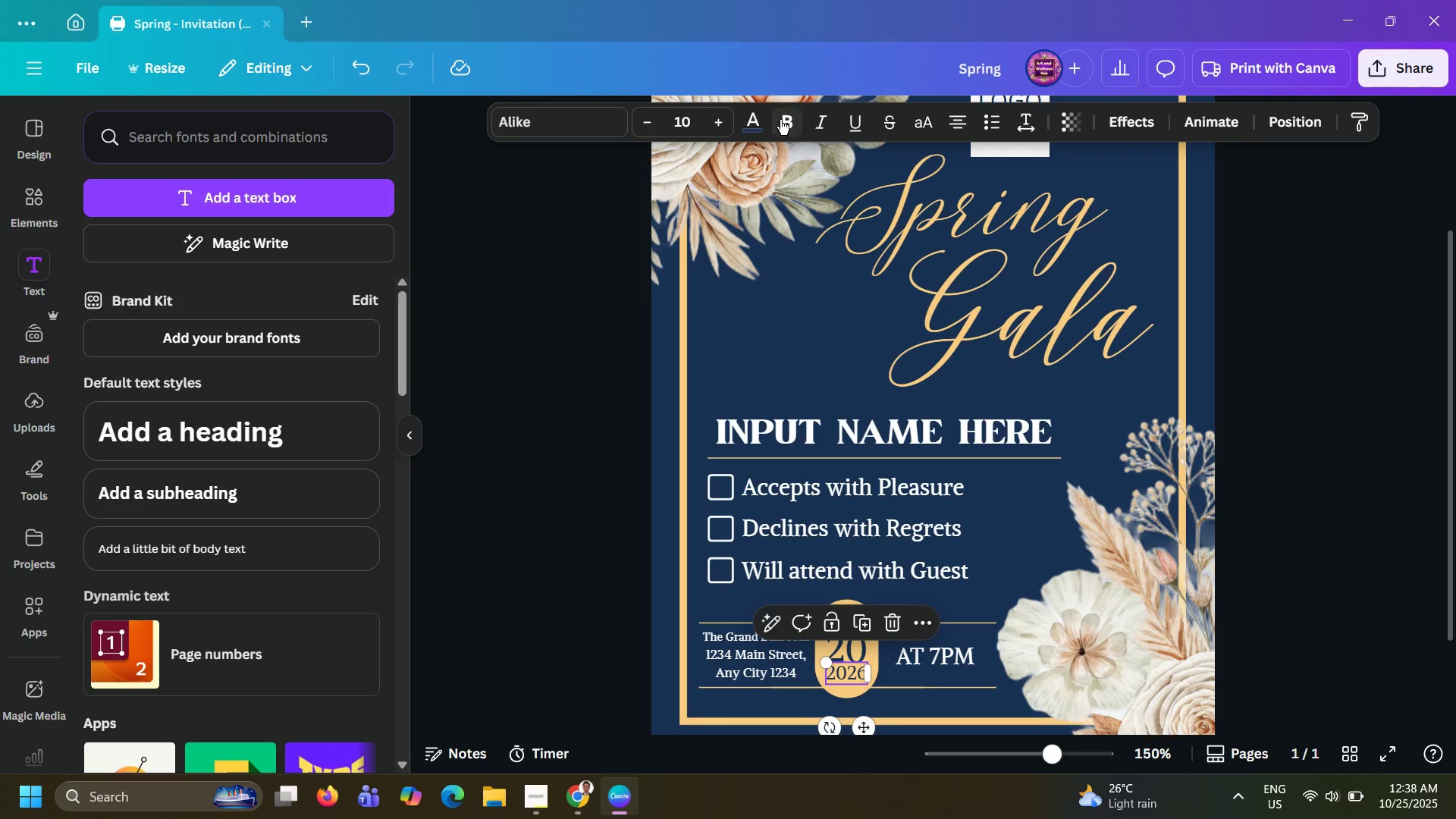 
left_click([780, 120])
 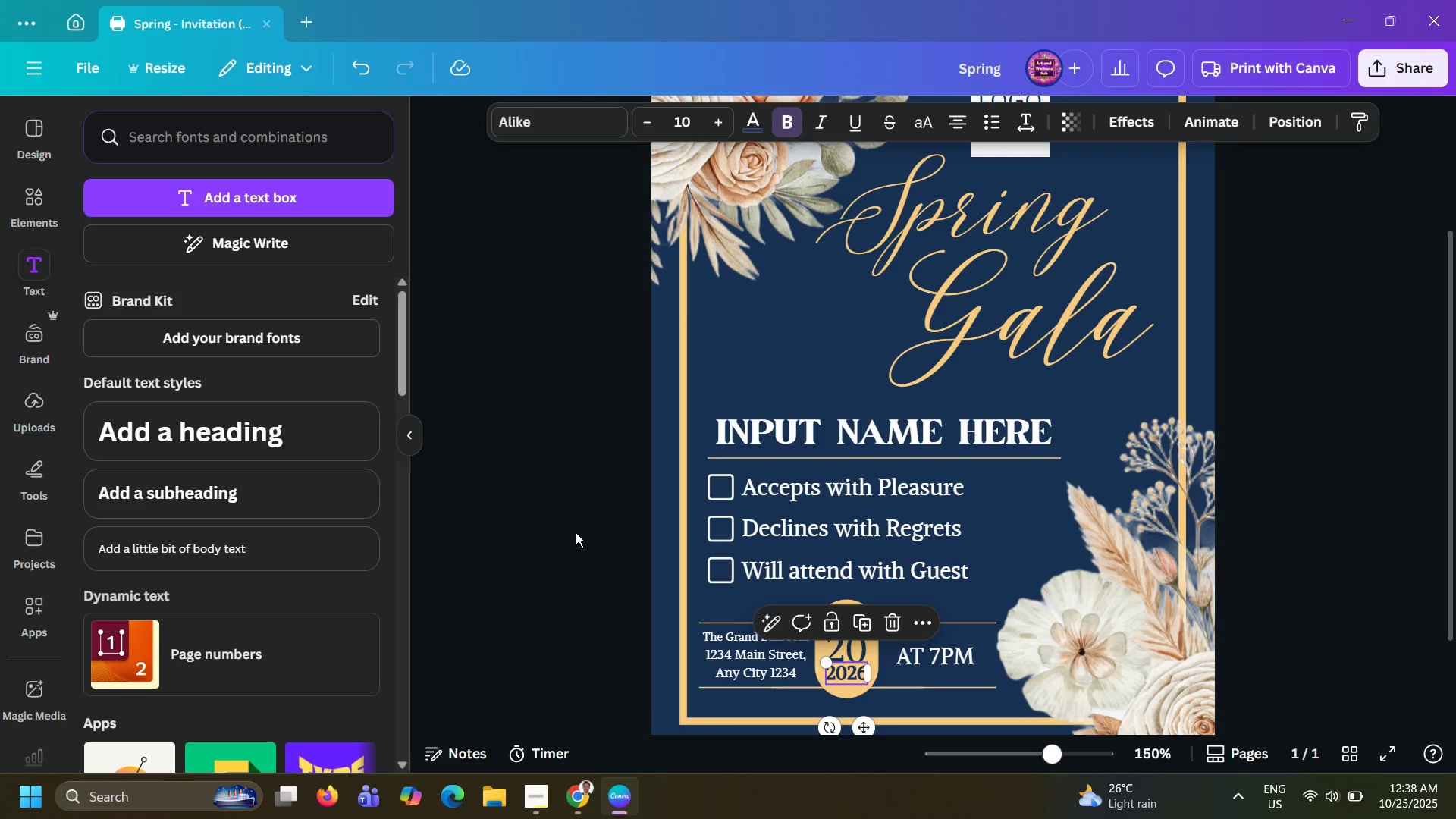 
left_click([576, 532])
 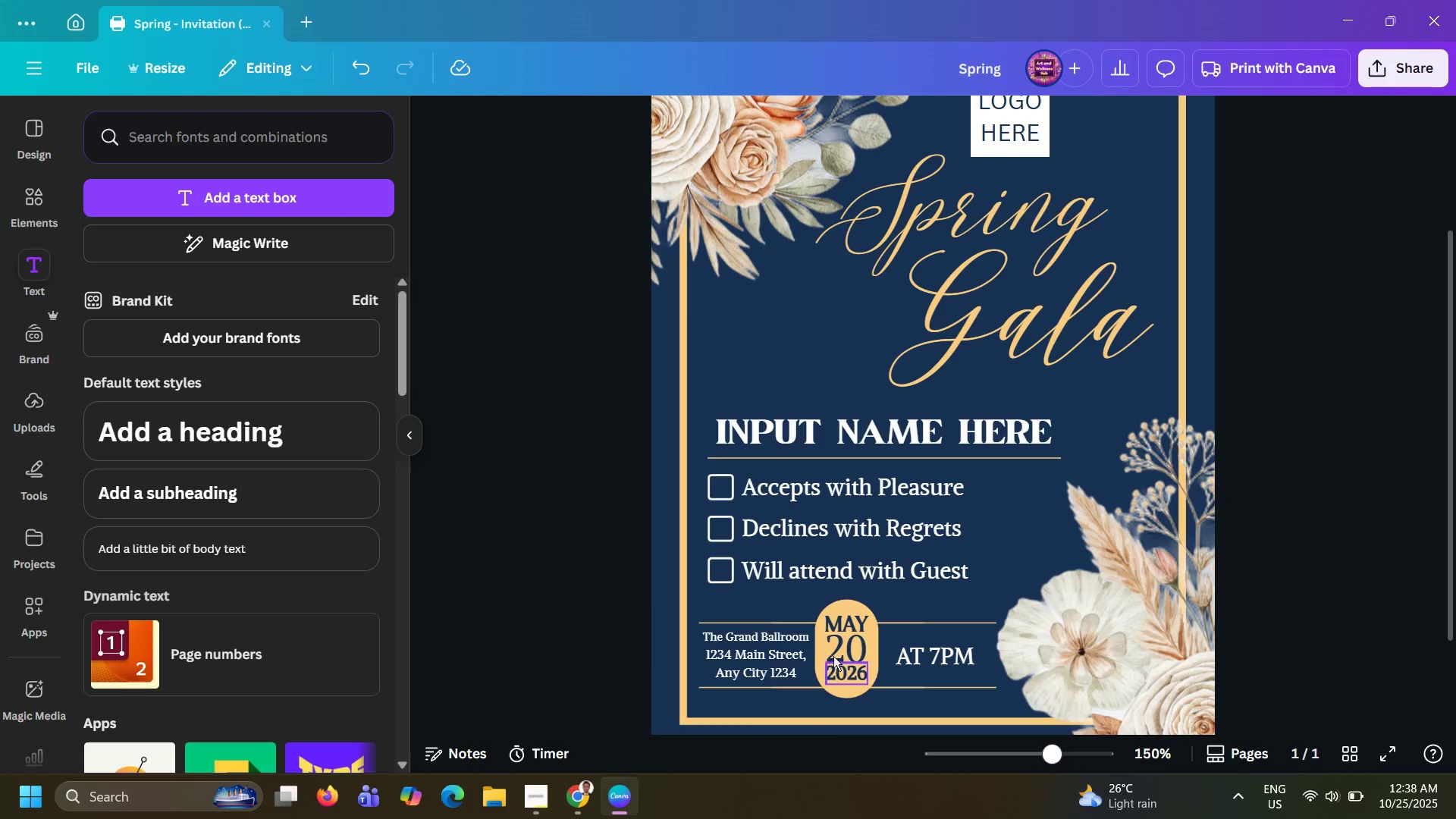 
wait(5.55)
 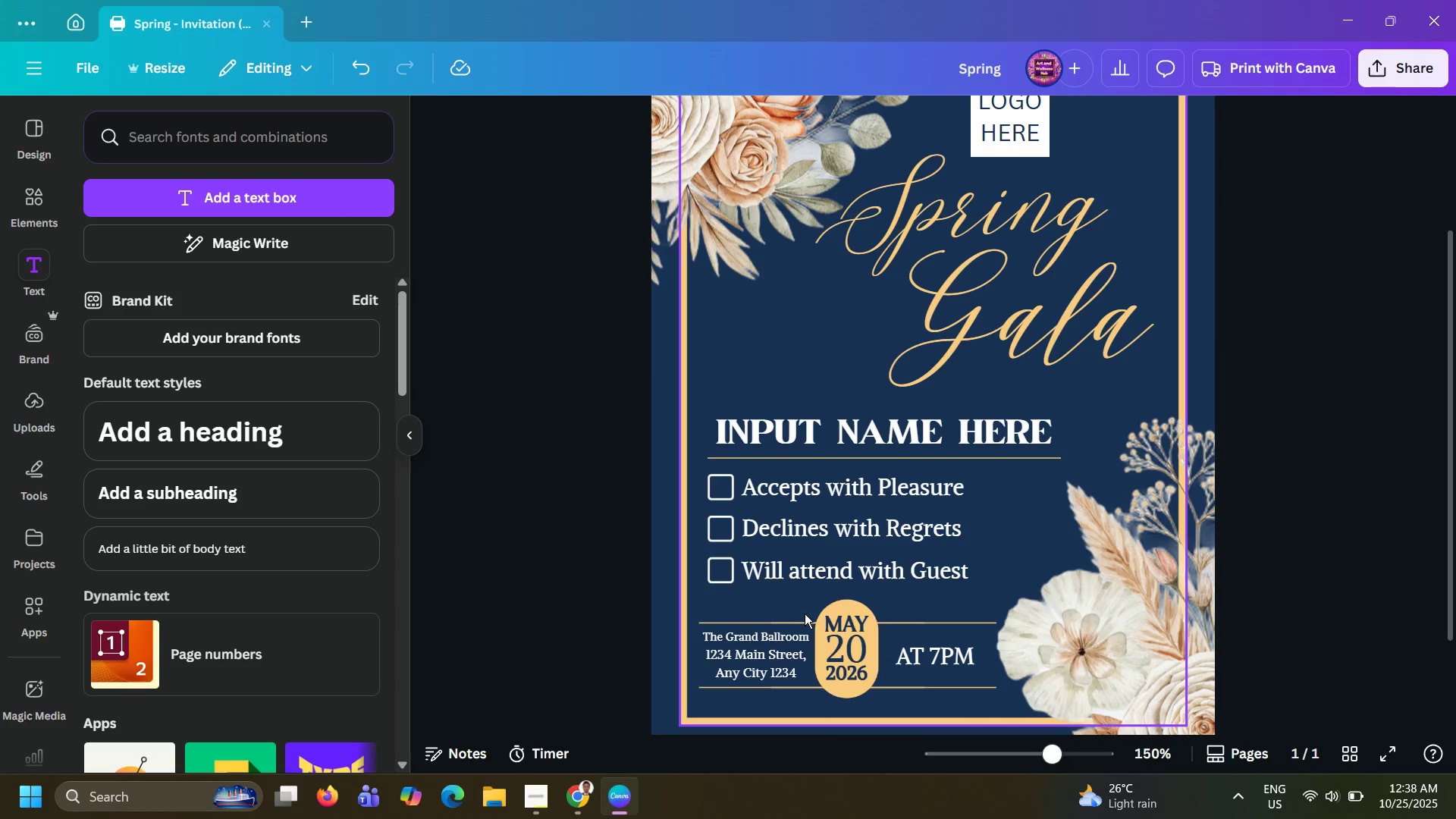 
hold_key(key=ShiftLeft, duration=0.51)
scroll: coordinate [1072, 655], scroll_direction: up, amount: 2.0
 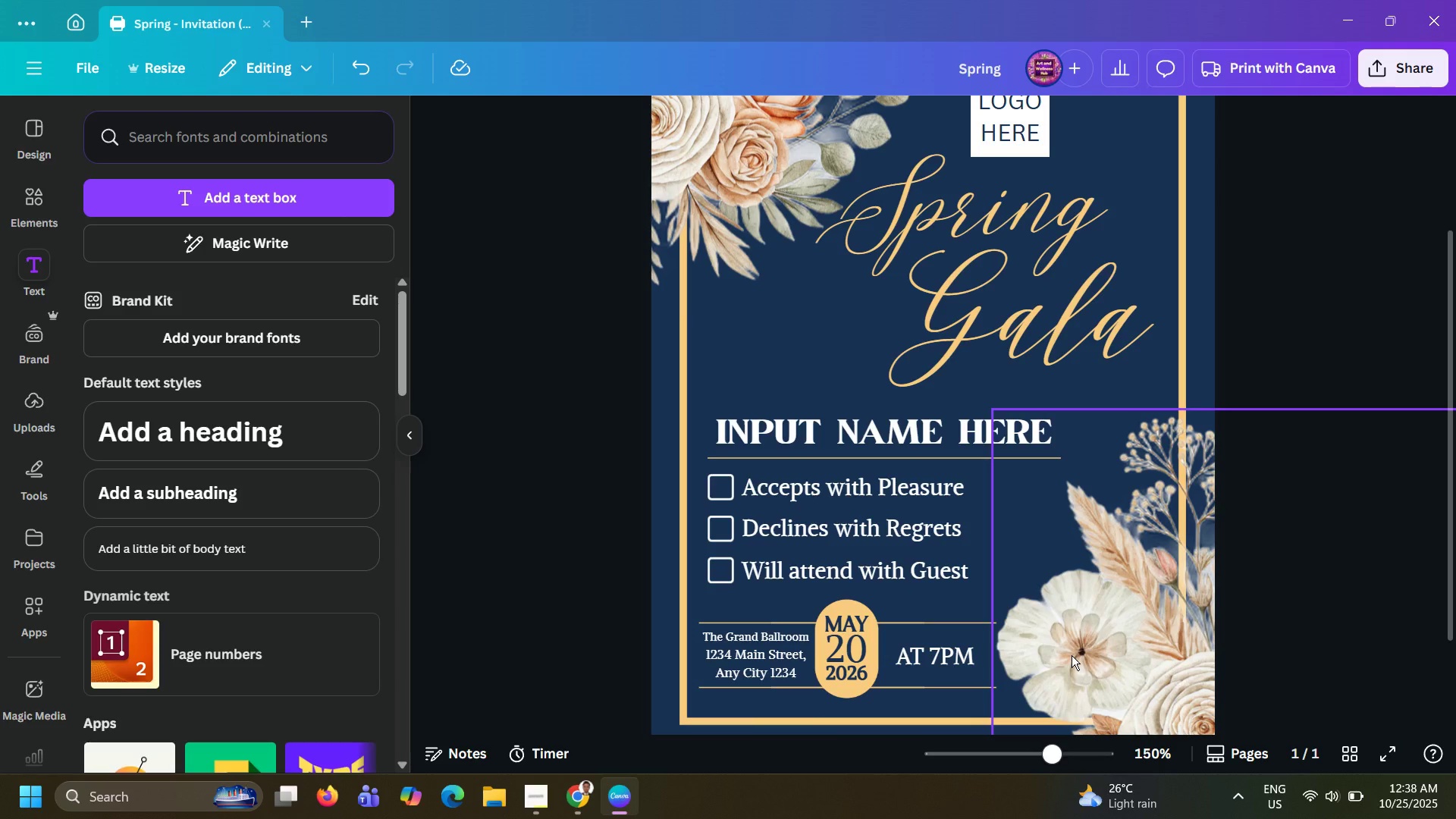 
hold_key(key=ControlLeft, duration=0.73)
 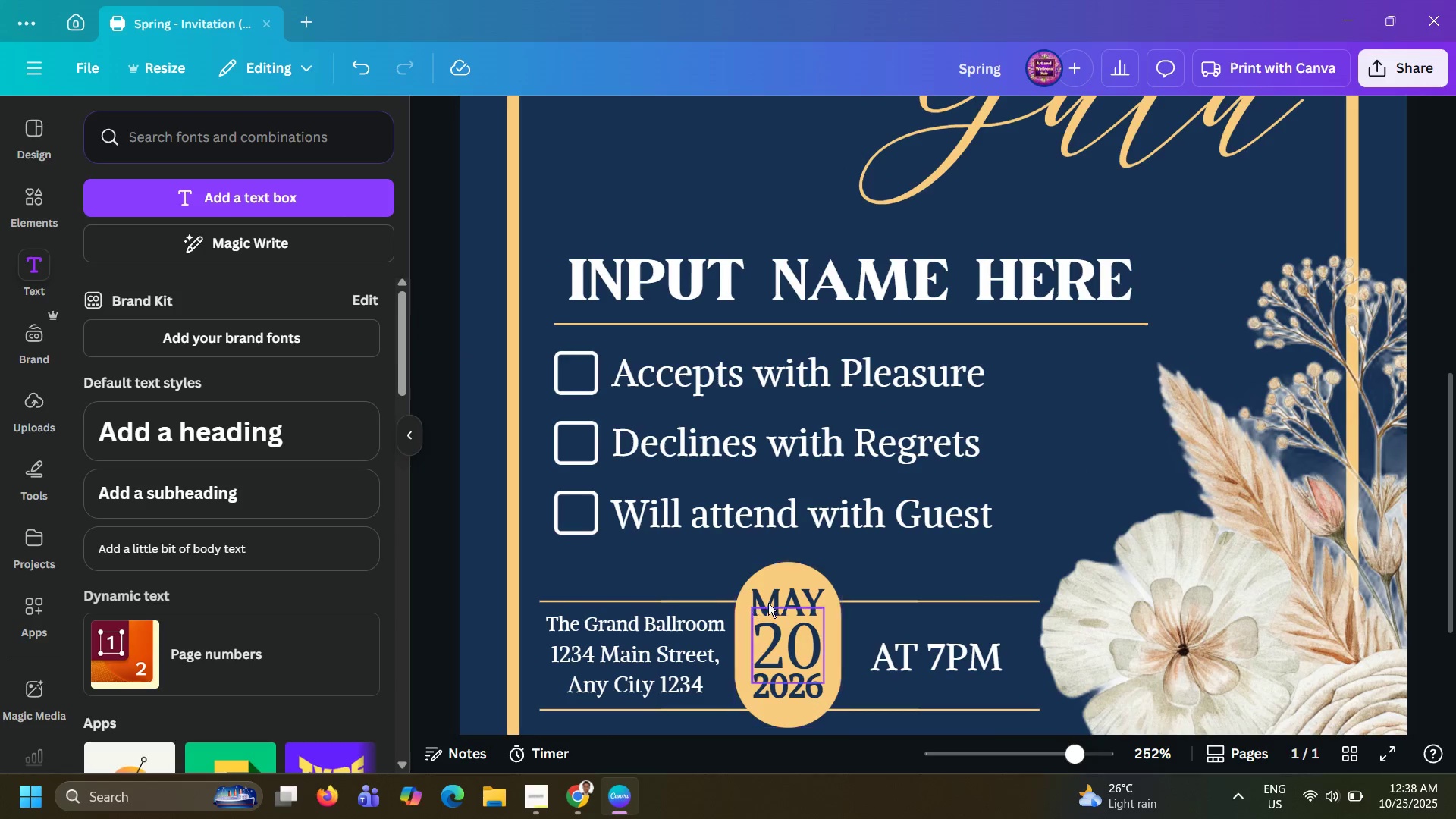 
left_click([773, 602])
 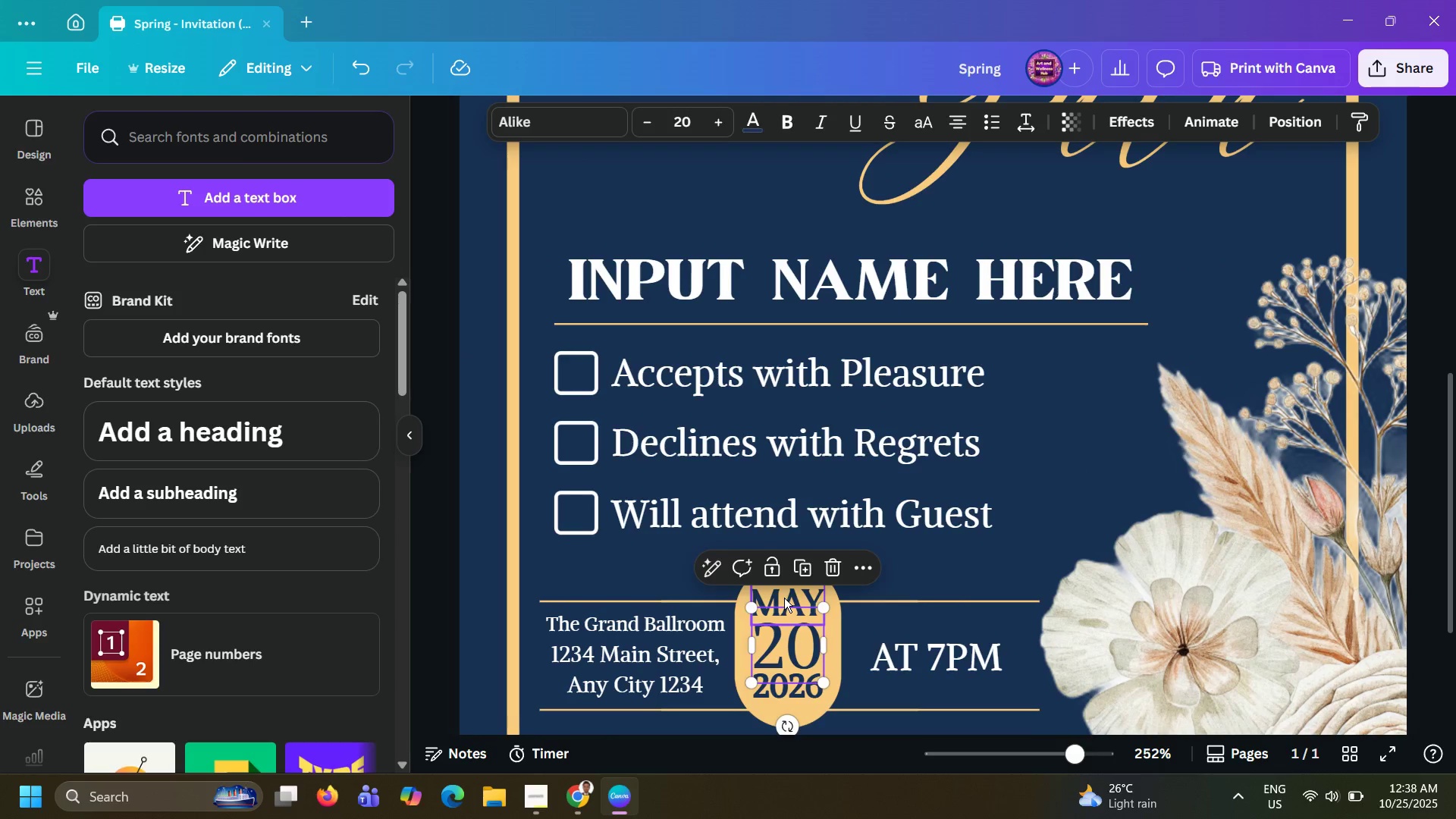 
left_click([784, 598])
 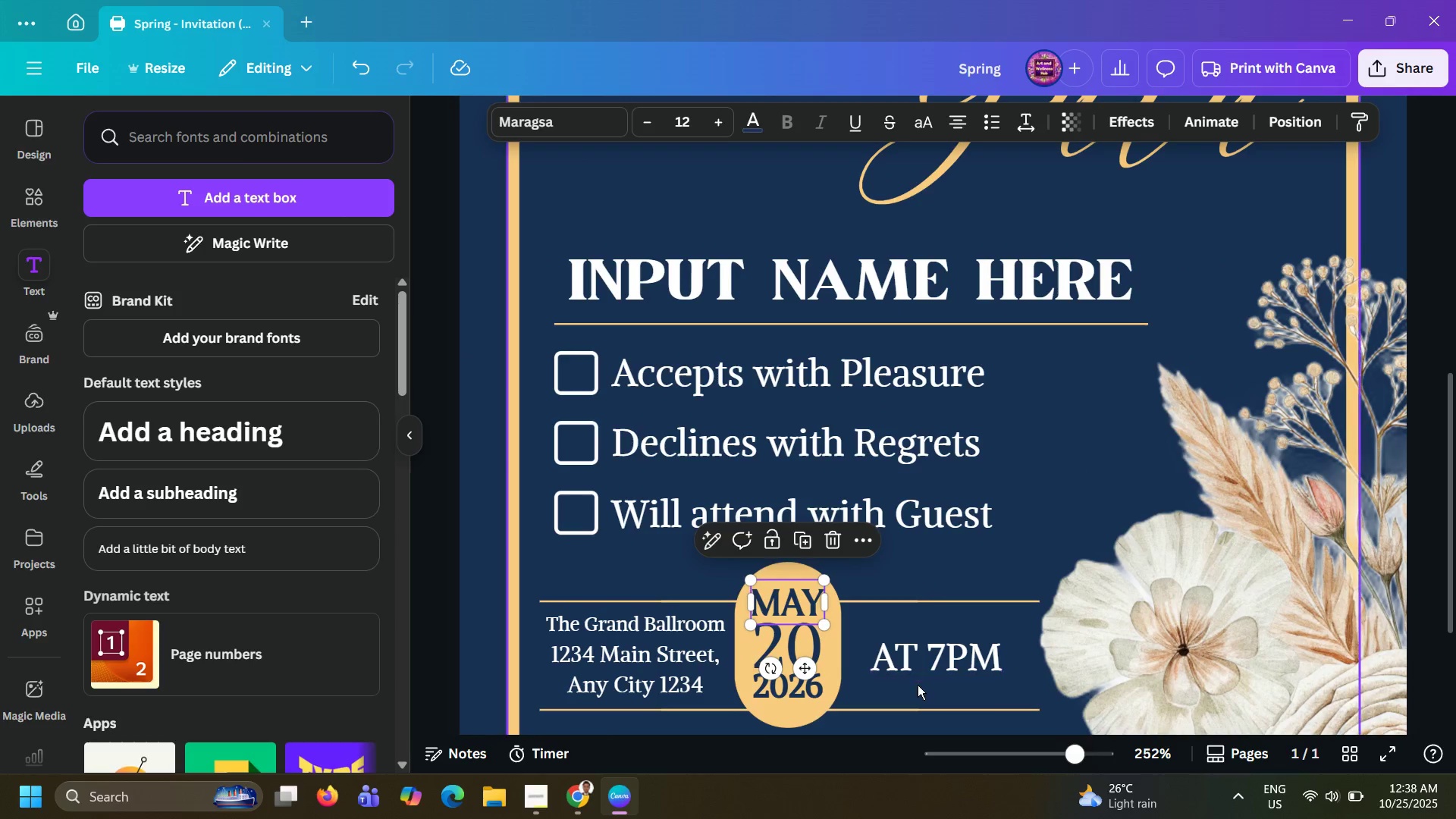 
key(ArrowUp)
 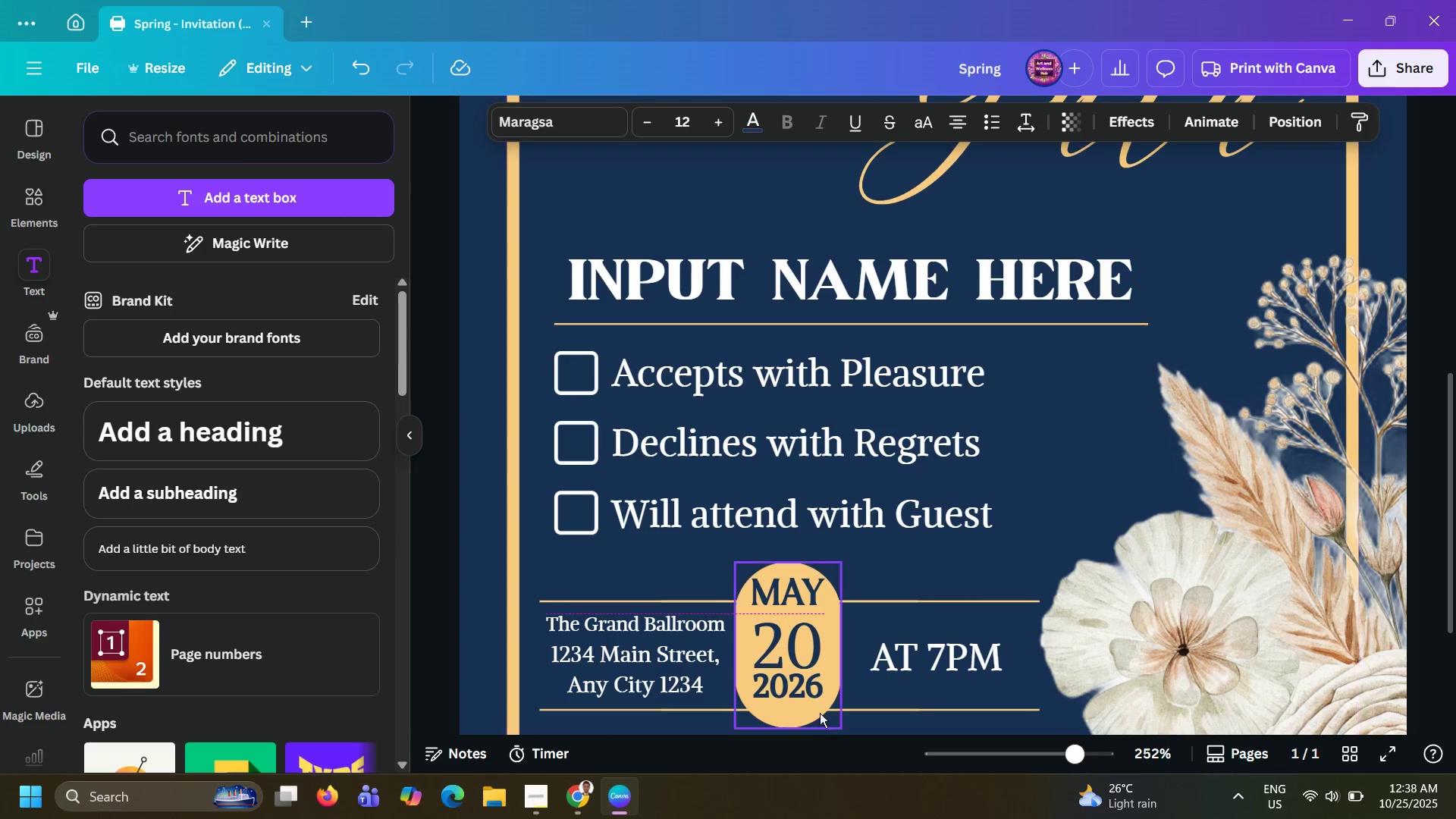 
key(ArrowDown)
 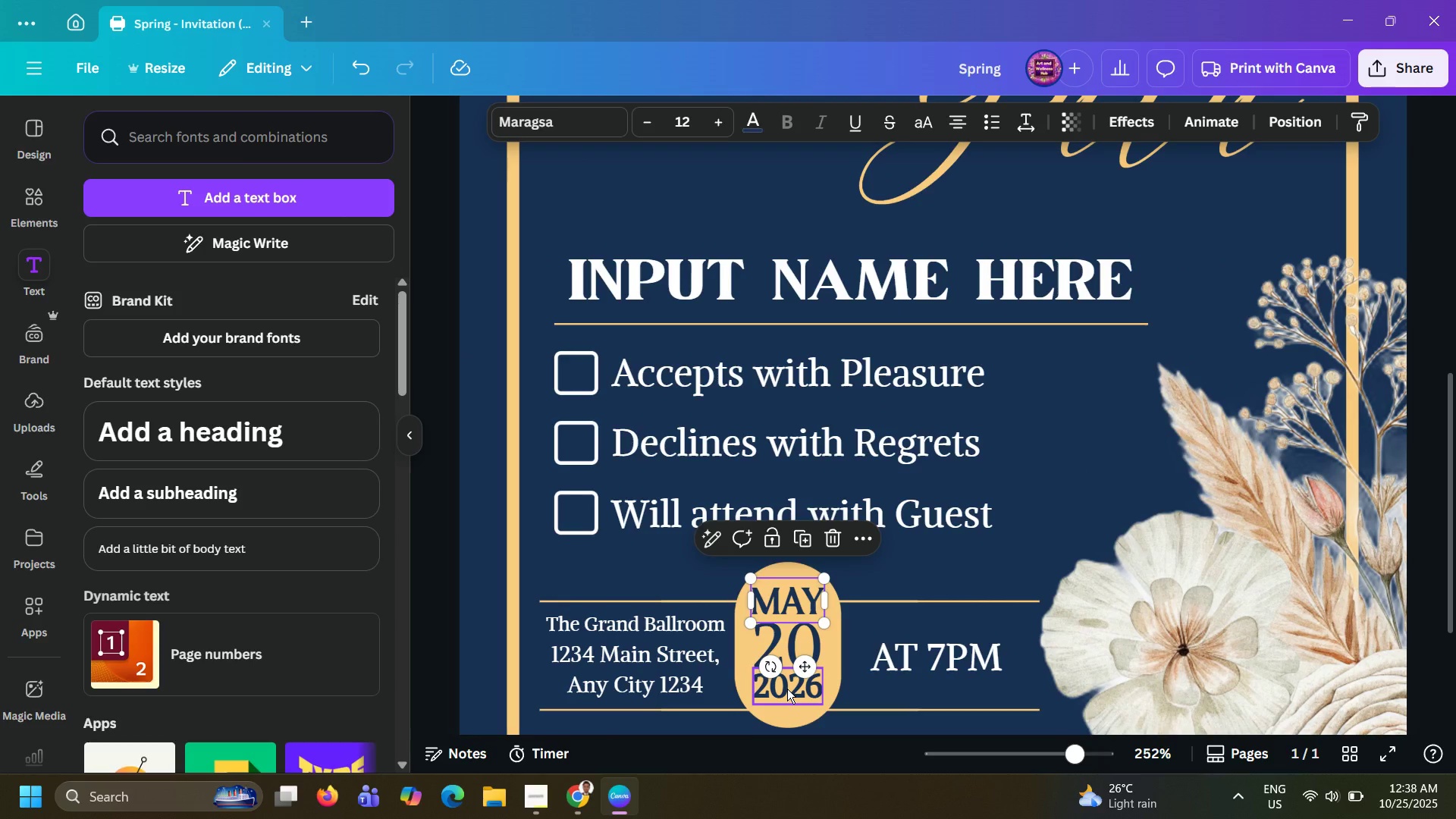 
left_click([787, 689])
 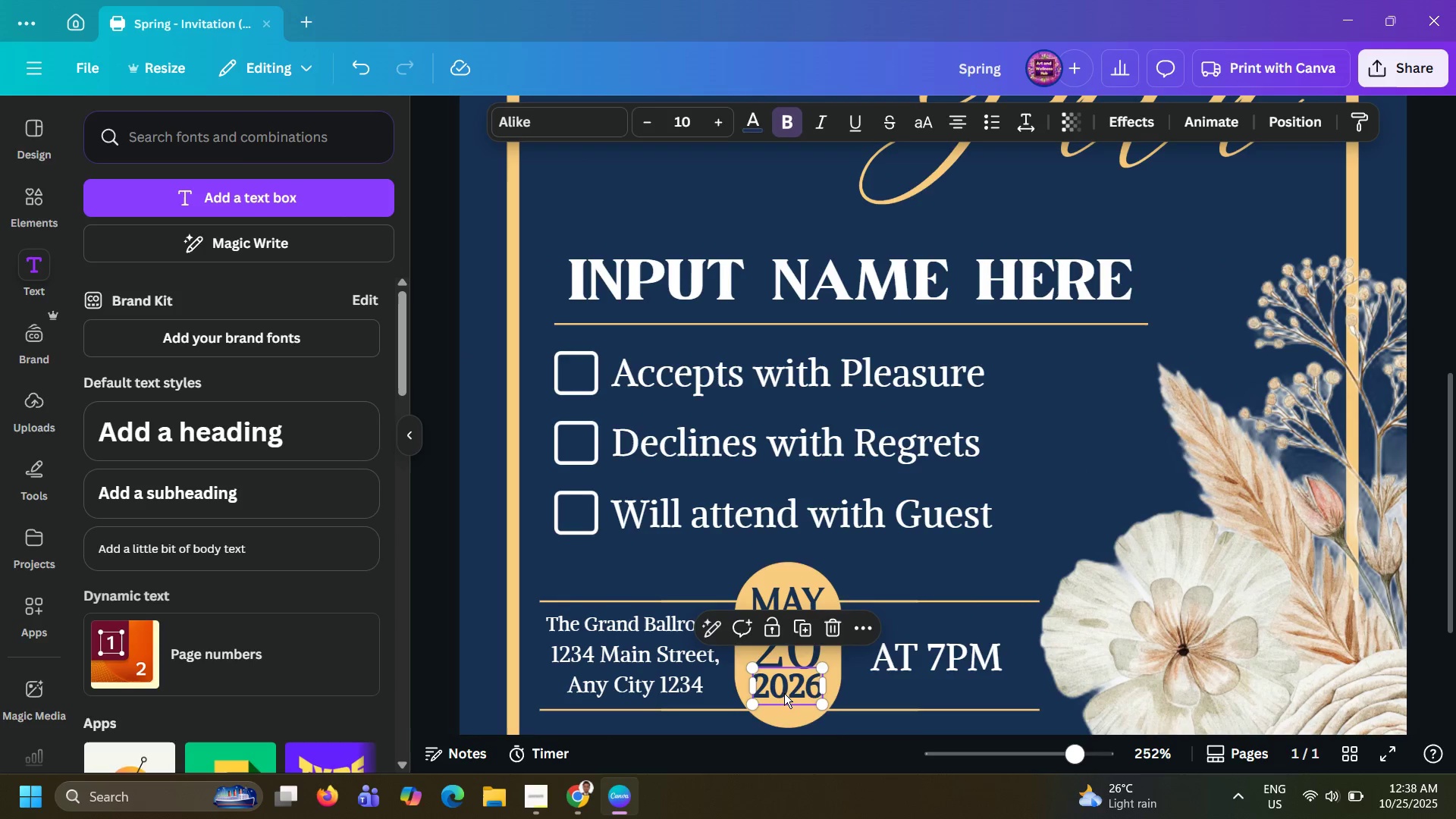 
key(ArrowDown)
 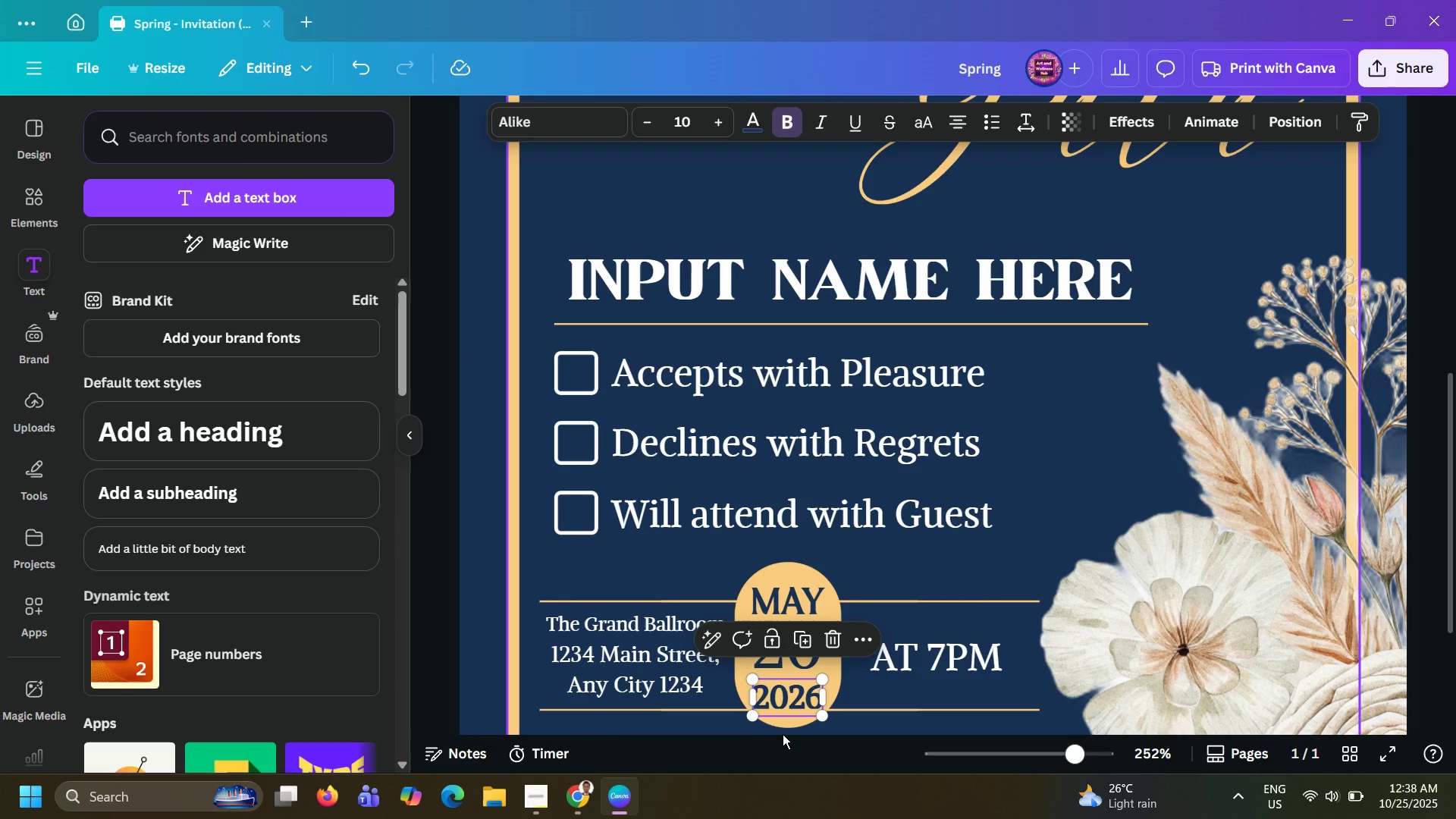 
key(ArrowDown)
 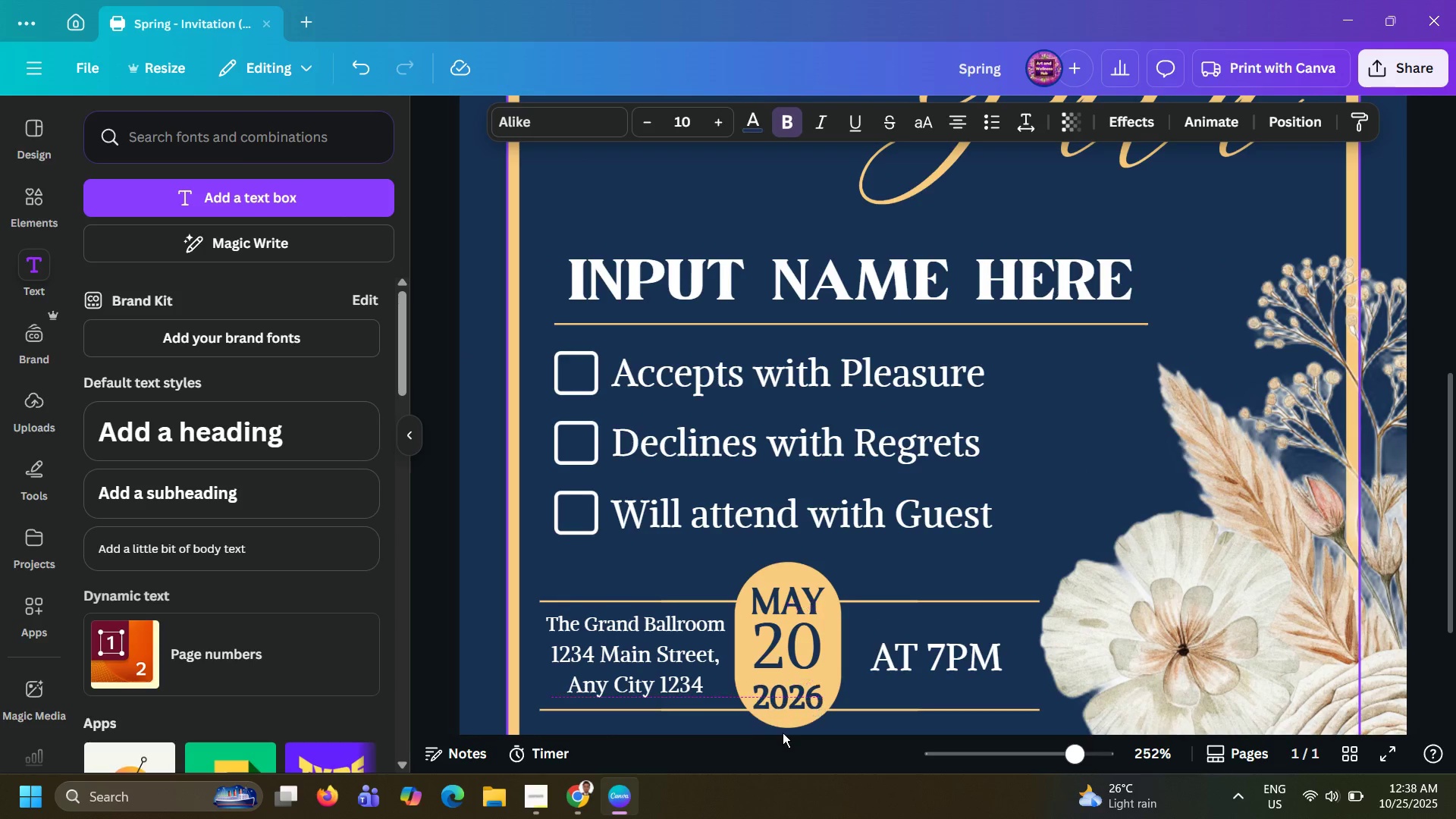 
key(ArrowUp)
 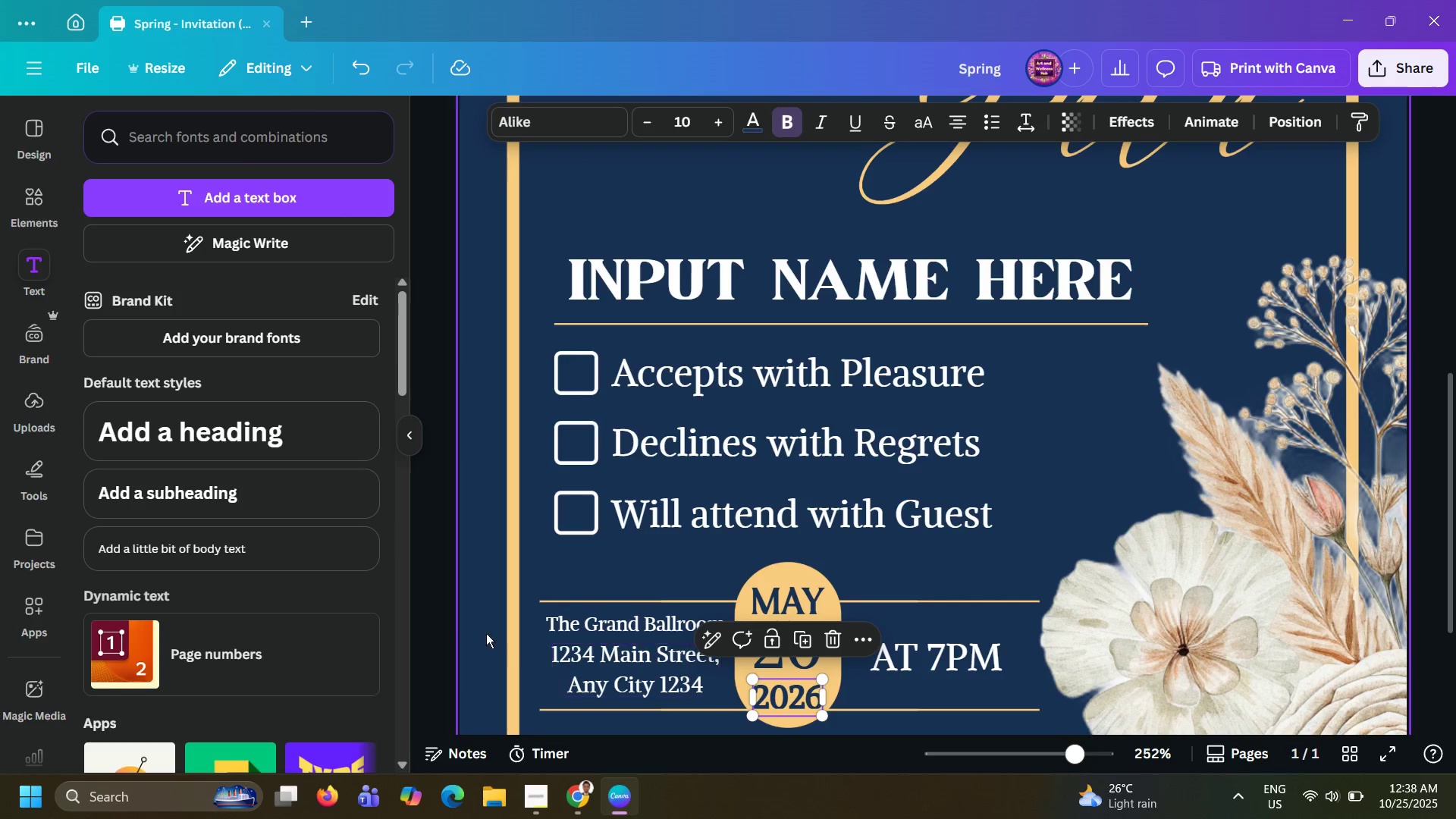 
key(ArrowUp)
 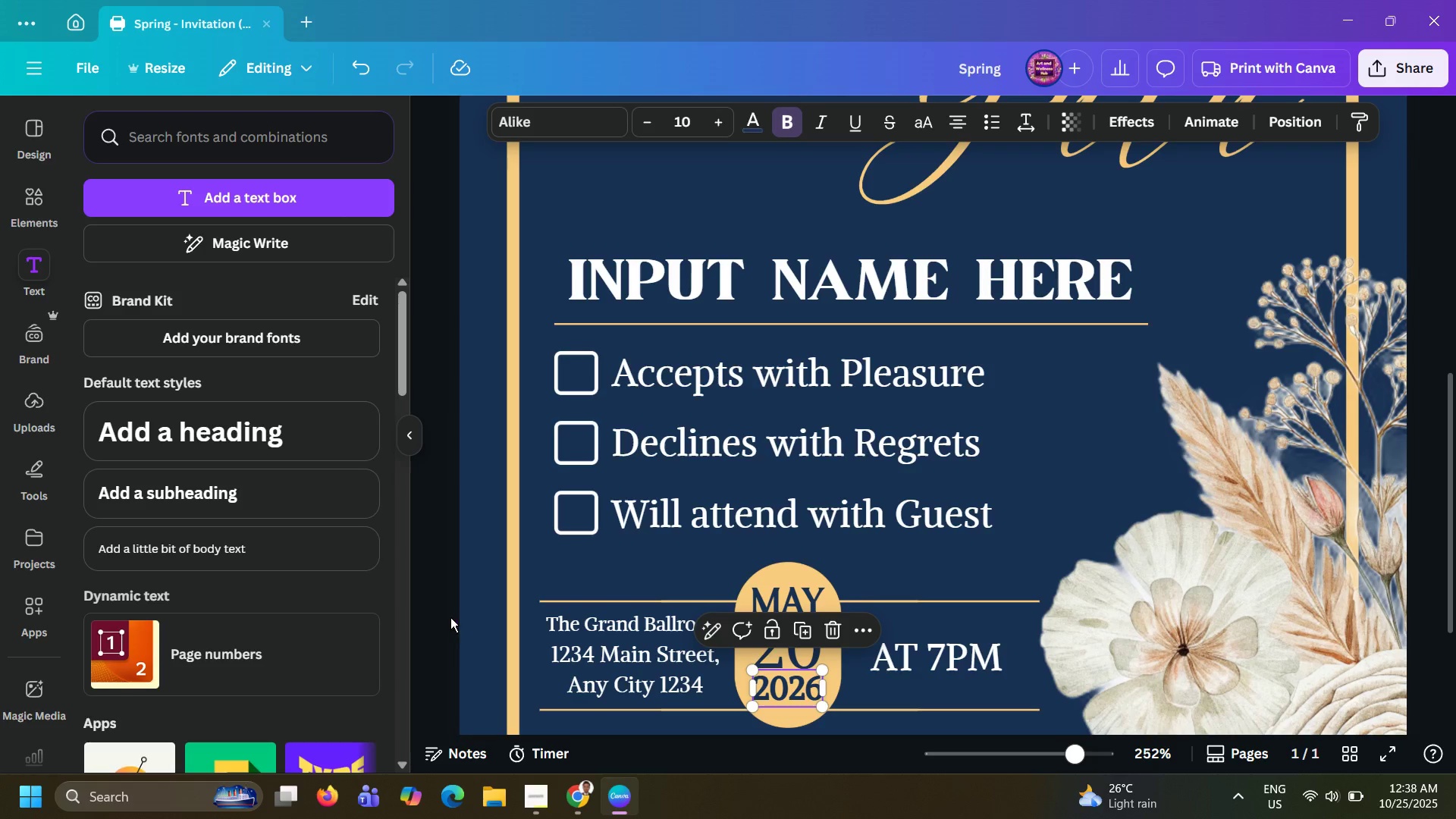 
key(ArrowDown)
 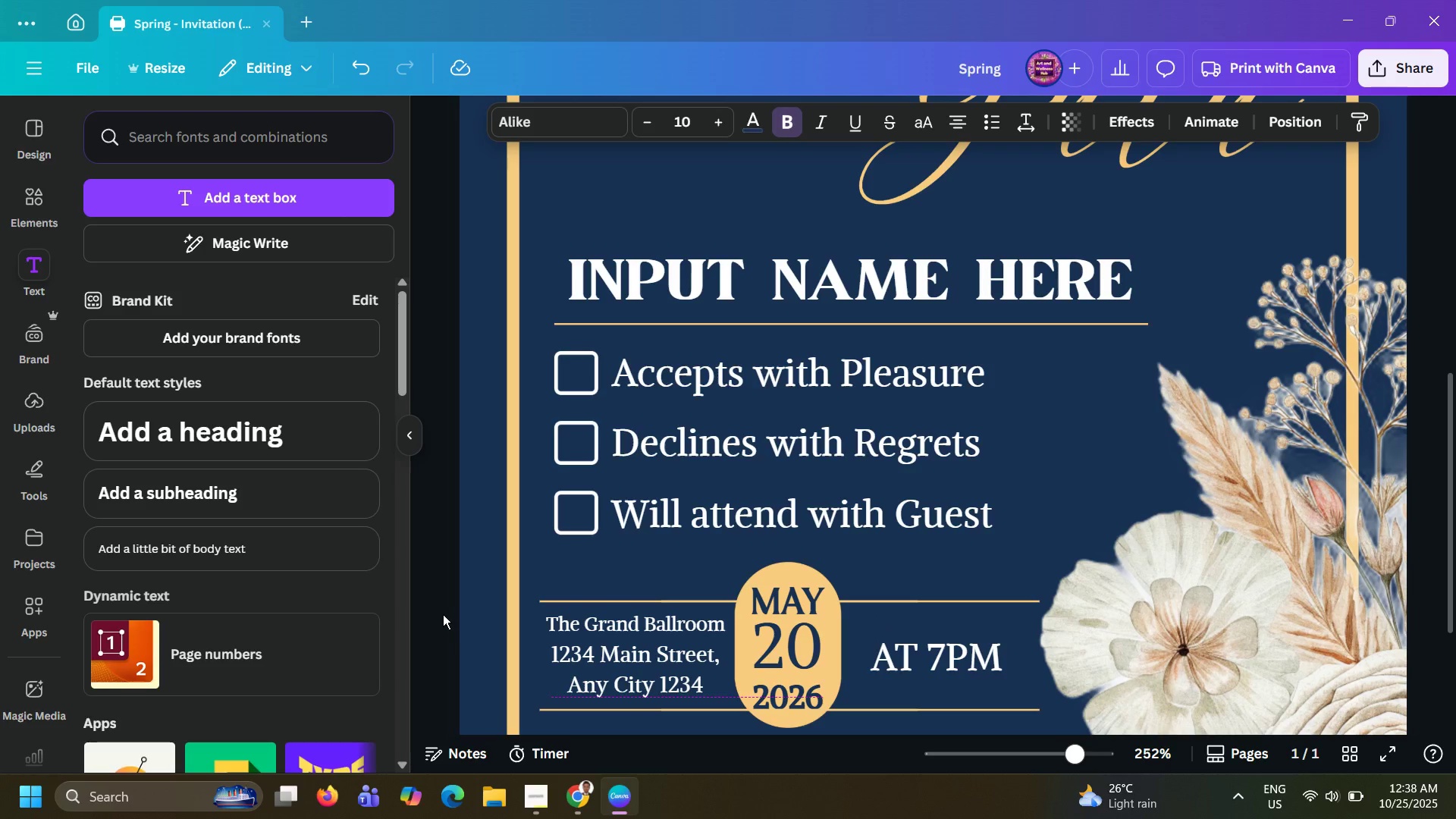 
key(ArrowUp)
 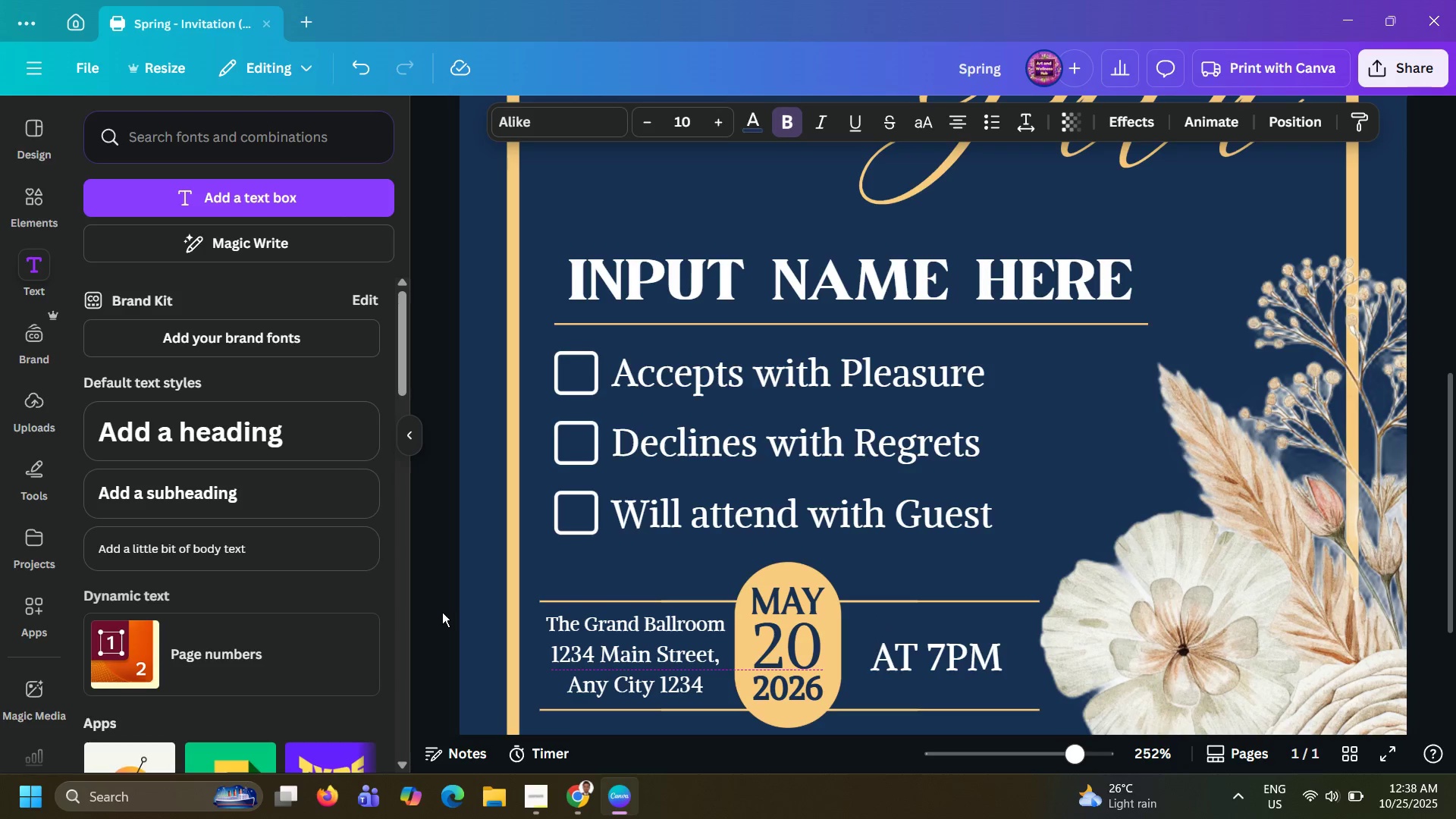 
left_click([442, 612])
 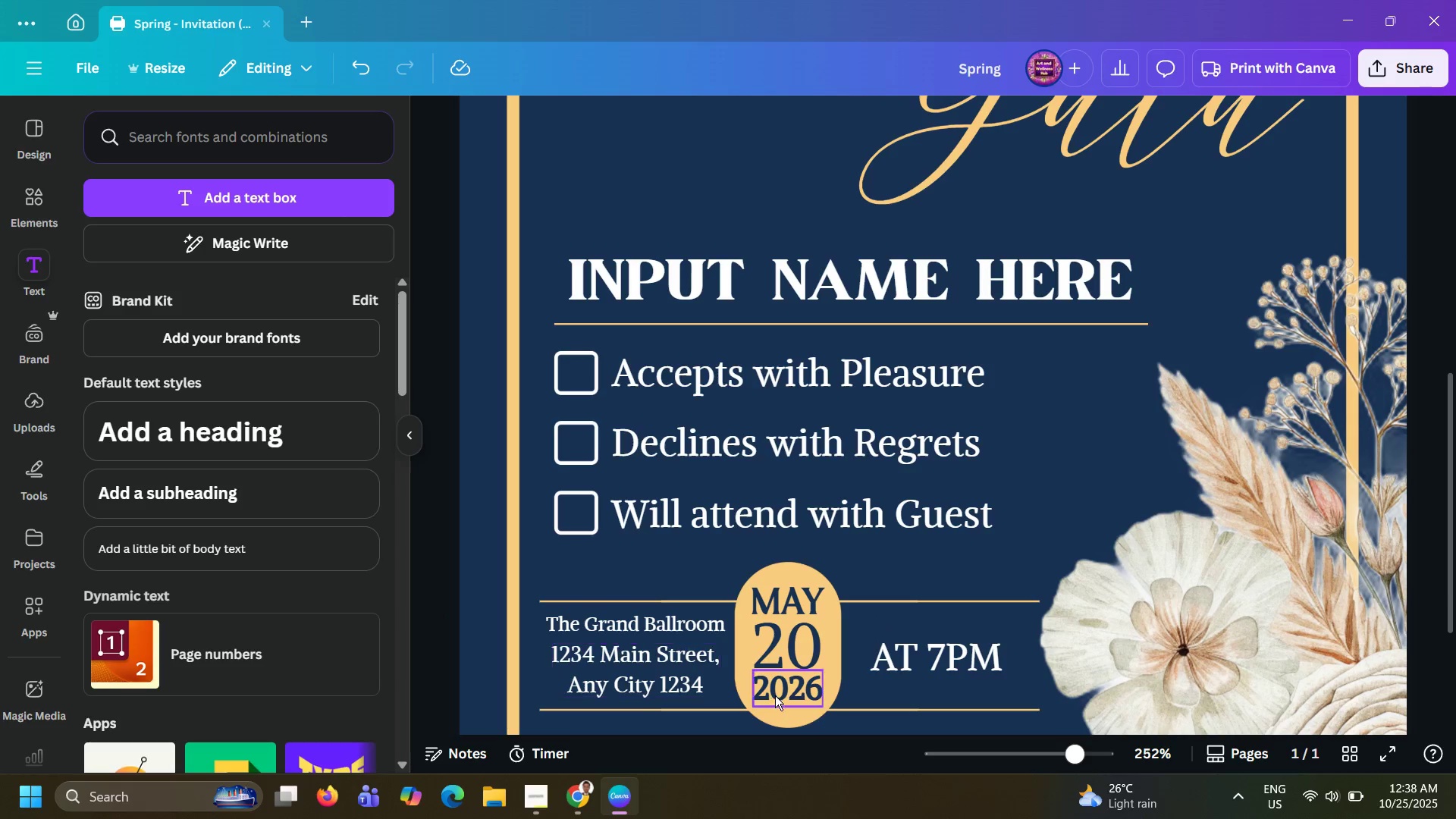 
left_click_drag(start_coordinate=[780, 692], to_coordinate=[780, 698])
 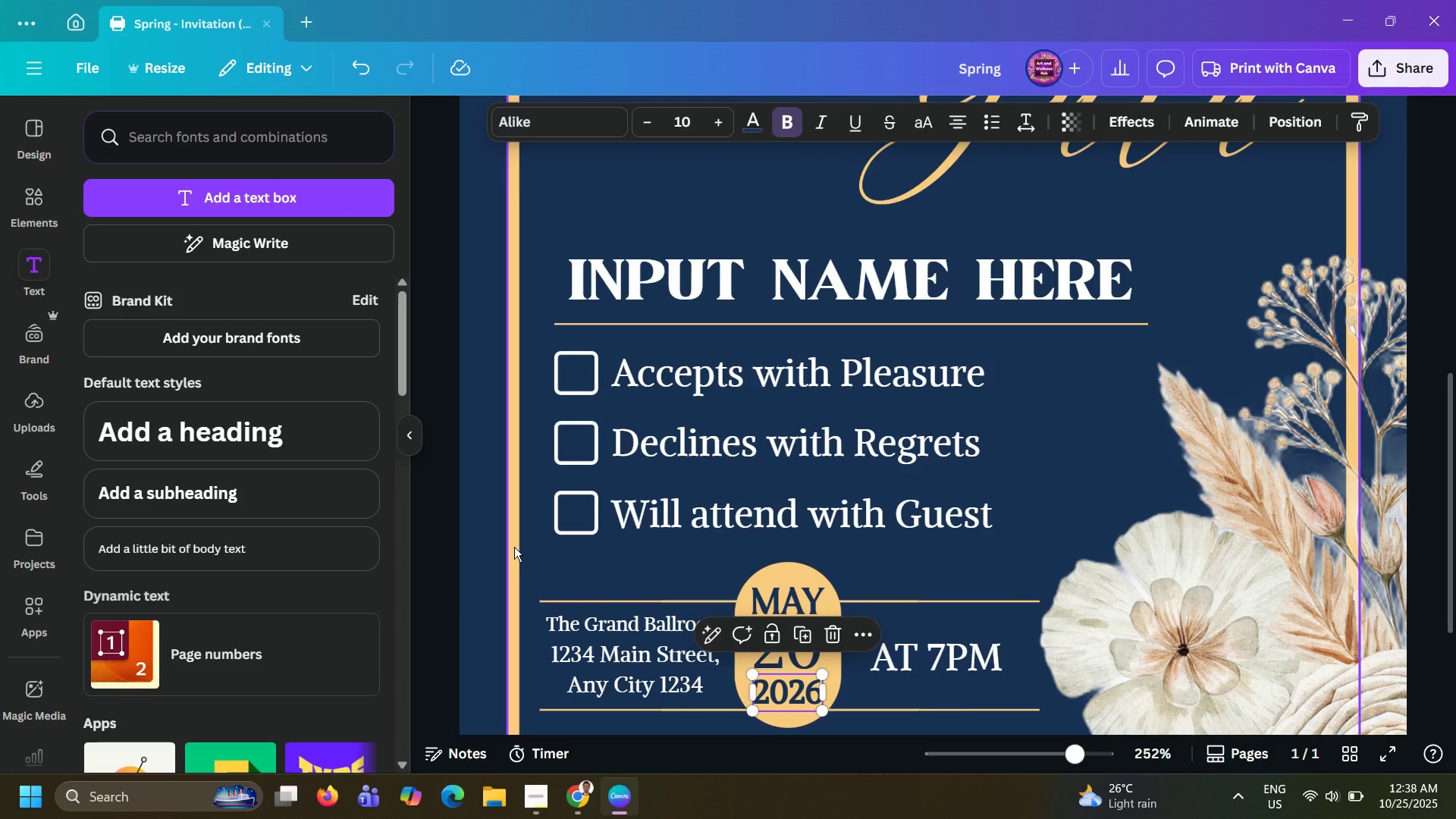 
left_click([514, 547])
 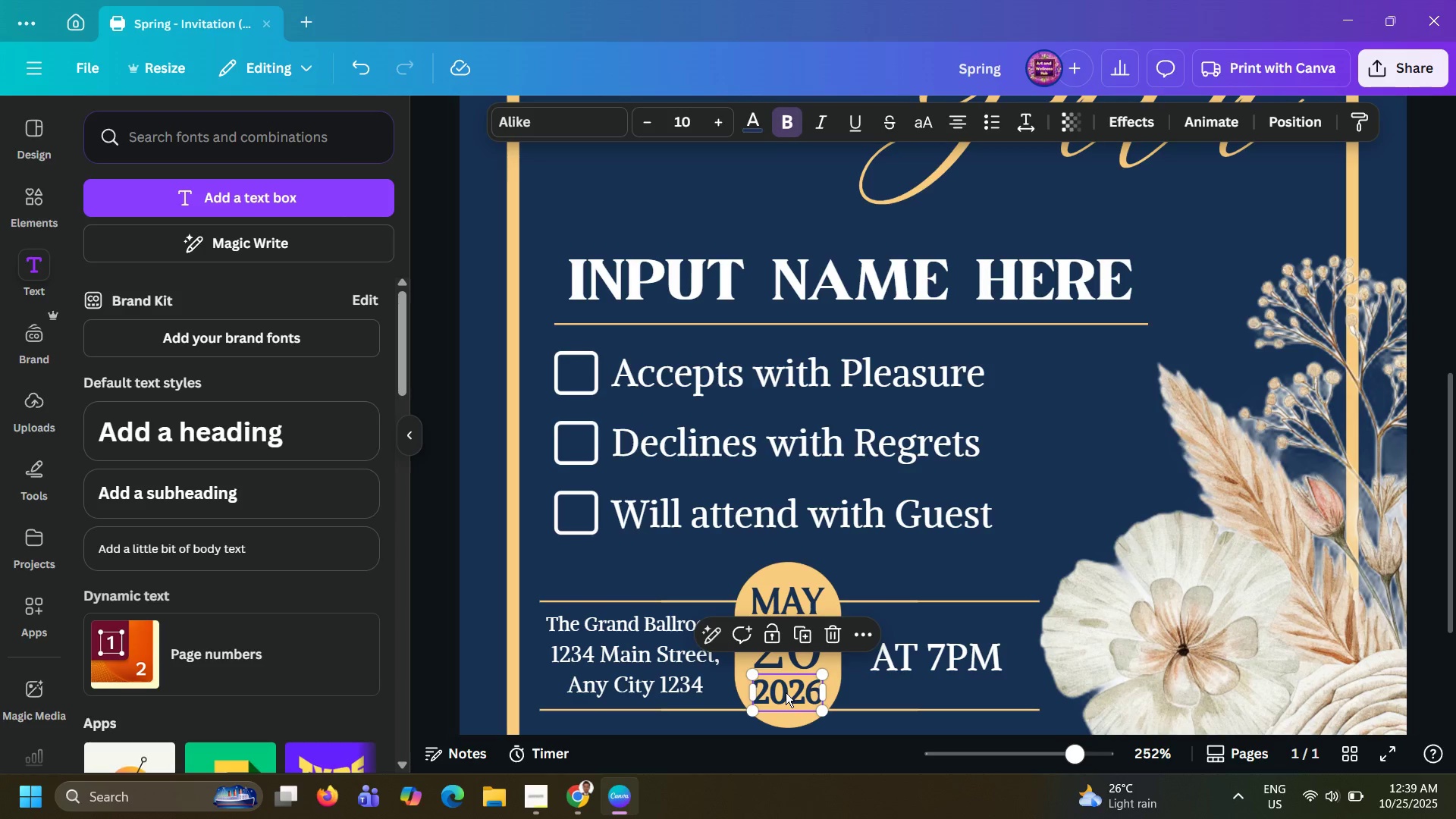 
left_click([484, 519])
 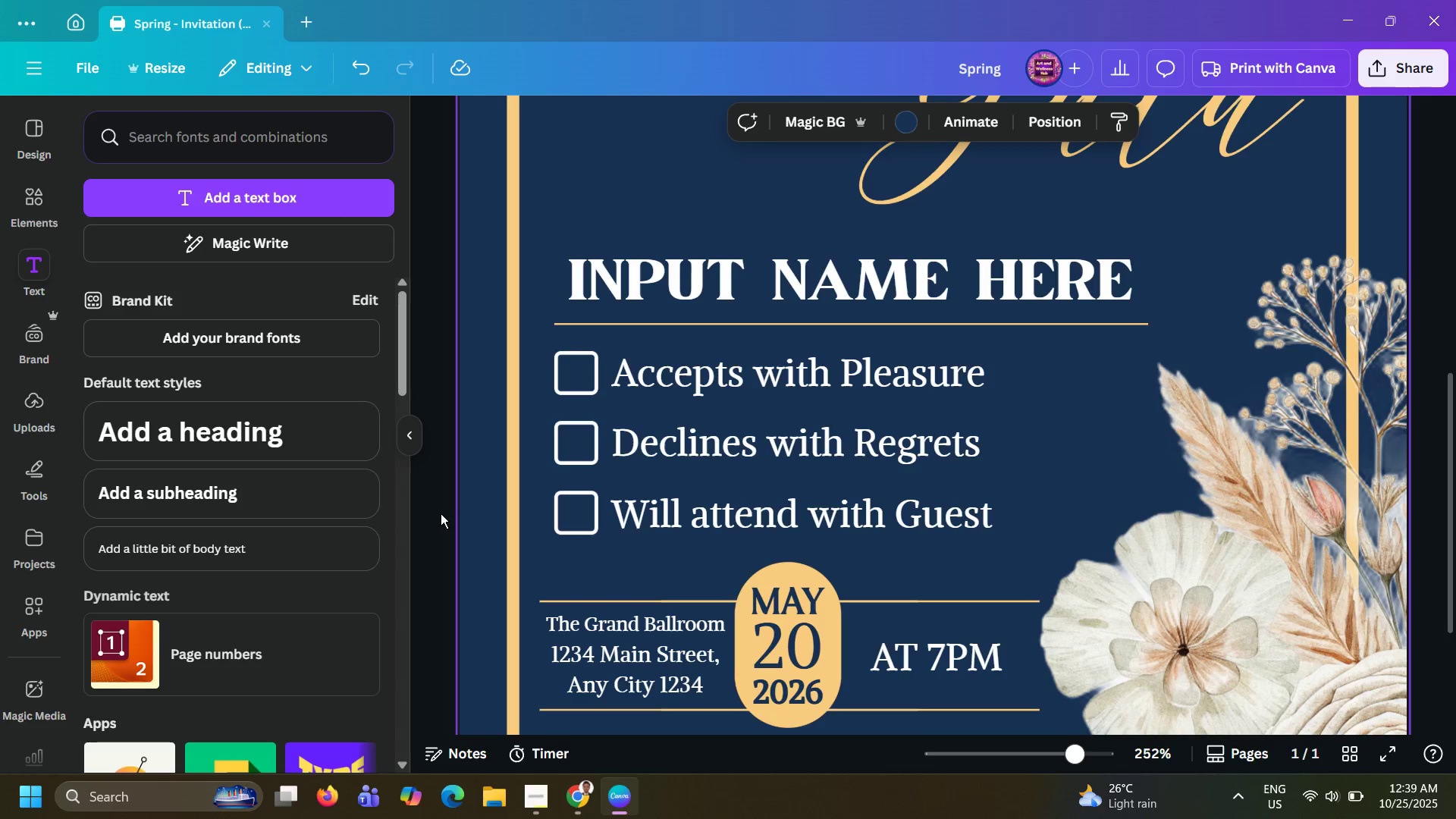 
left_click([441, 513])
 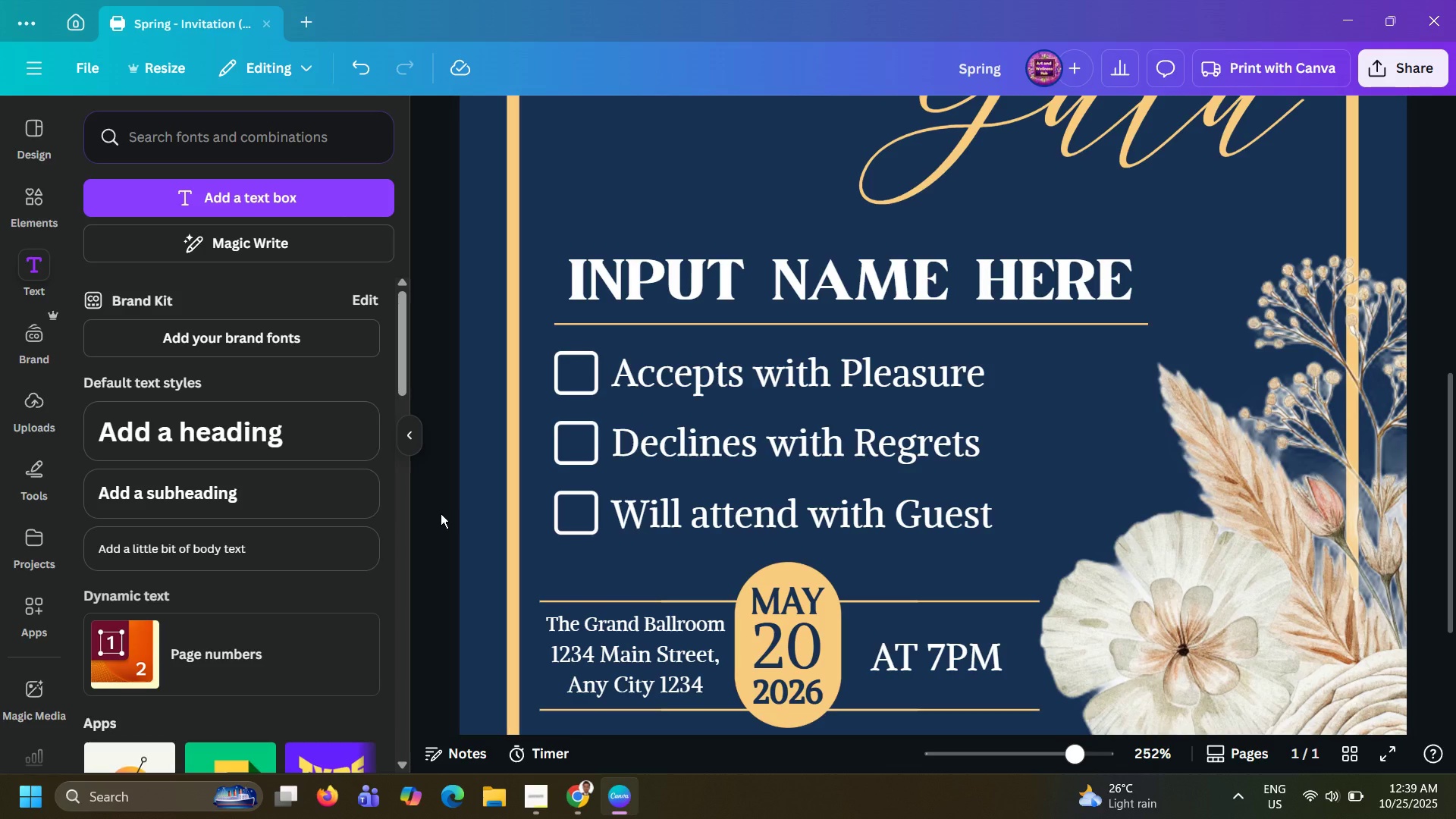 
hold_key(key=ControlLeft, duration=0.65)
scroll: coordinate [441, 513], scroll_direction: down, amount: 2.0
 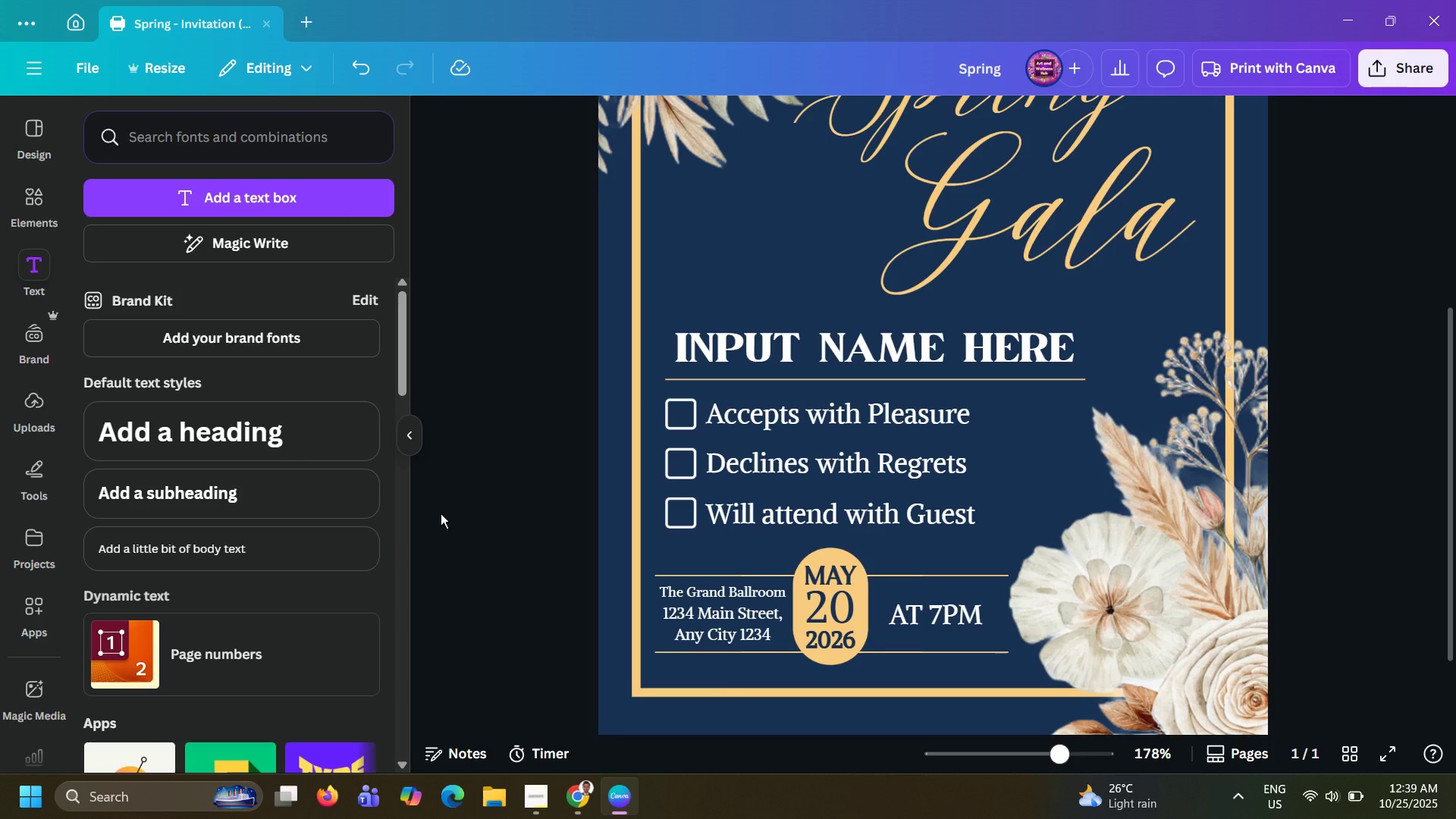 
hold_key(key=ControlLeft, duration=0.46)
 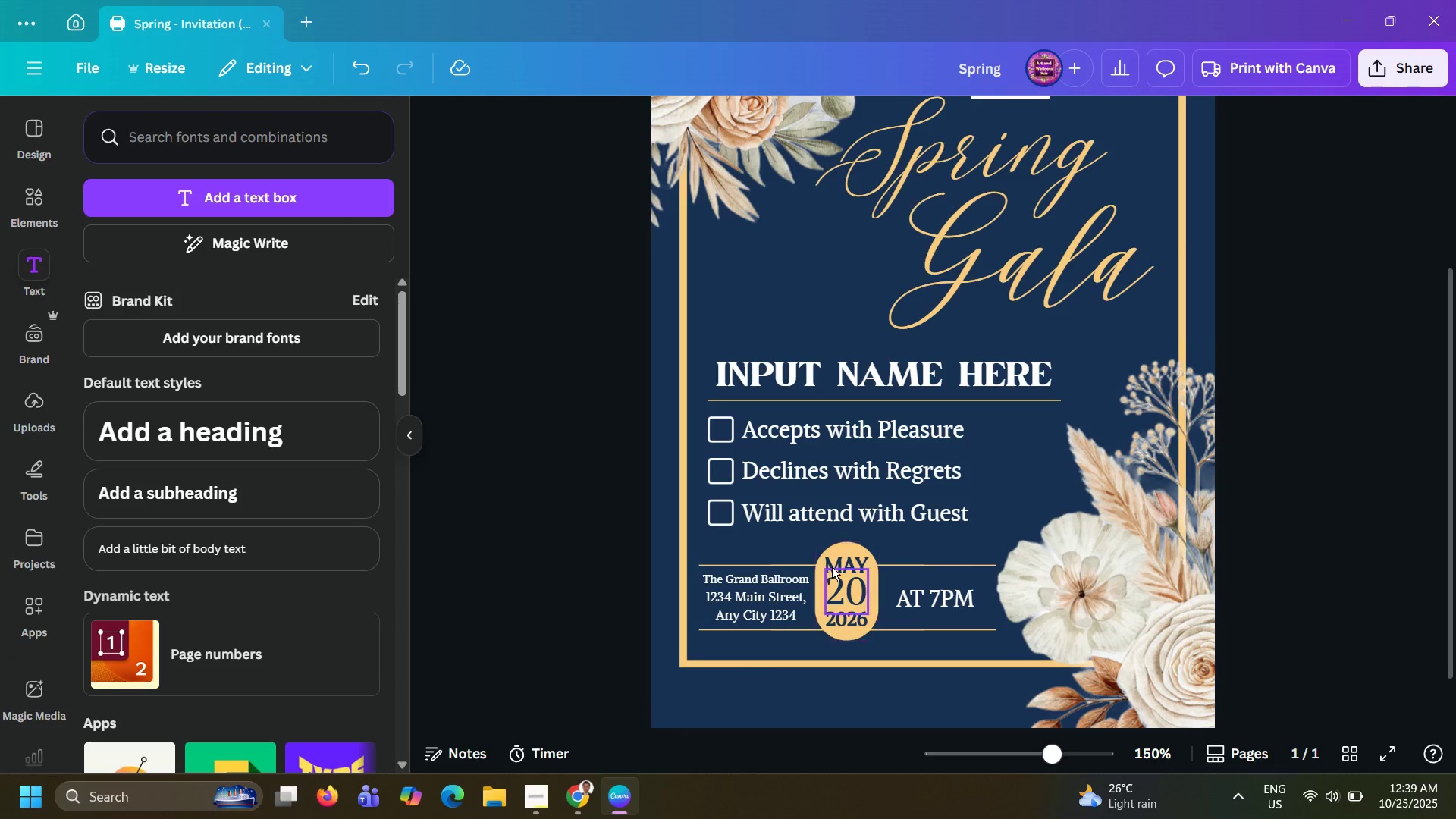 
left_click([849, 547])
 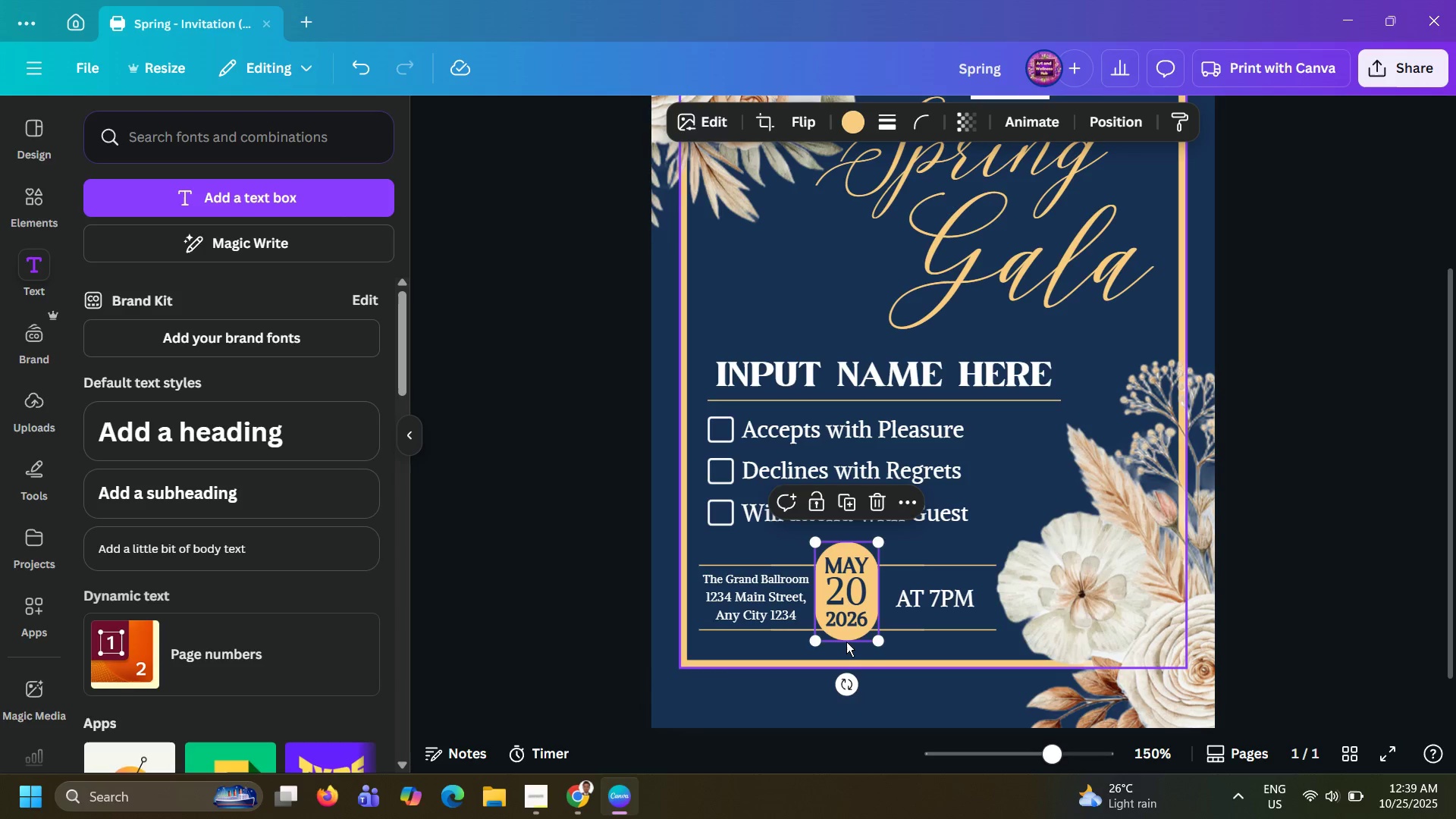 
key(ArrowDown)
 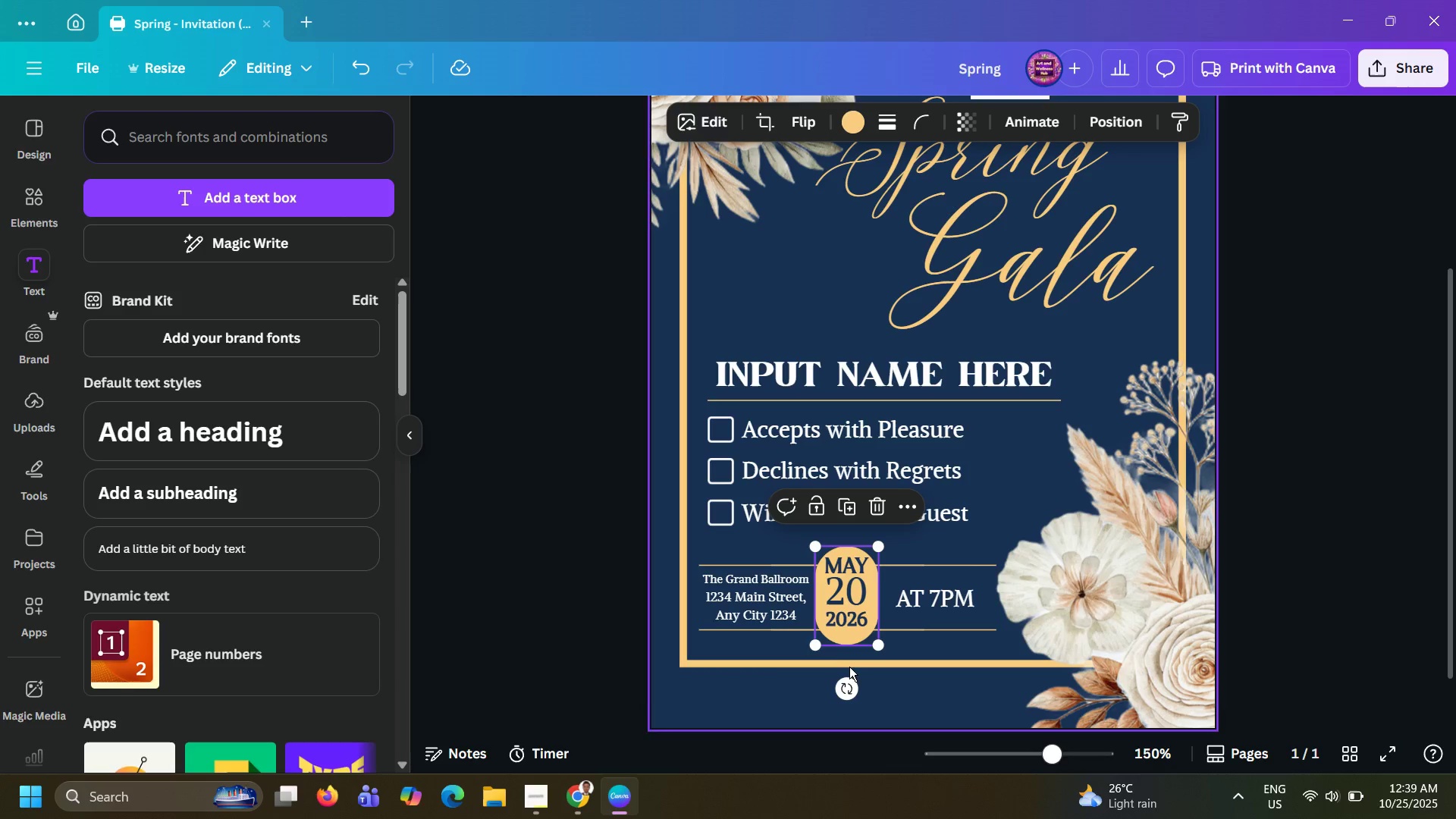 
key(ArrowUp)
 